 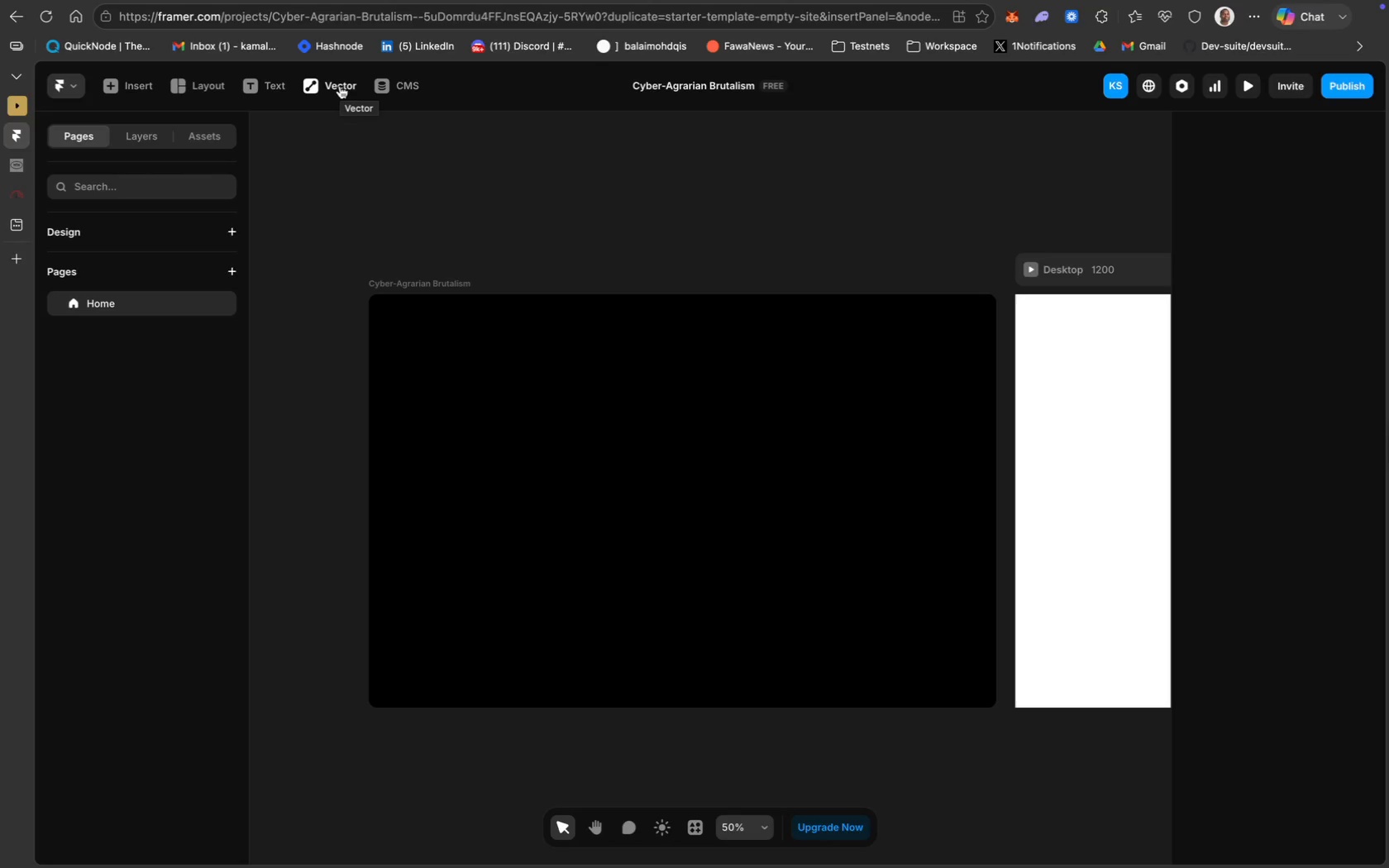 
left_click([345, 87])
 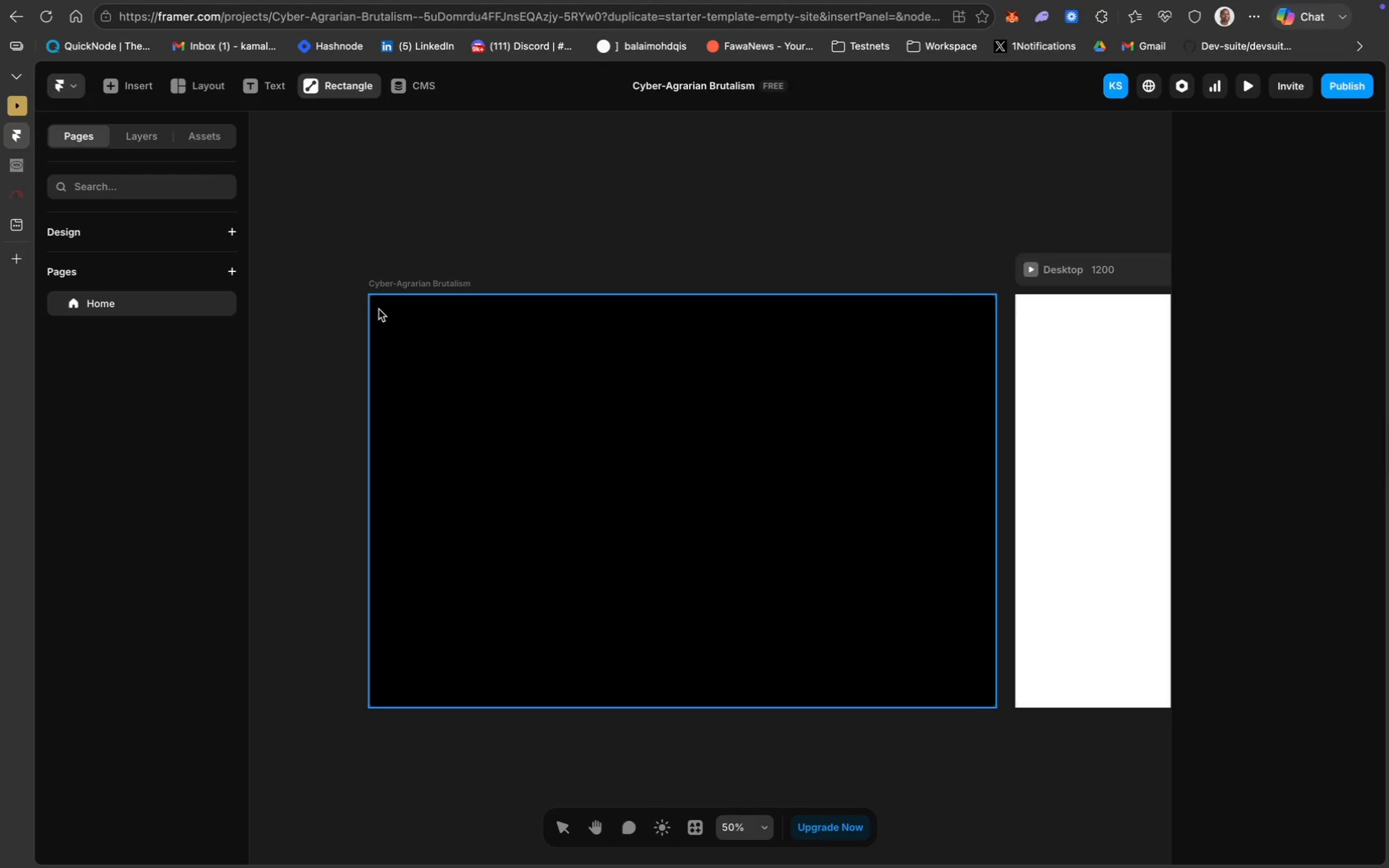 
wait(6.6)
 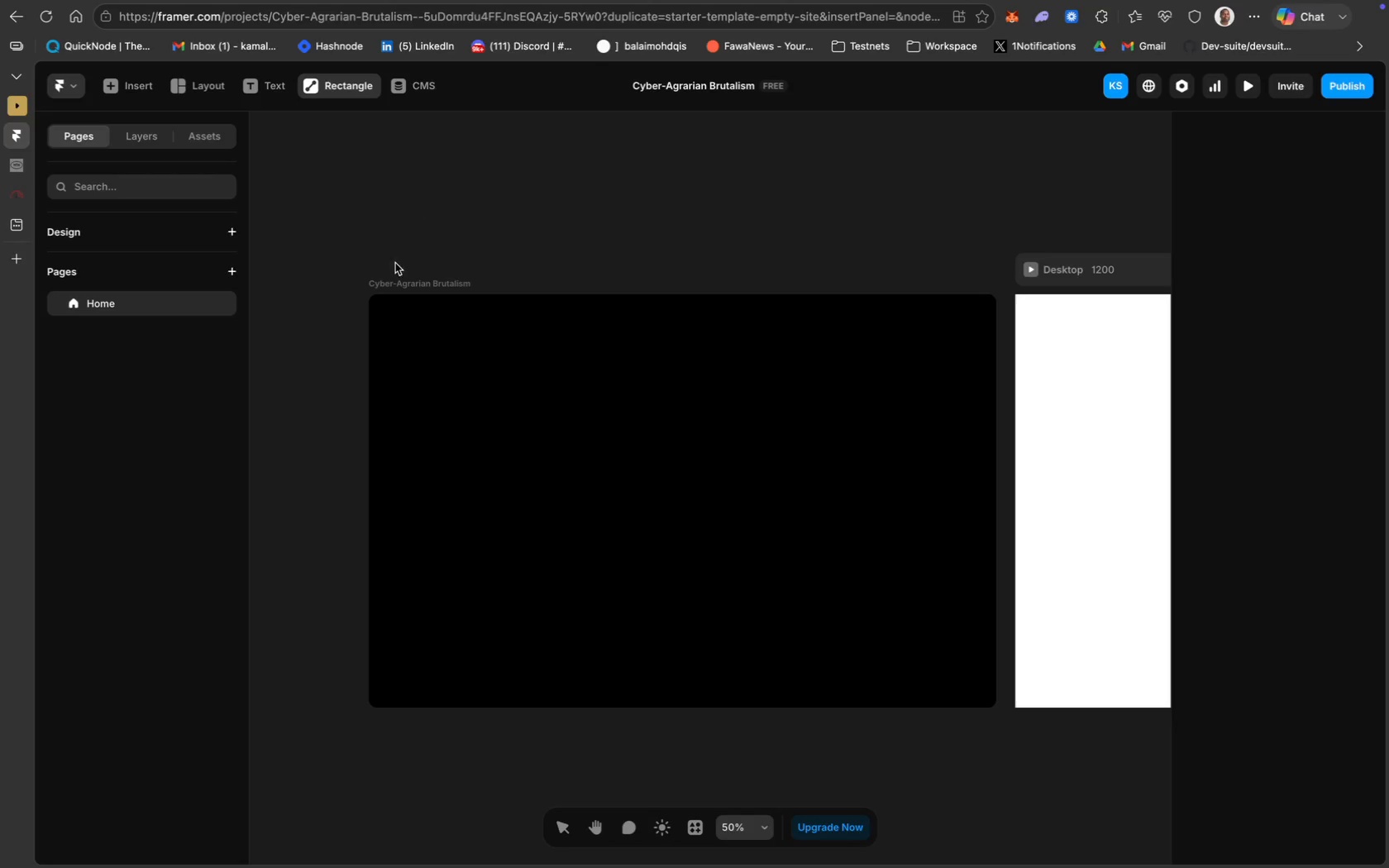 
left_click_drag(start_coordinate=[379, 306], to_coordinate=[550, 407])
 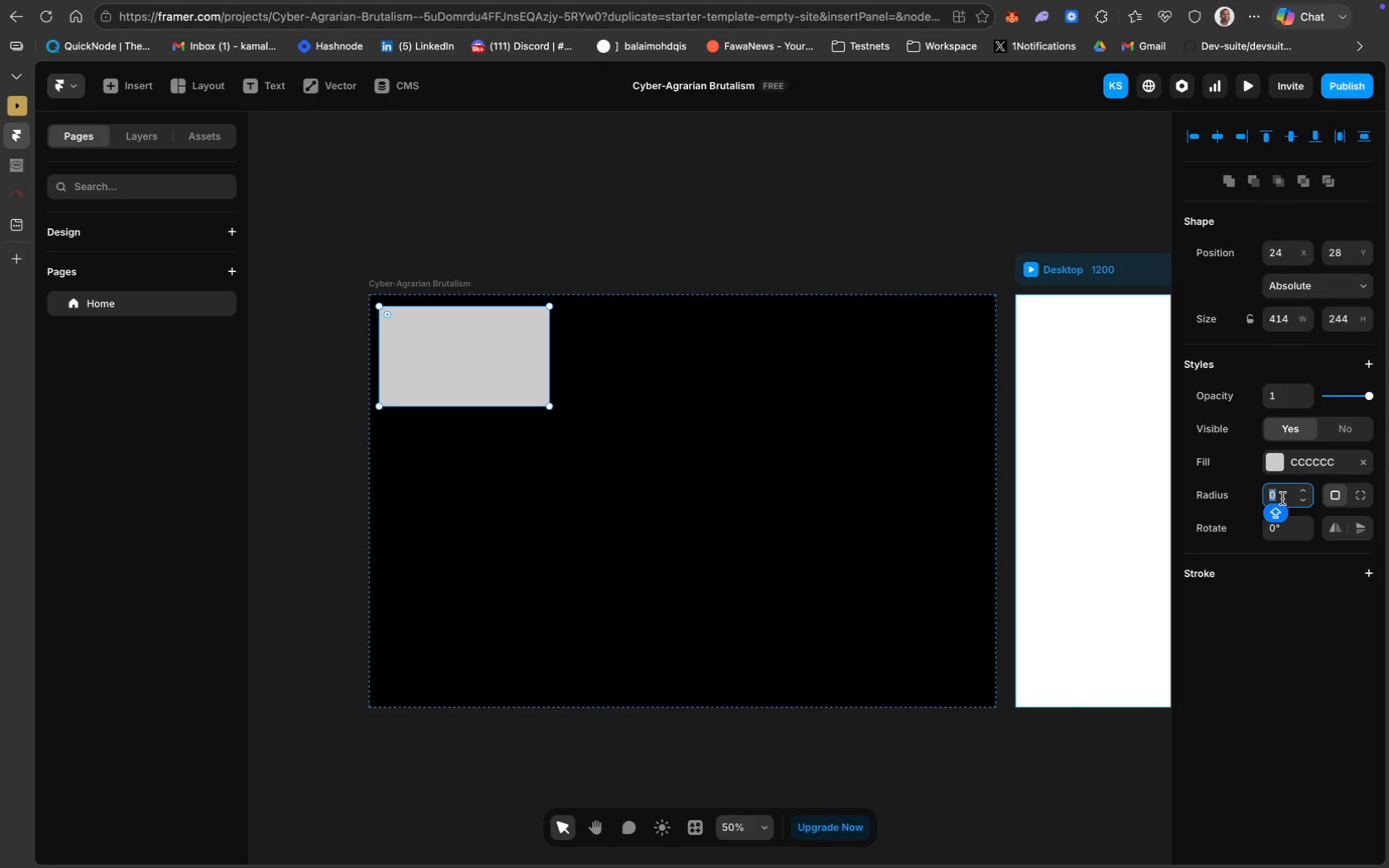 
type(20)
 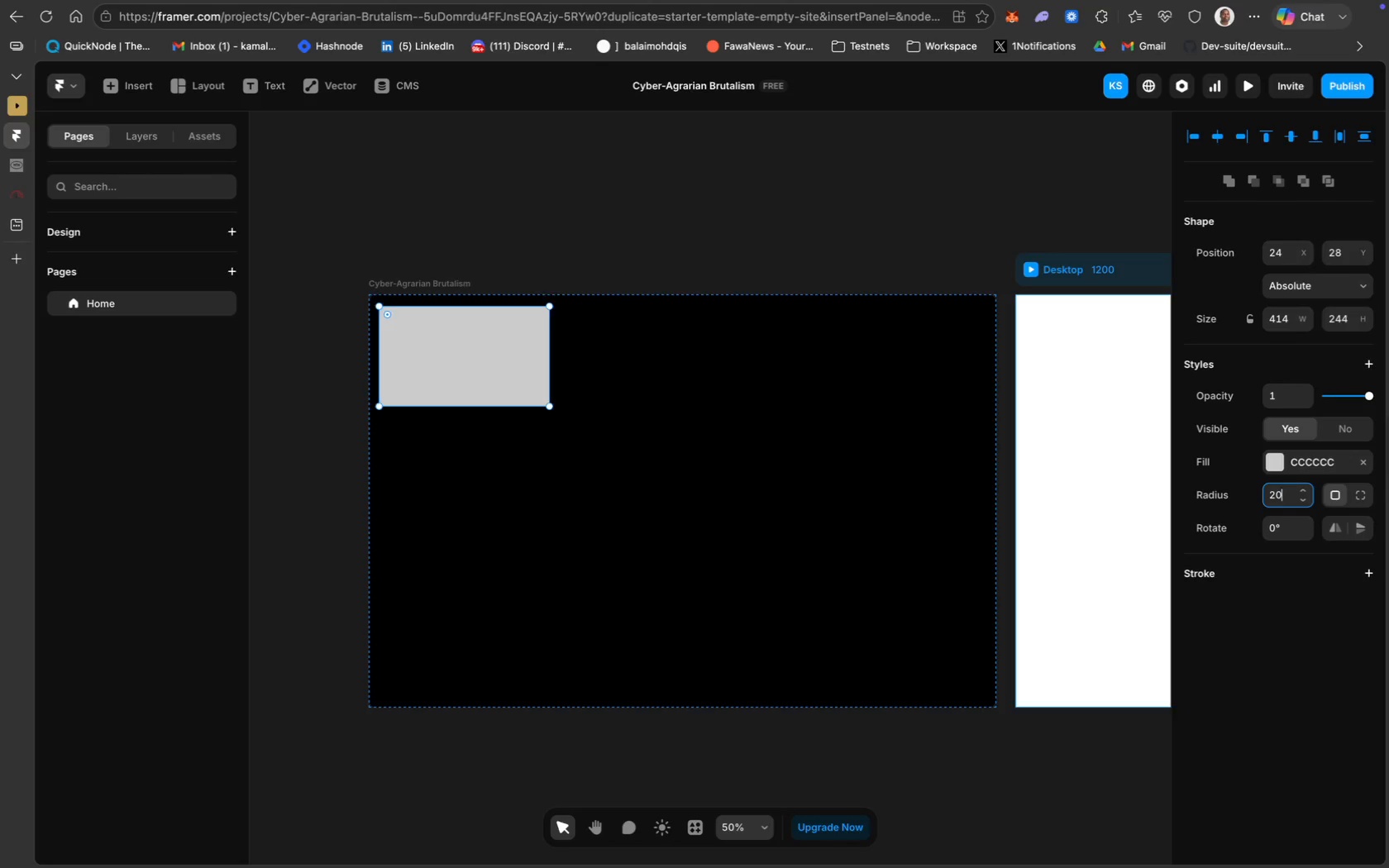 
key(Enter)
 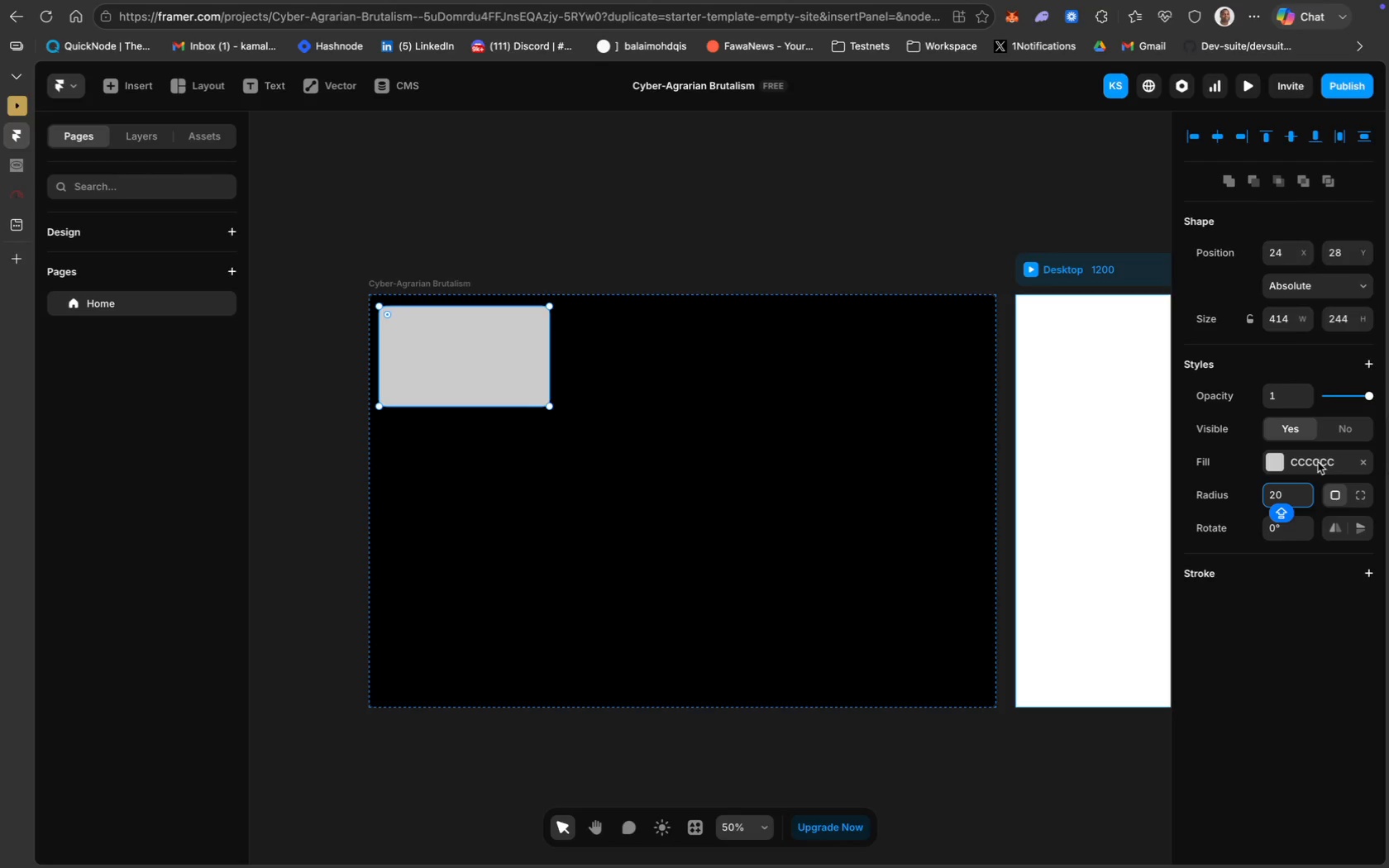 
left_click([1325, 464])
 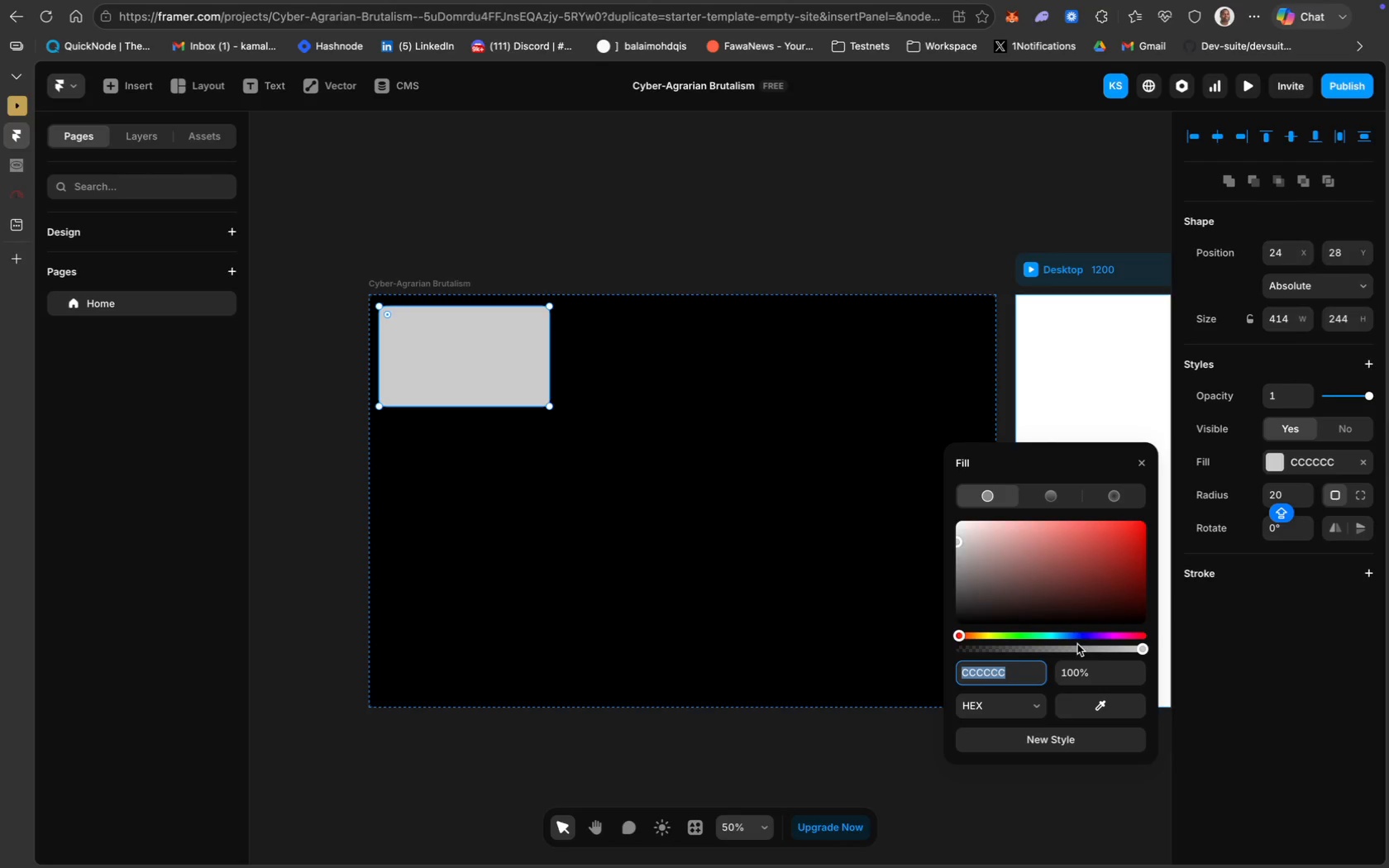 
wait(6.67)
 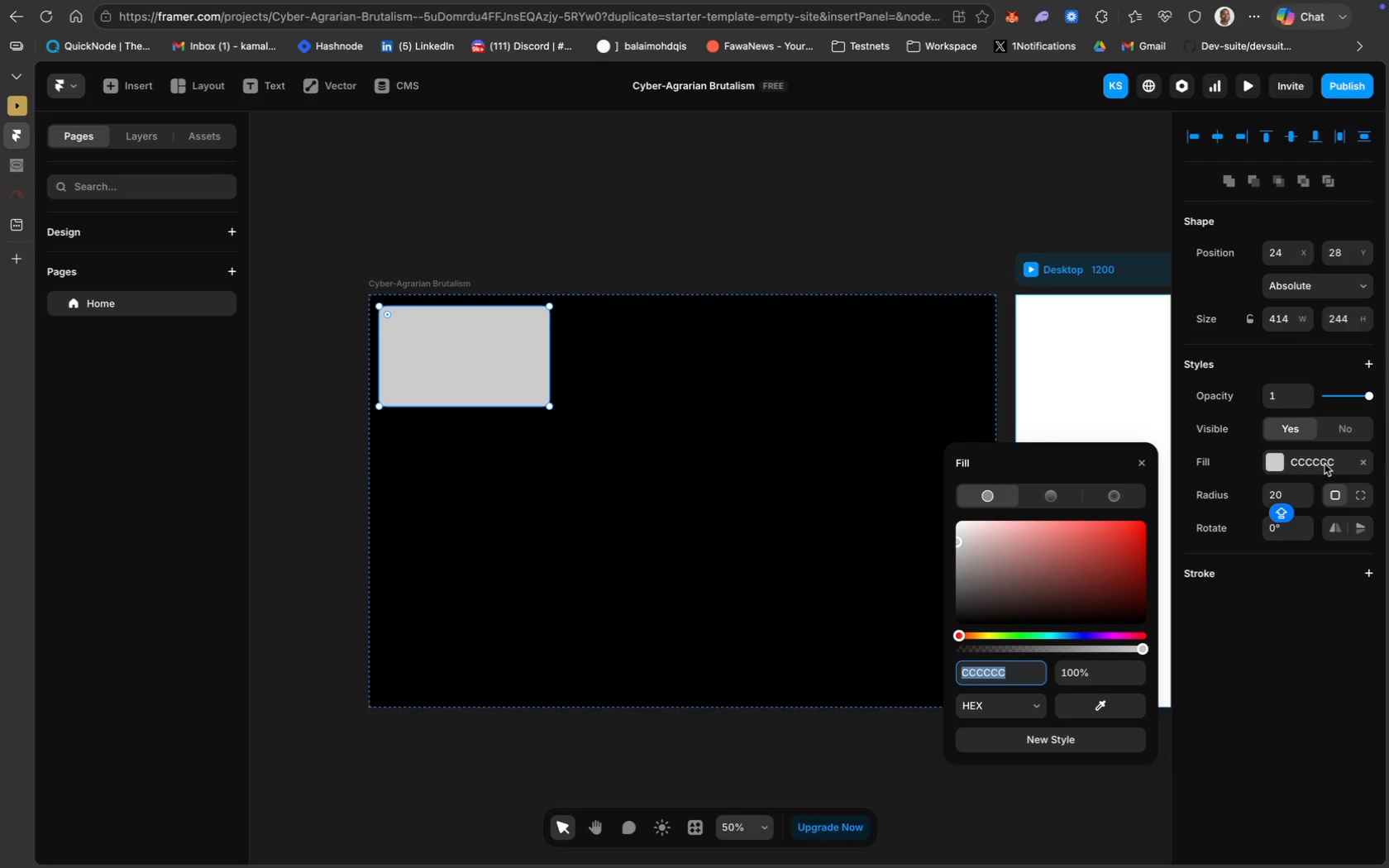 
type(00FA9A)
 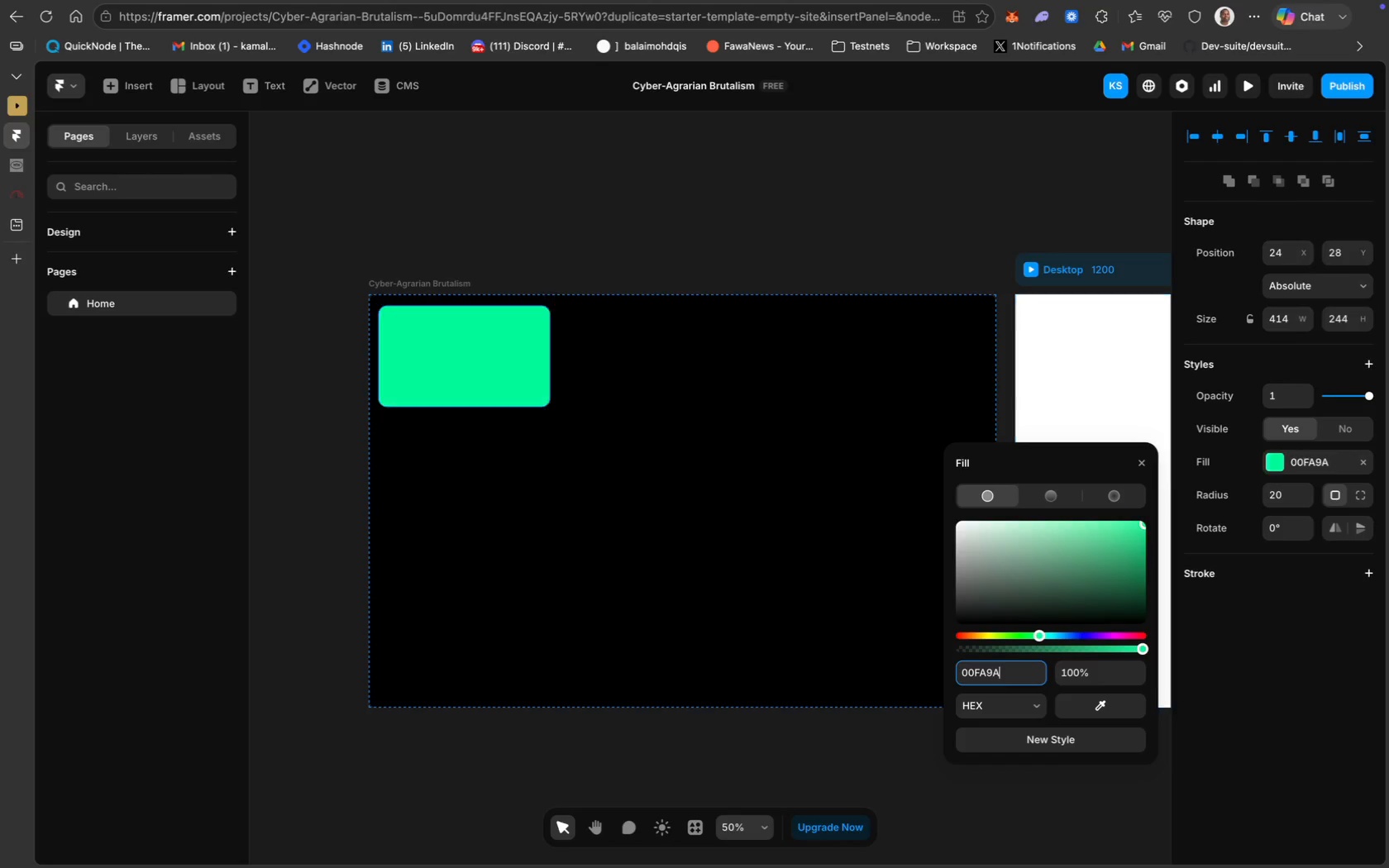 
key(Enter)
 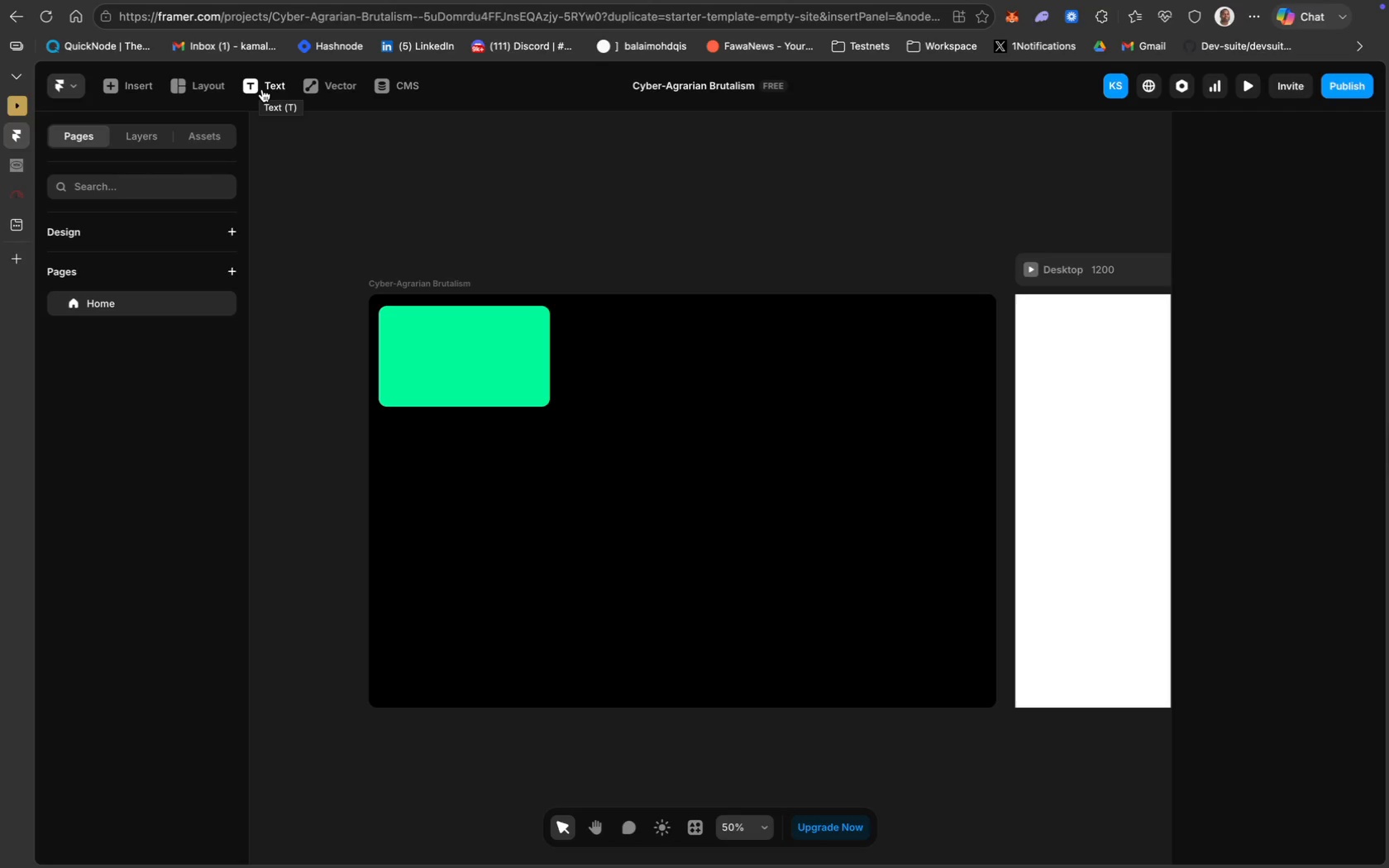 
wait(18.1)
 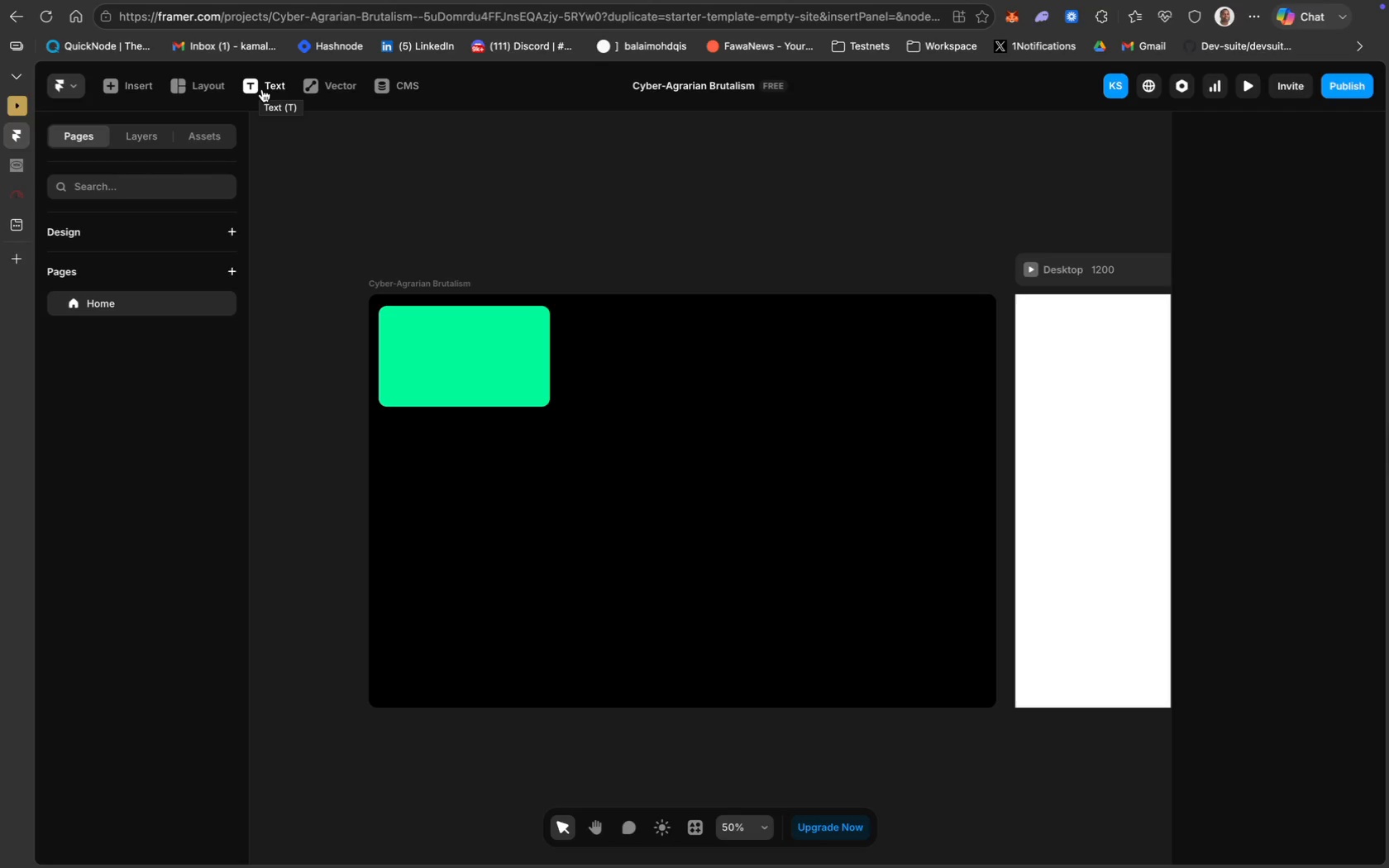 
left_click([461, 365])
 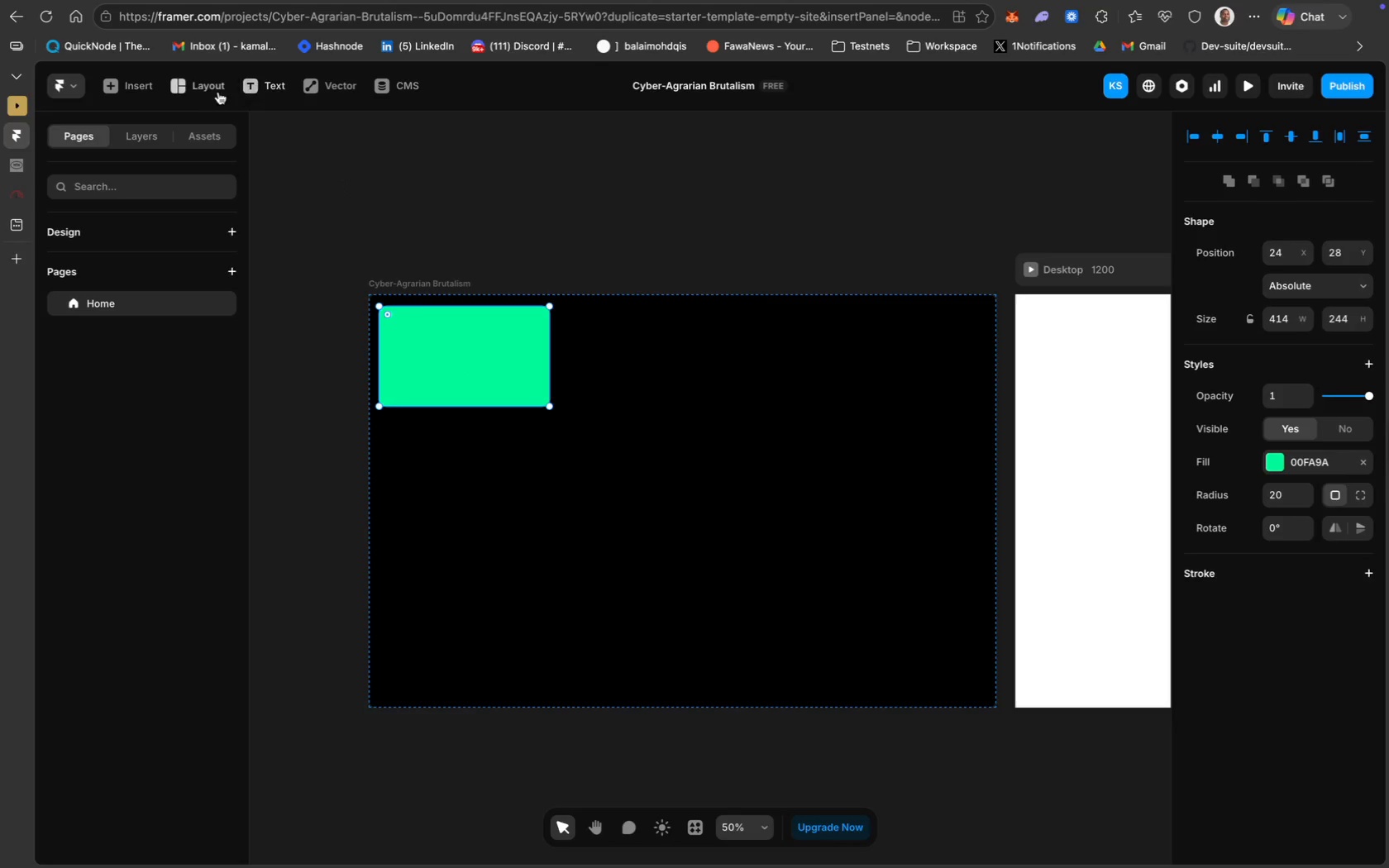 
left_click([201, 88])
 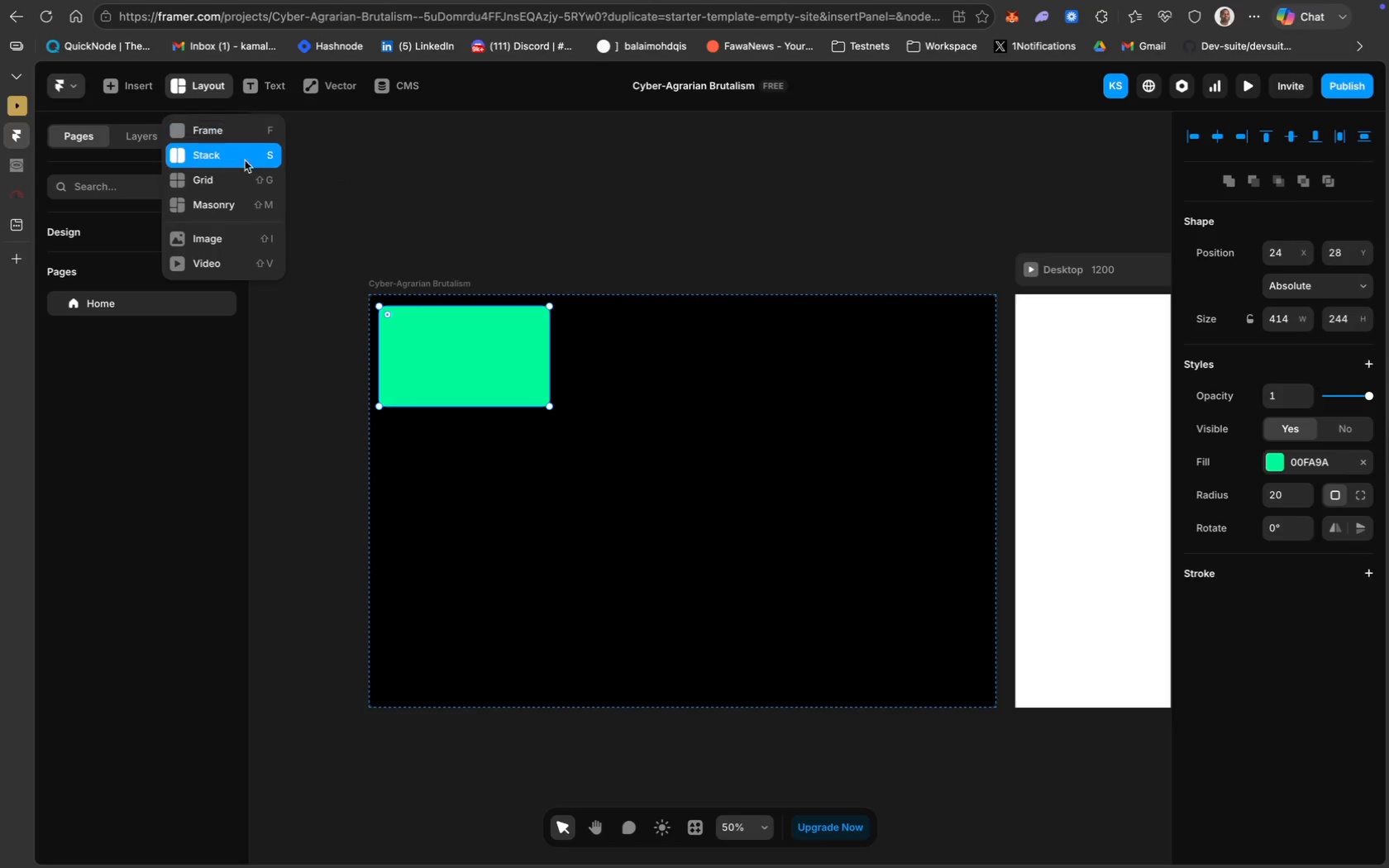 
wait(9.73)
 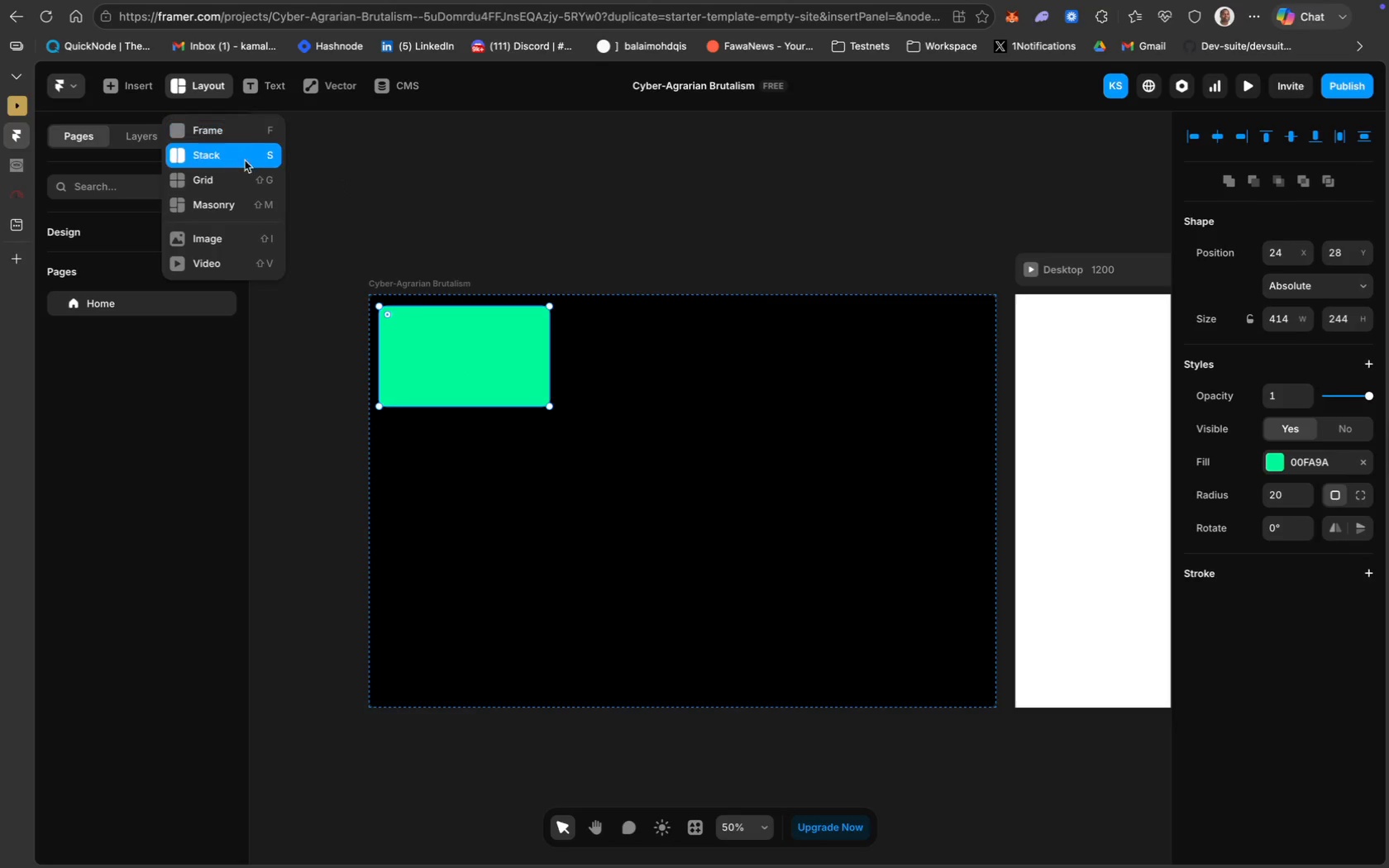 
left_click([461, 384])
 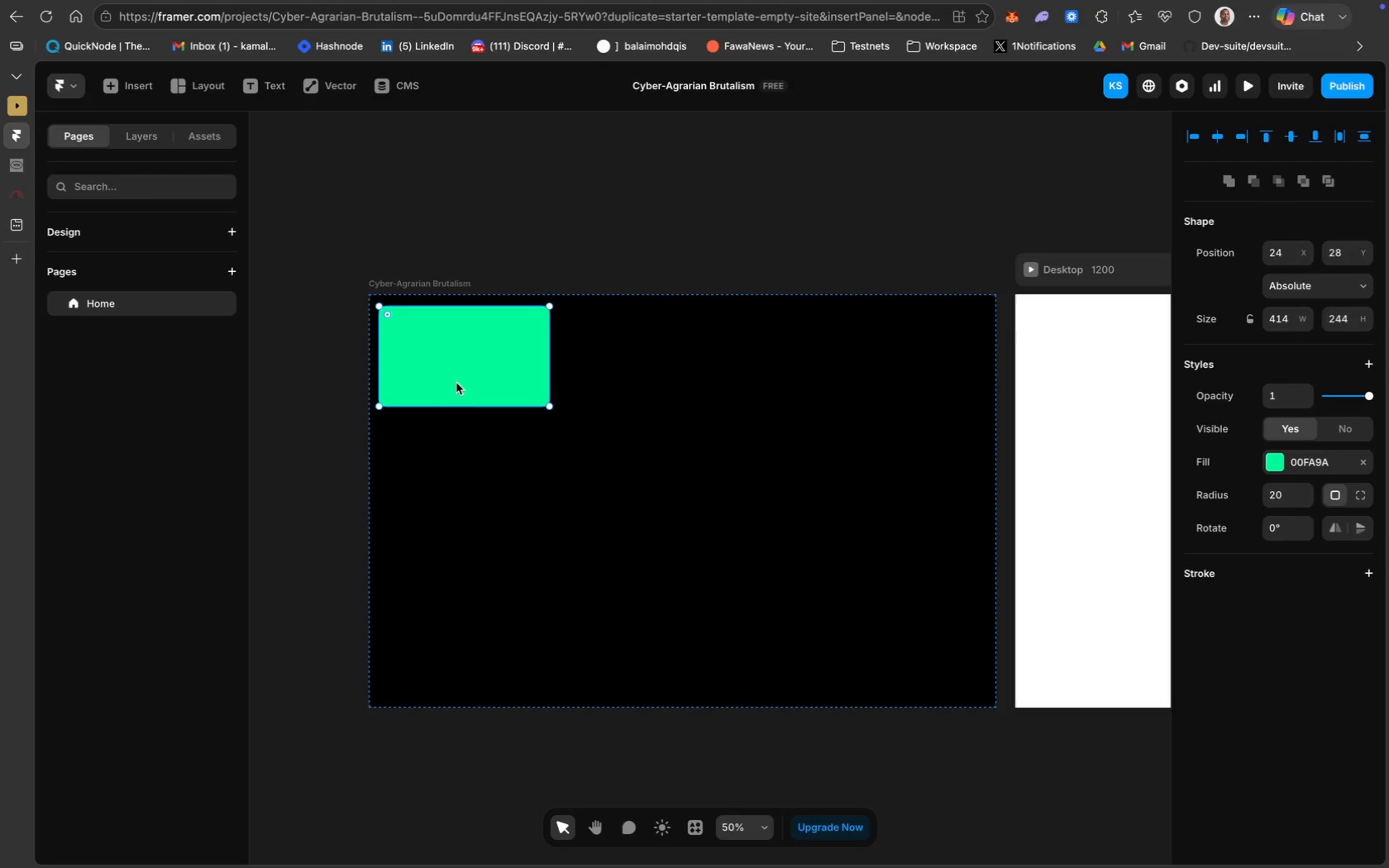 
left_click_drag(start_coordinate=[450, 378], to_coordinate=[681, 402])
 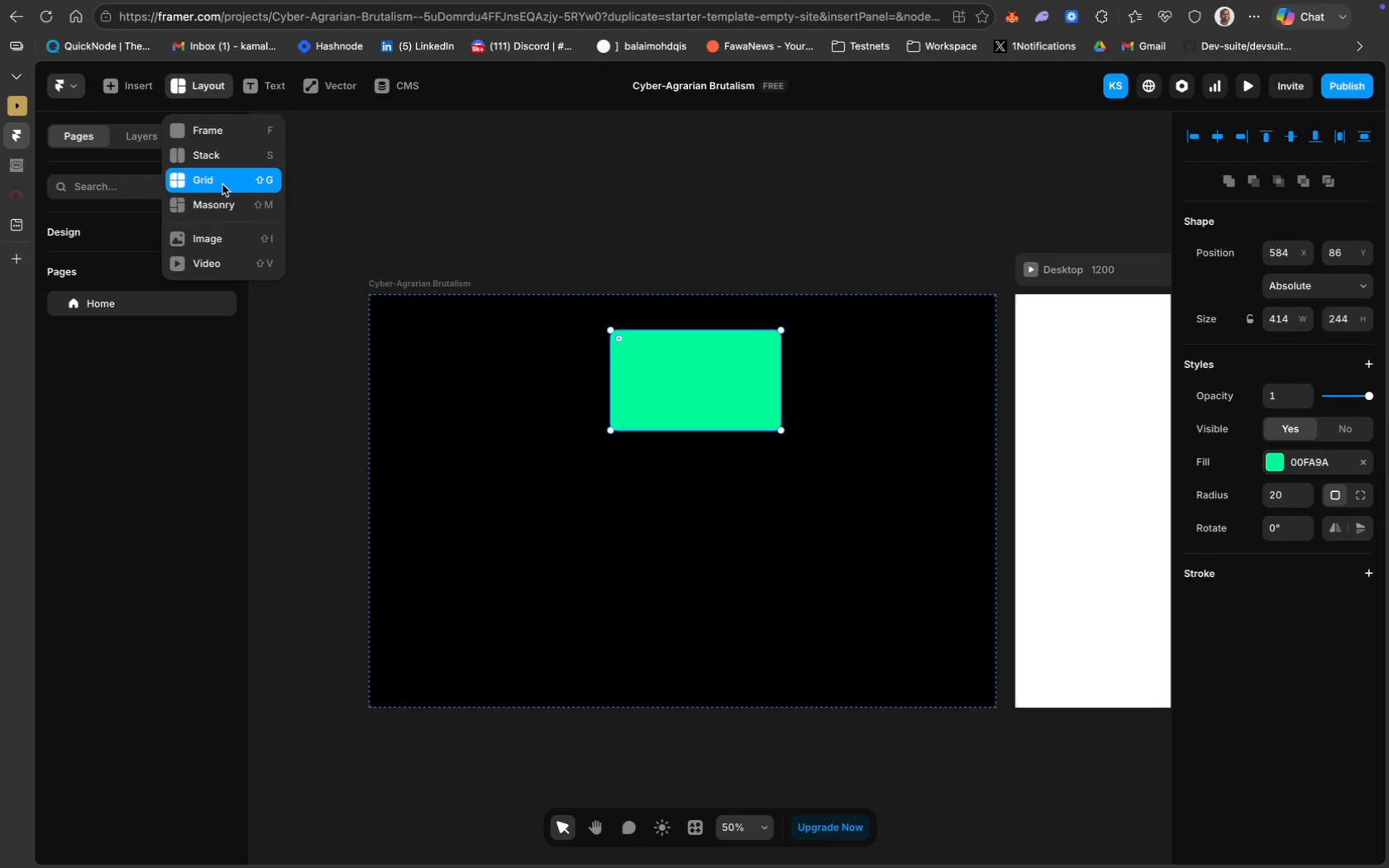 
left_click([222, 184])
 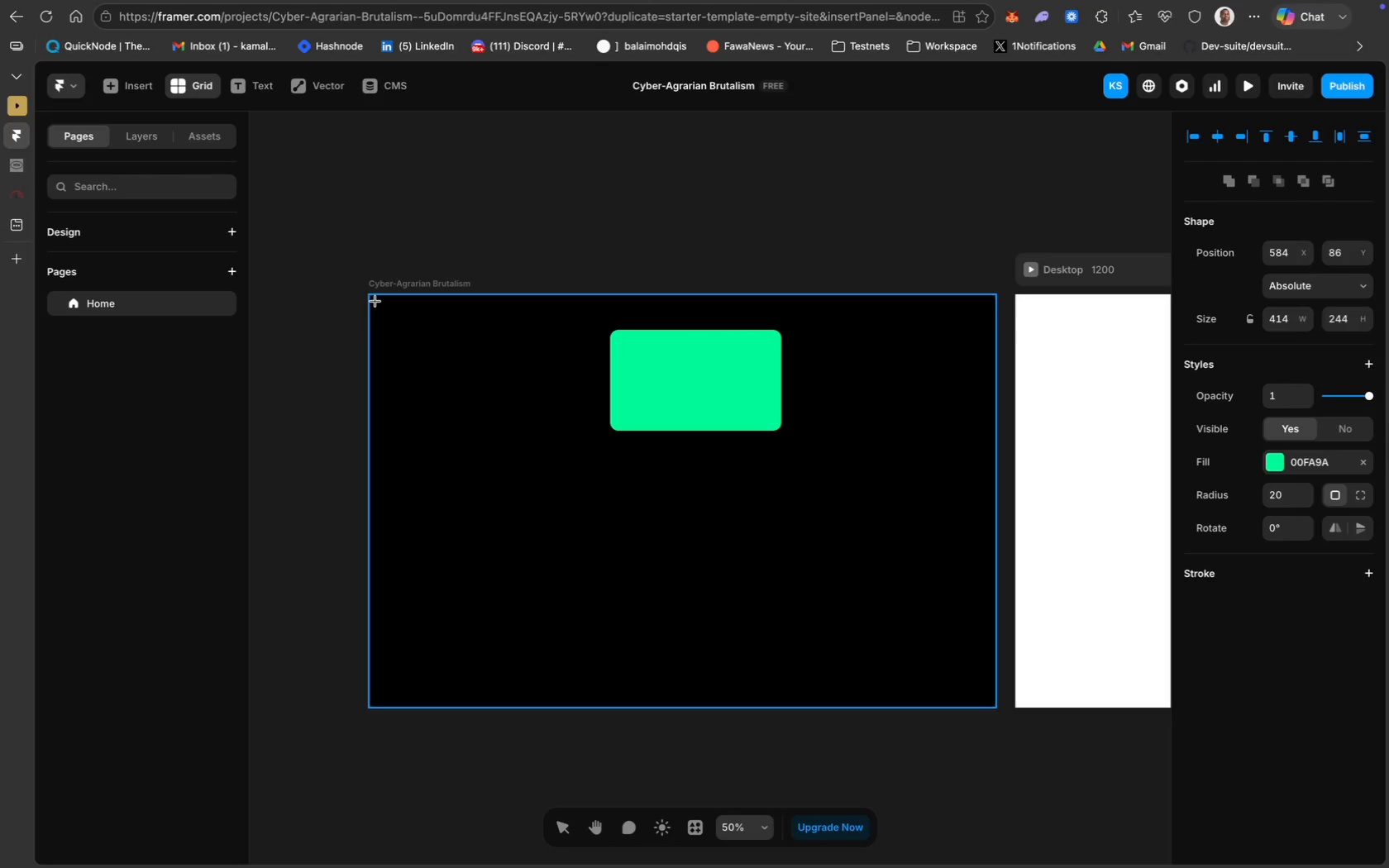 
wait(5.3)
 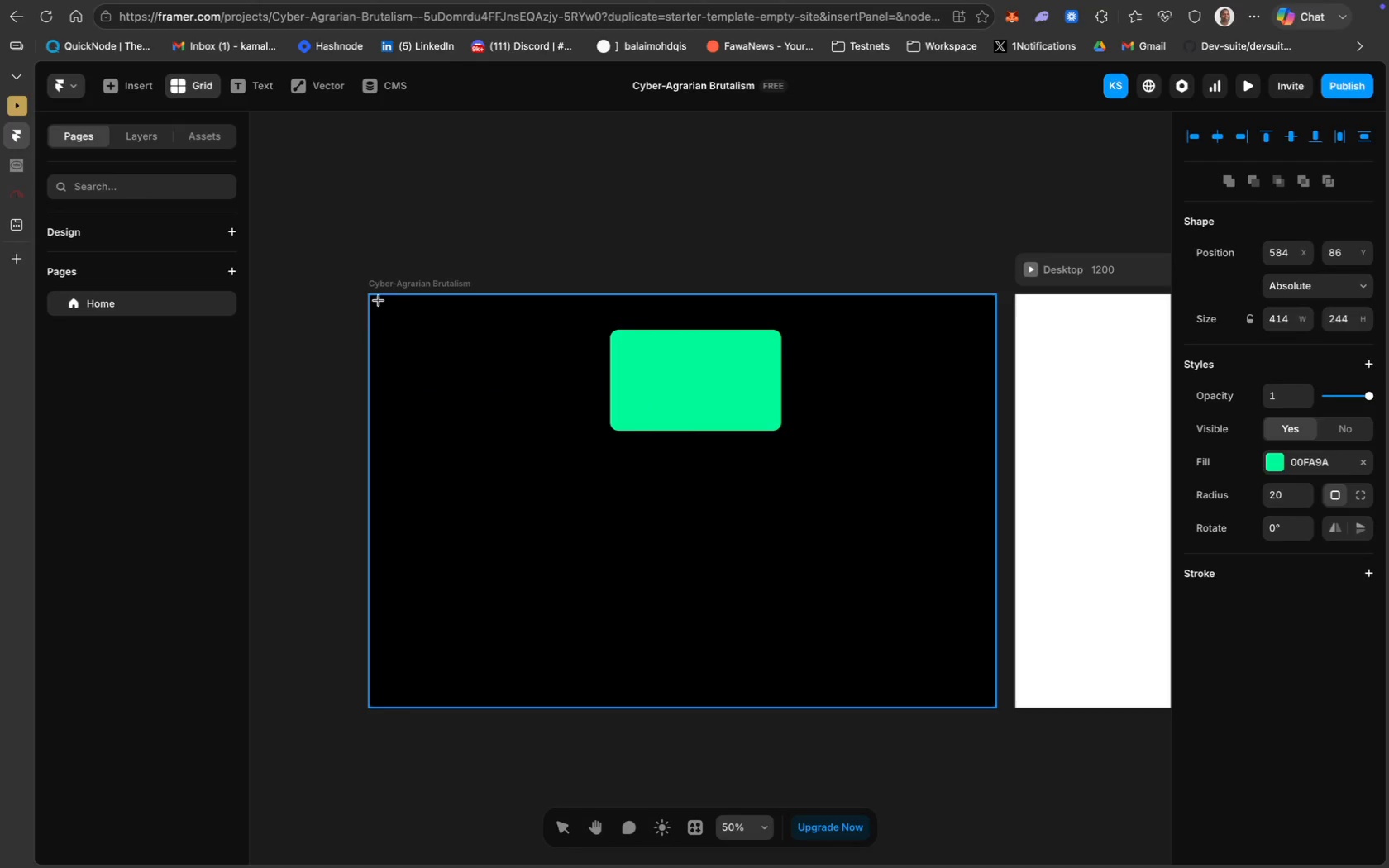 
left_click_drag(start_coordinate=[375, 301], to_coordinate=[570, 699])
 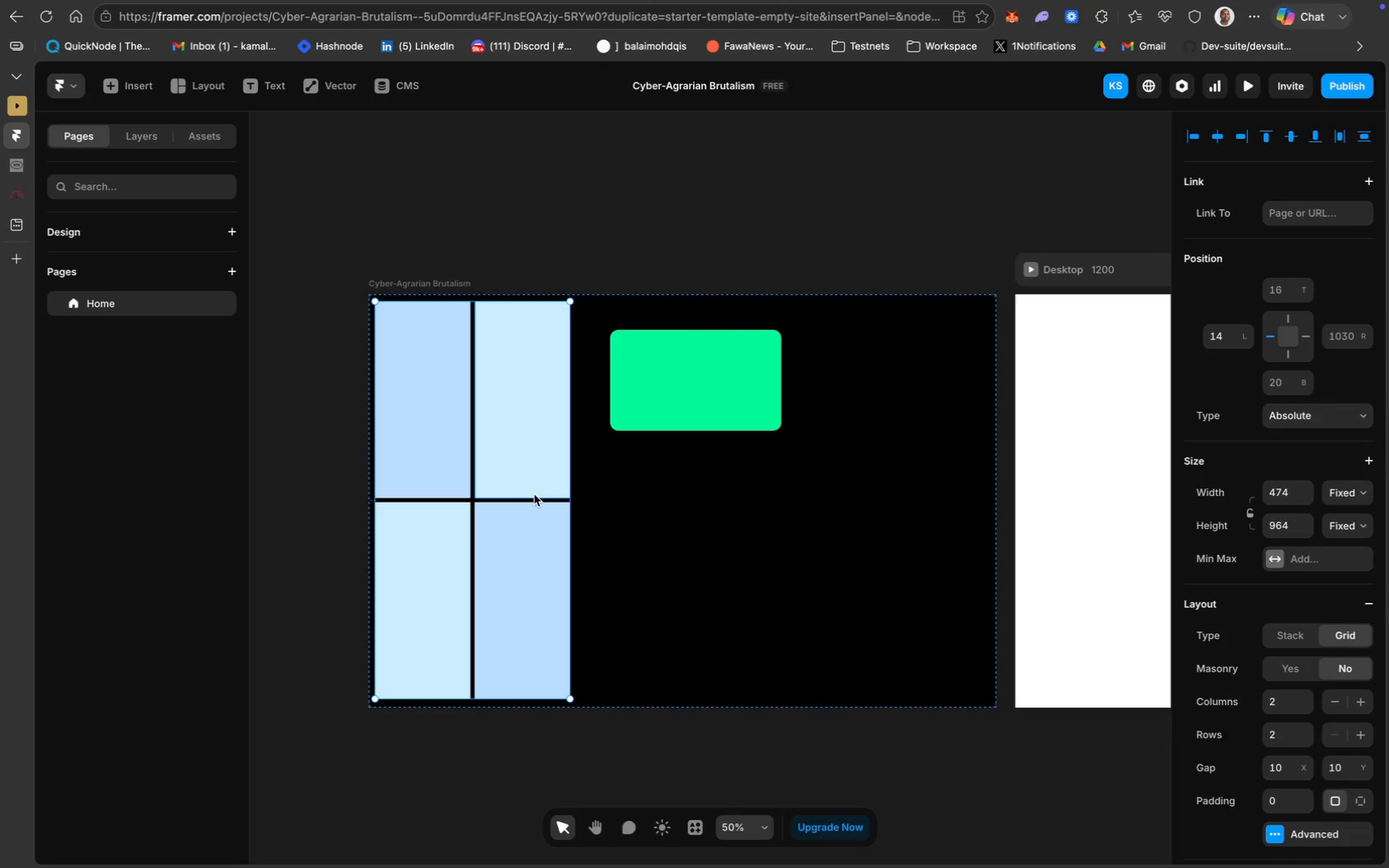 
wait(5.1)
 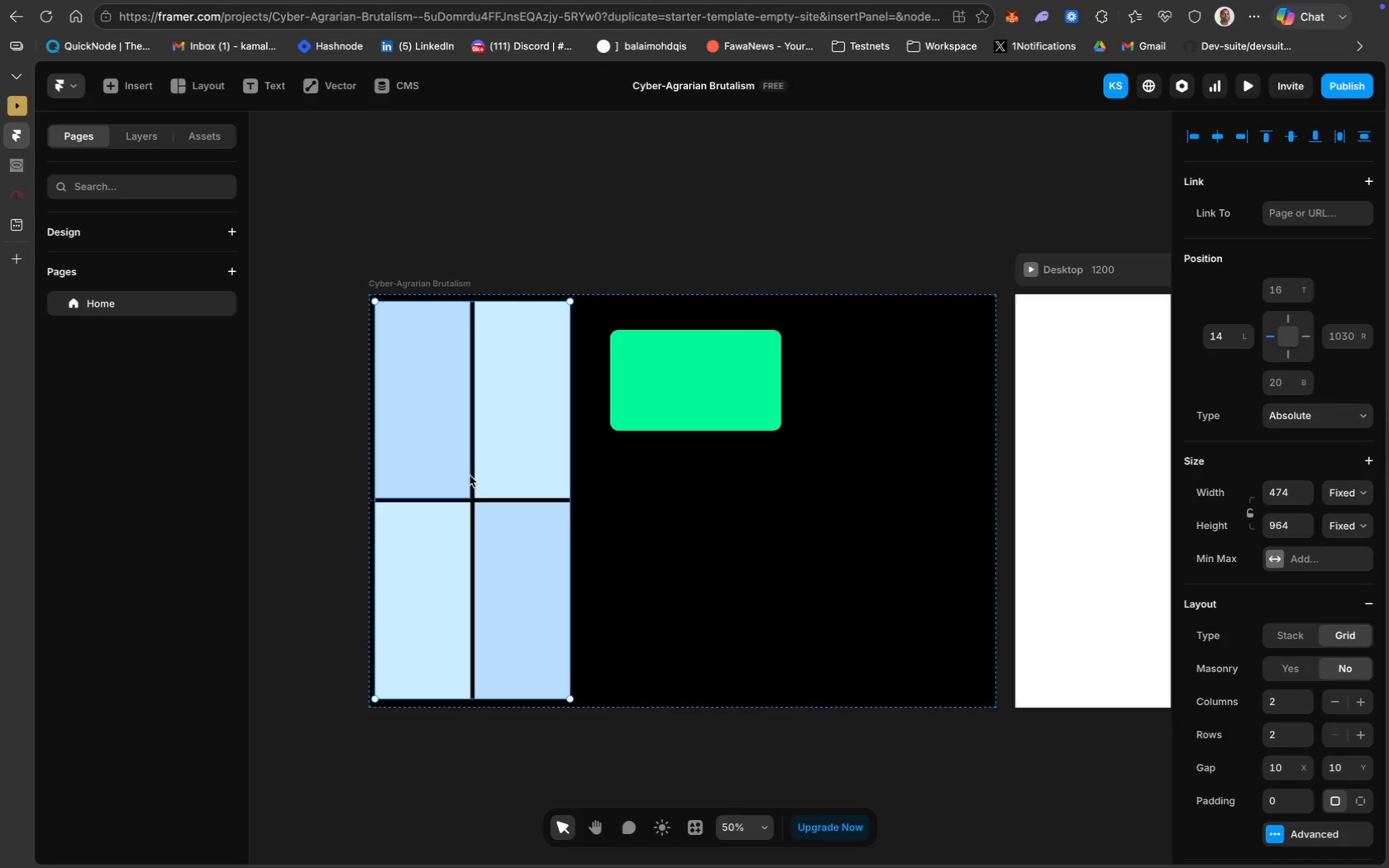 
left_click([468, 420])
 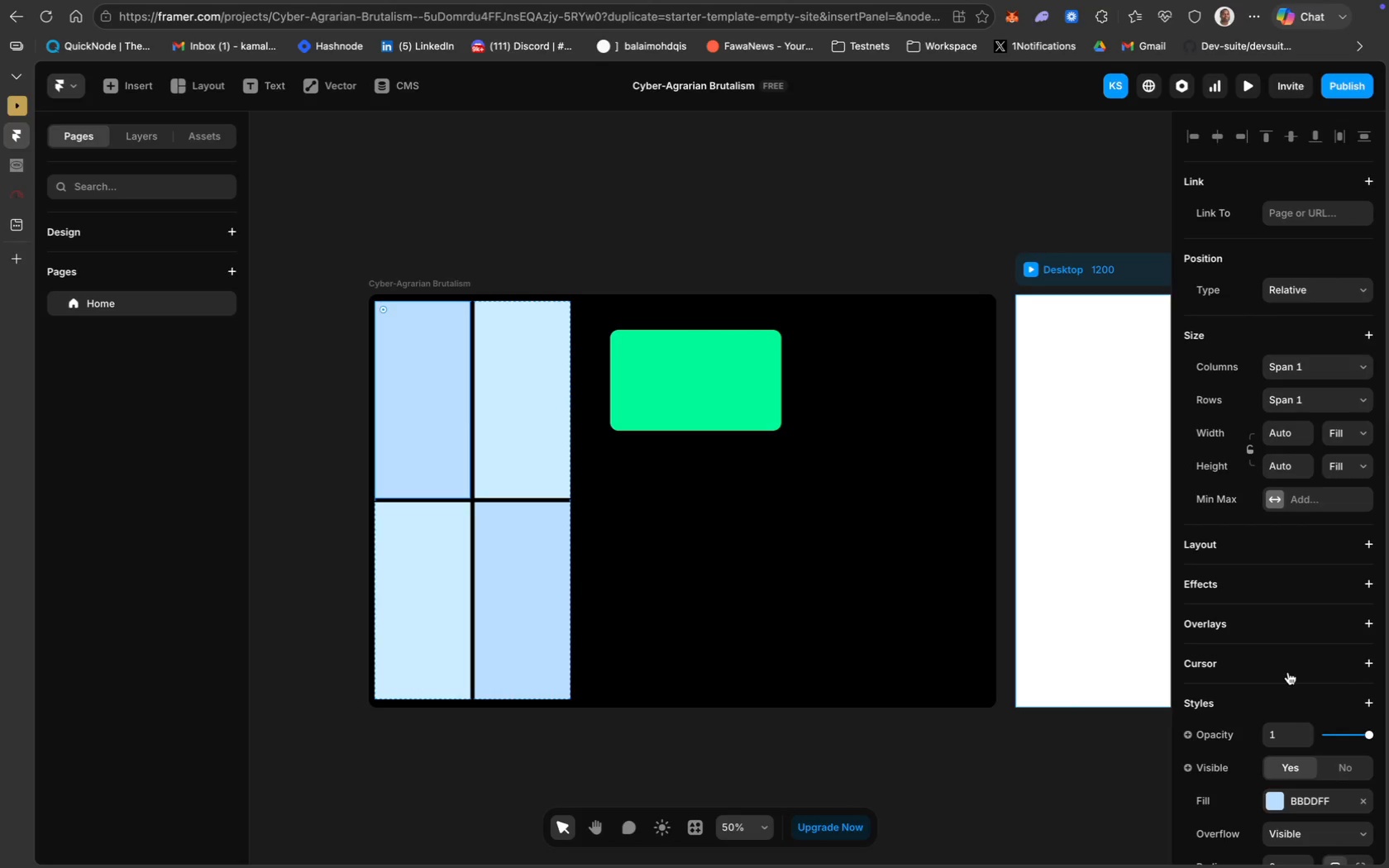 
scroll: coordinate [1288, 672], scroll_direction: down, amount: 14.0
 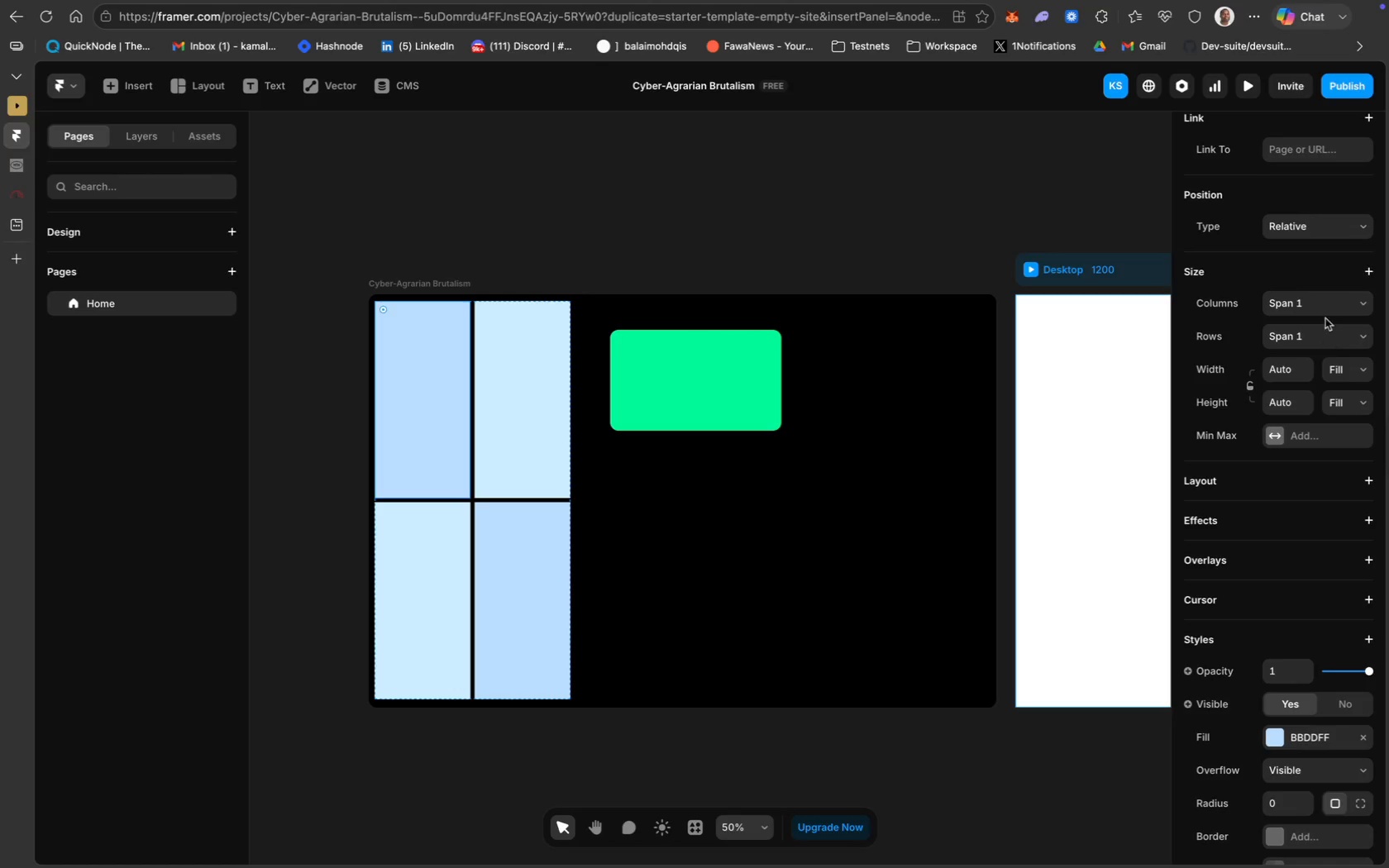 
left_click([1339, 299])
 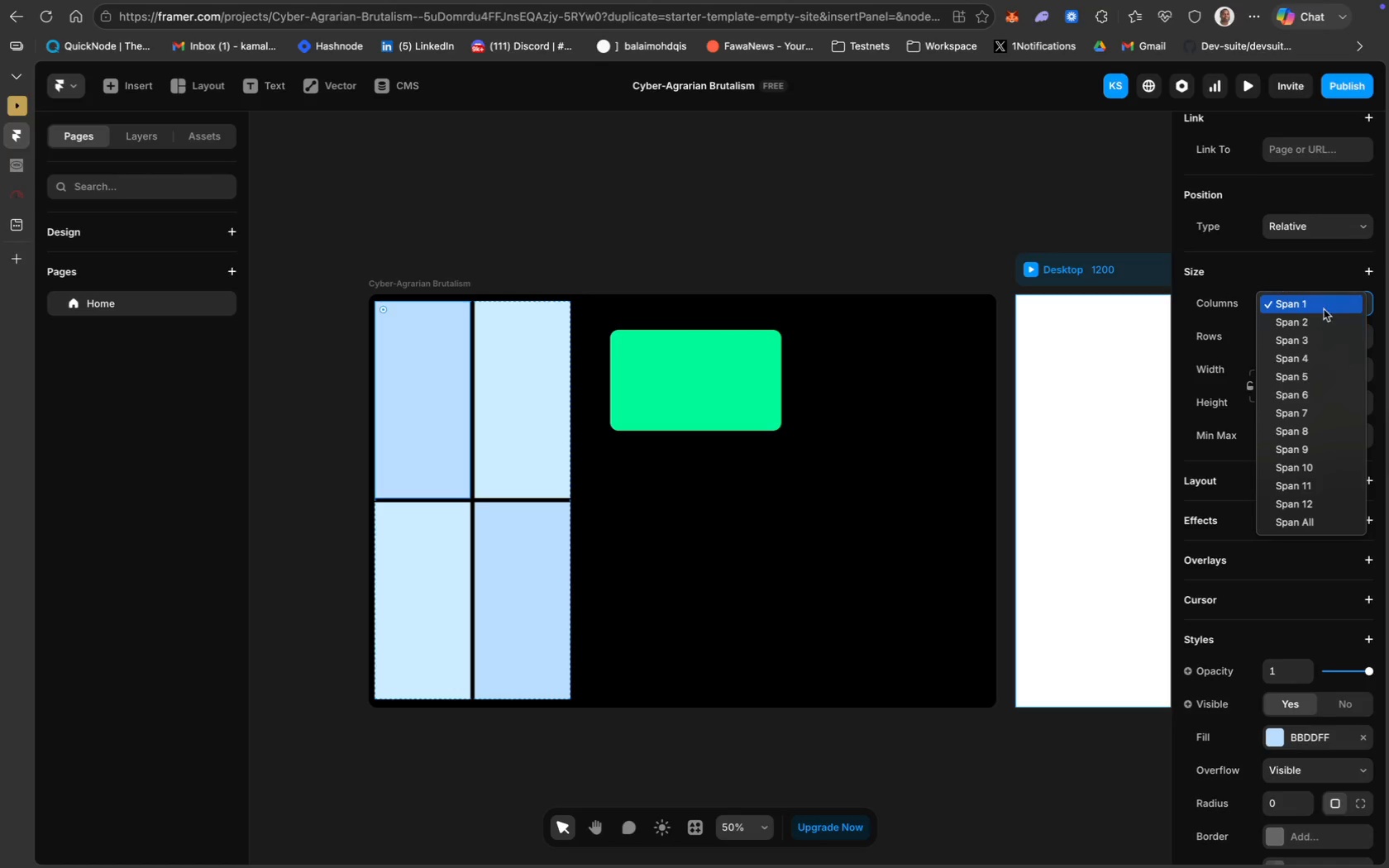 
left_click([1300, 274])
 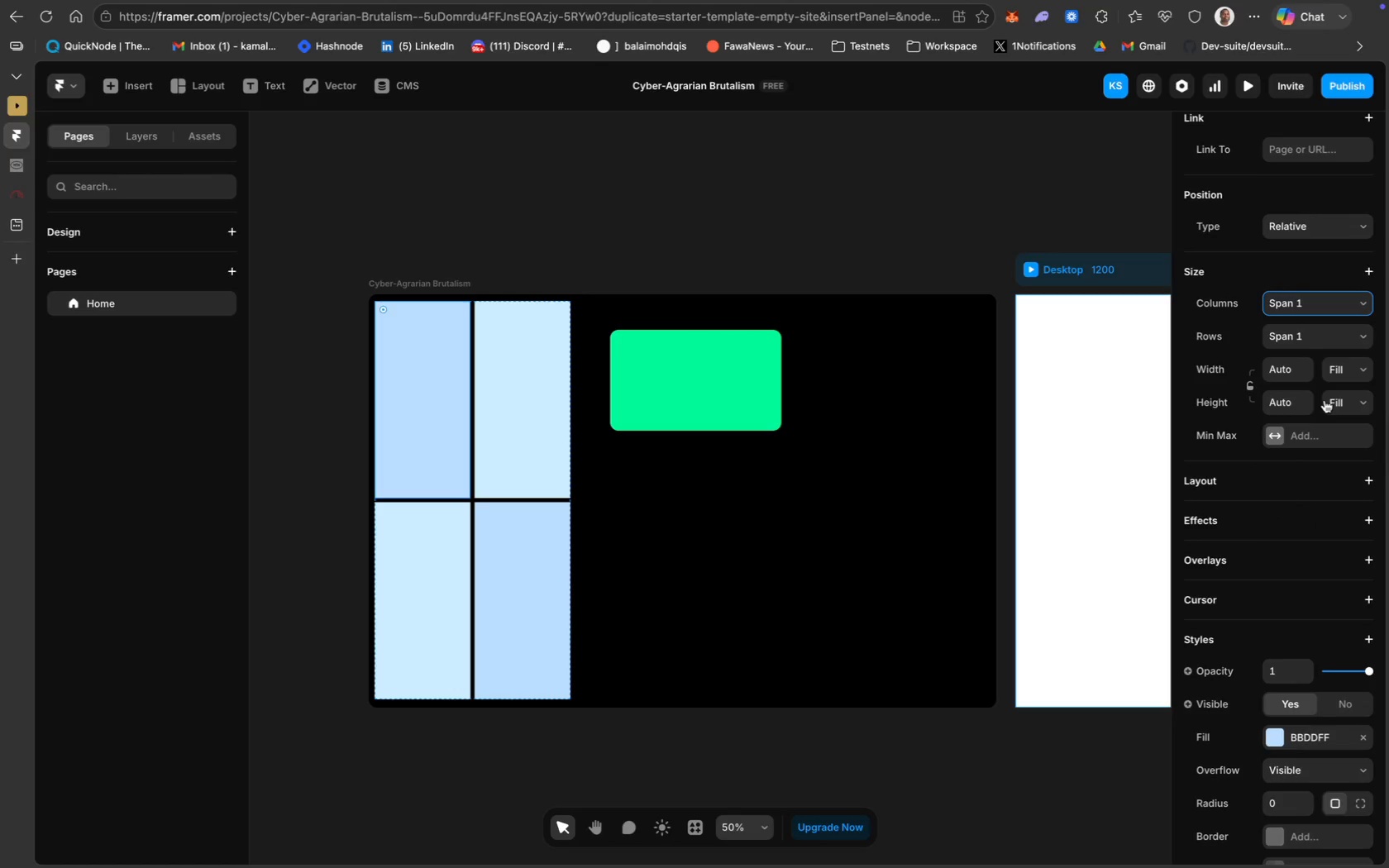 
scroll: coordinate [1325, 400], scroll_direction: down, amount: 8.0
 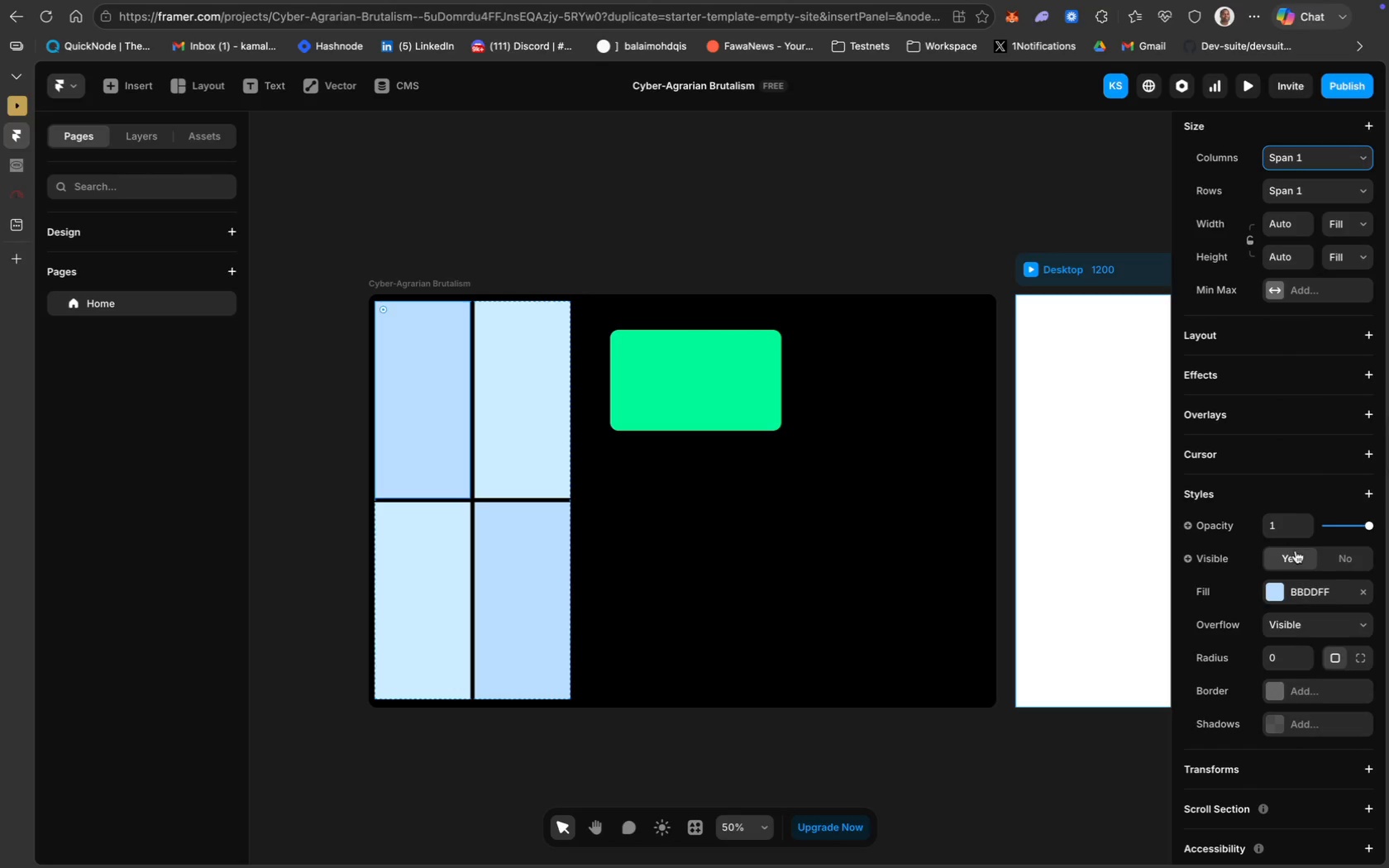 
scroll: coordinate [1305, 598], scroll_direction: up, amount: 20.0
 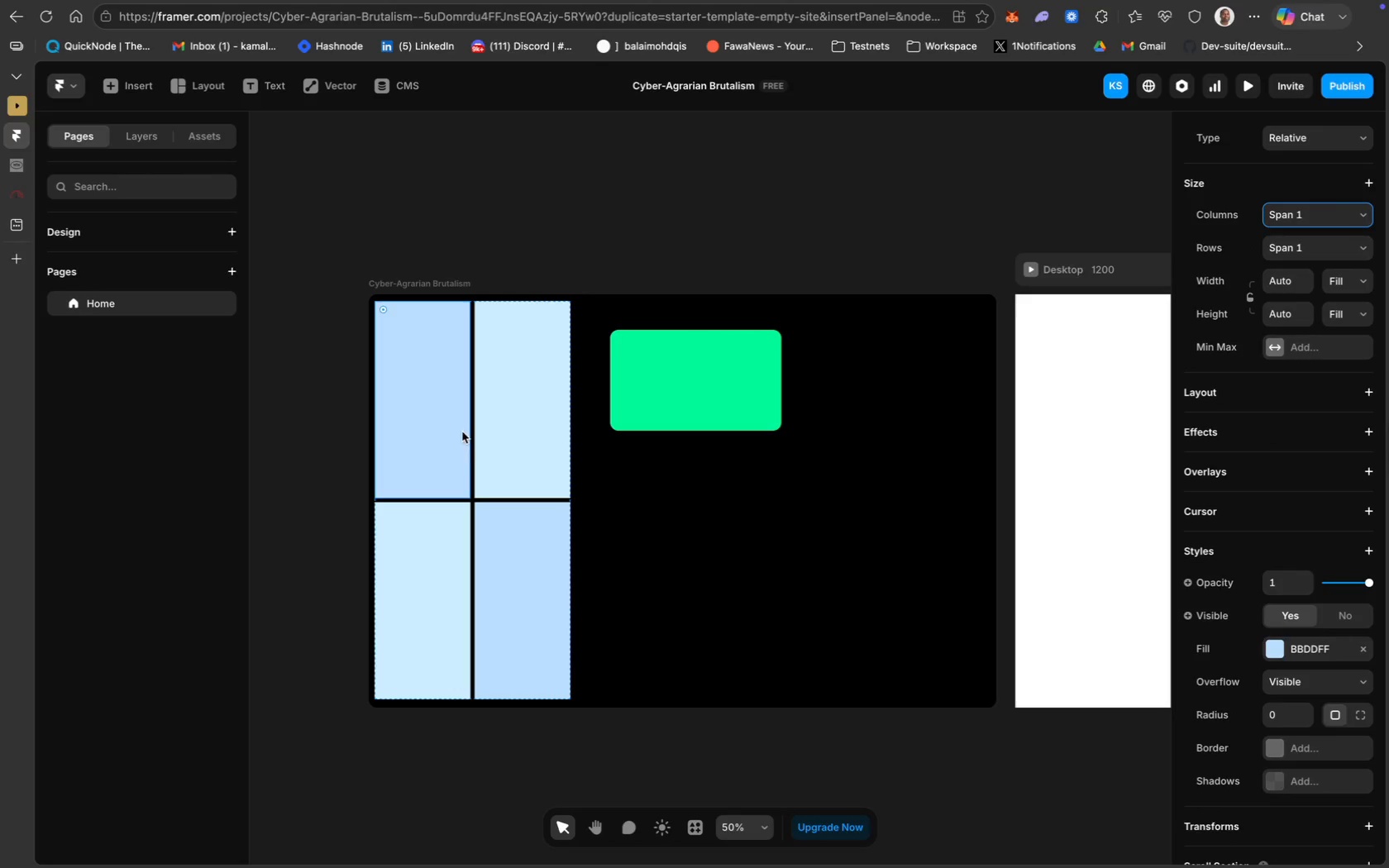 
left_click([469, 483])
 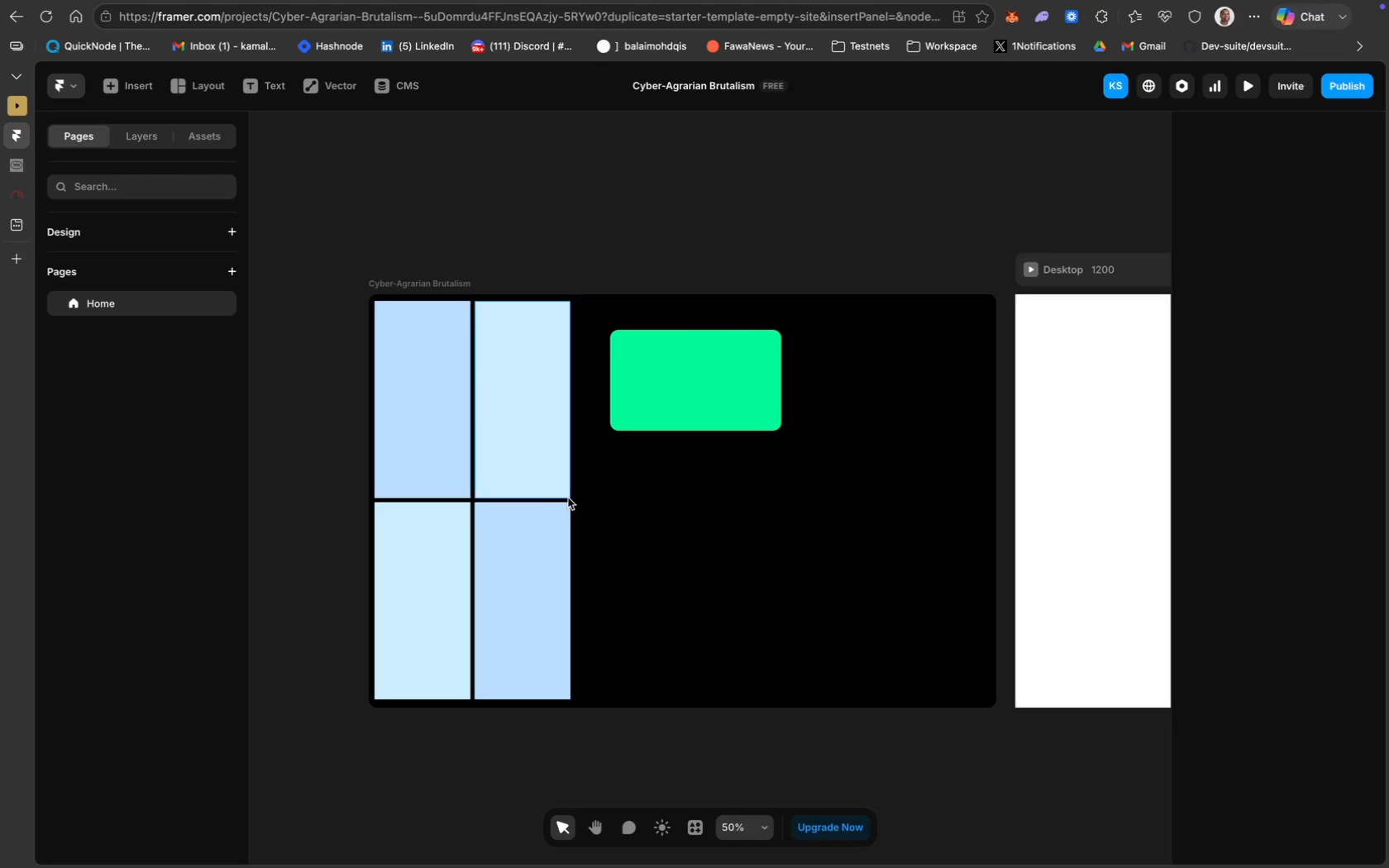 
left_click([568, 500])
 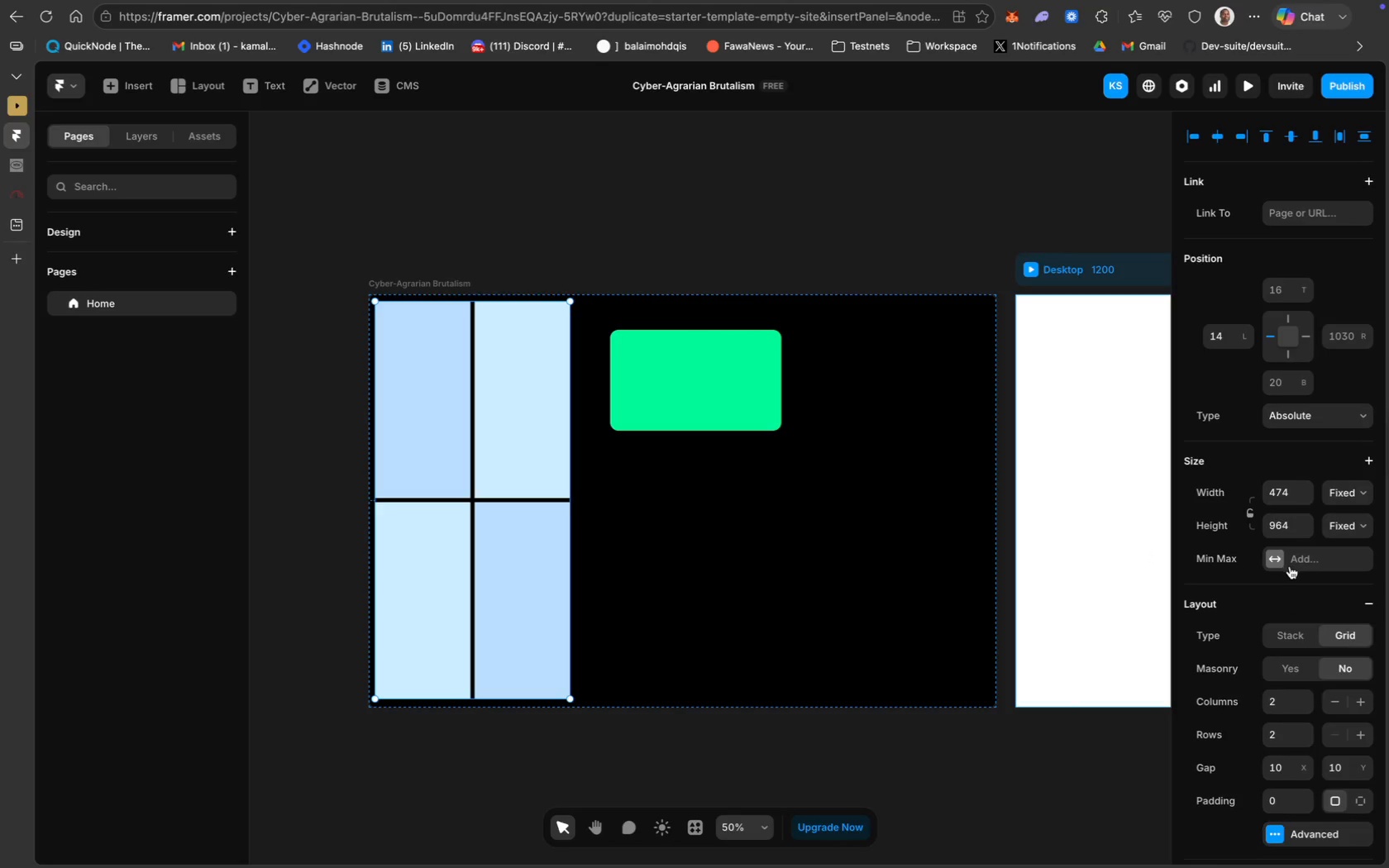 
scroll: coordinate [1320, 594], scroll_direction: down, amount: 13.0
 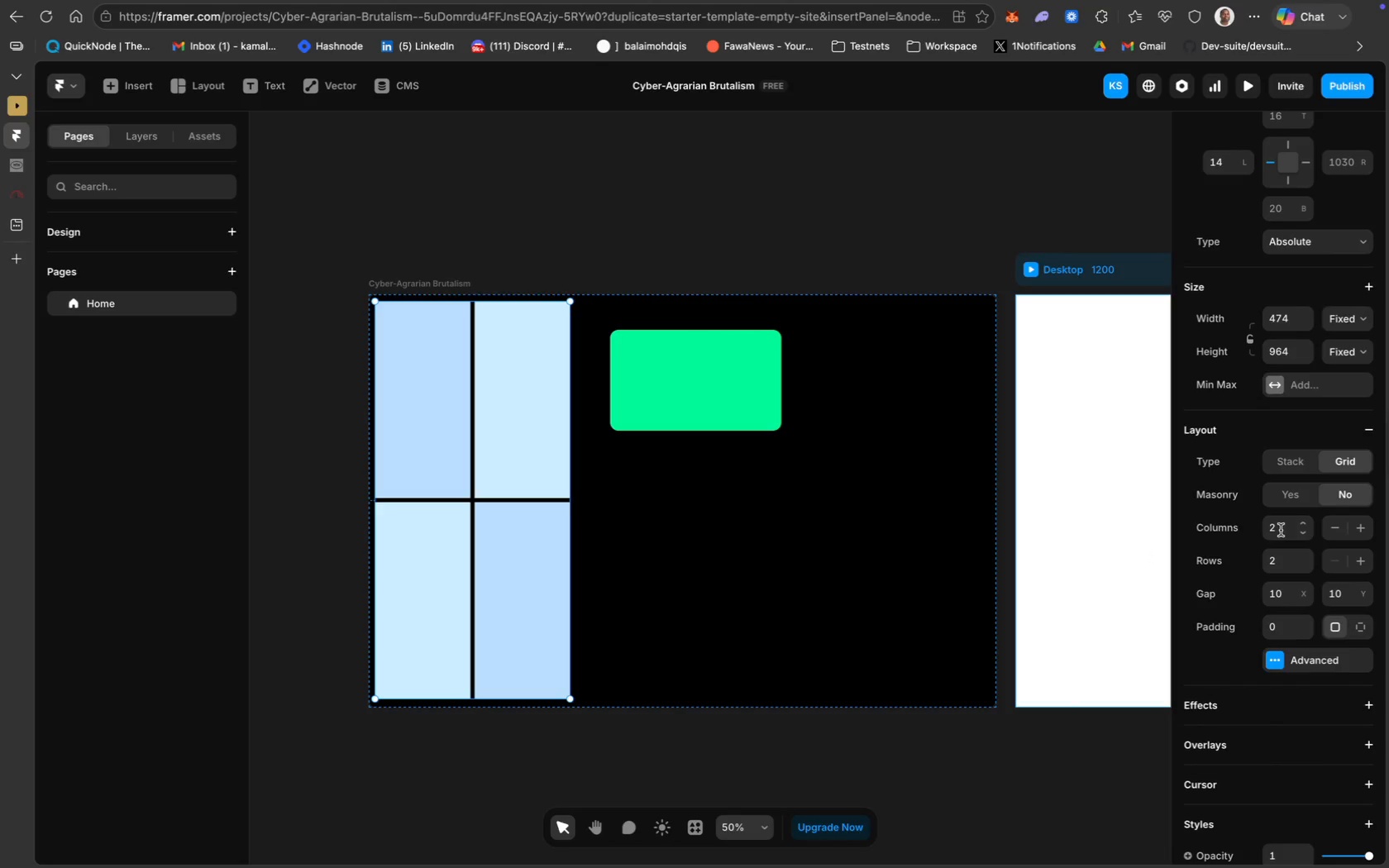 
left_click([1277, 529])
 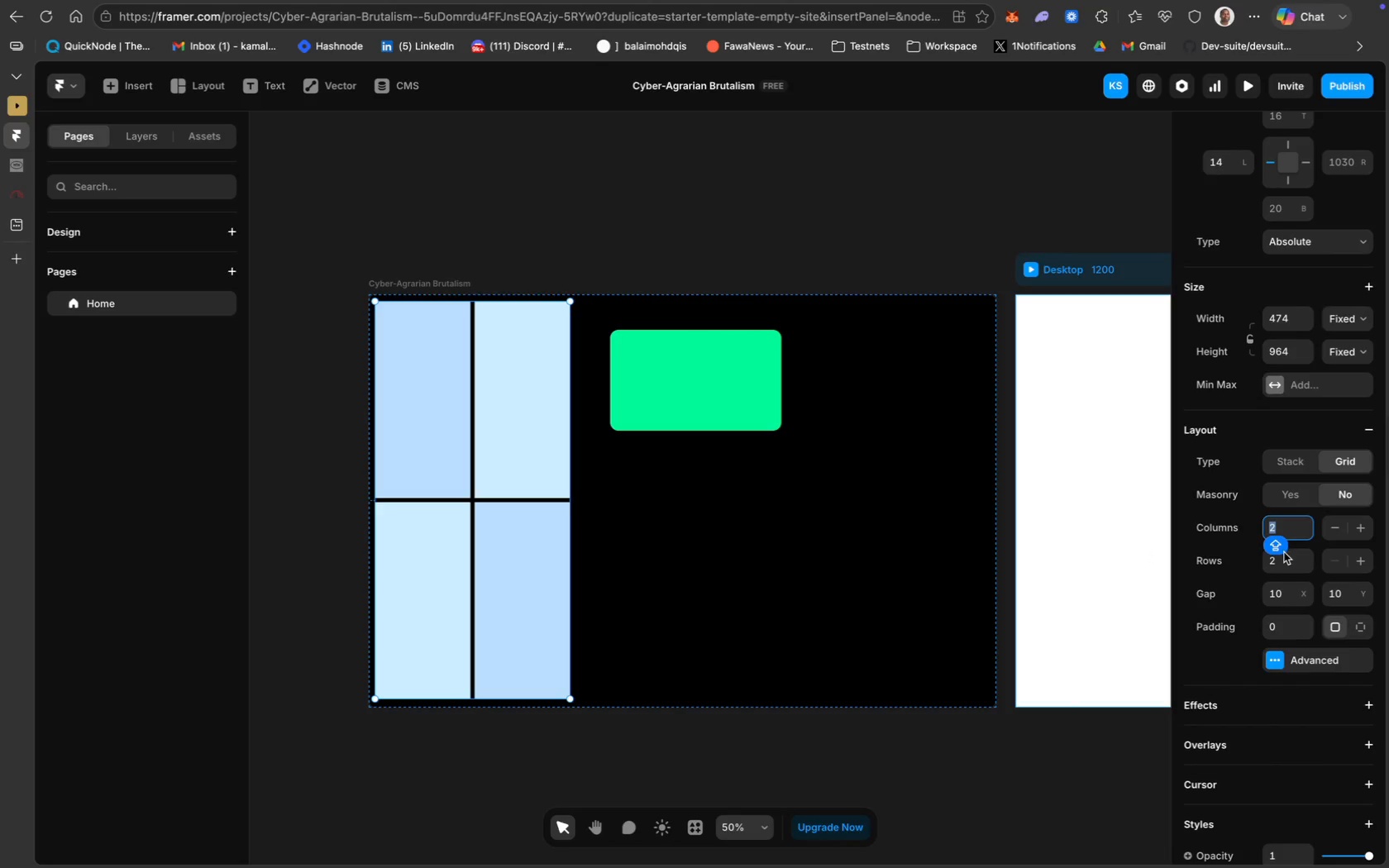 
key(Backspace)
 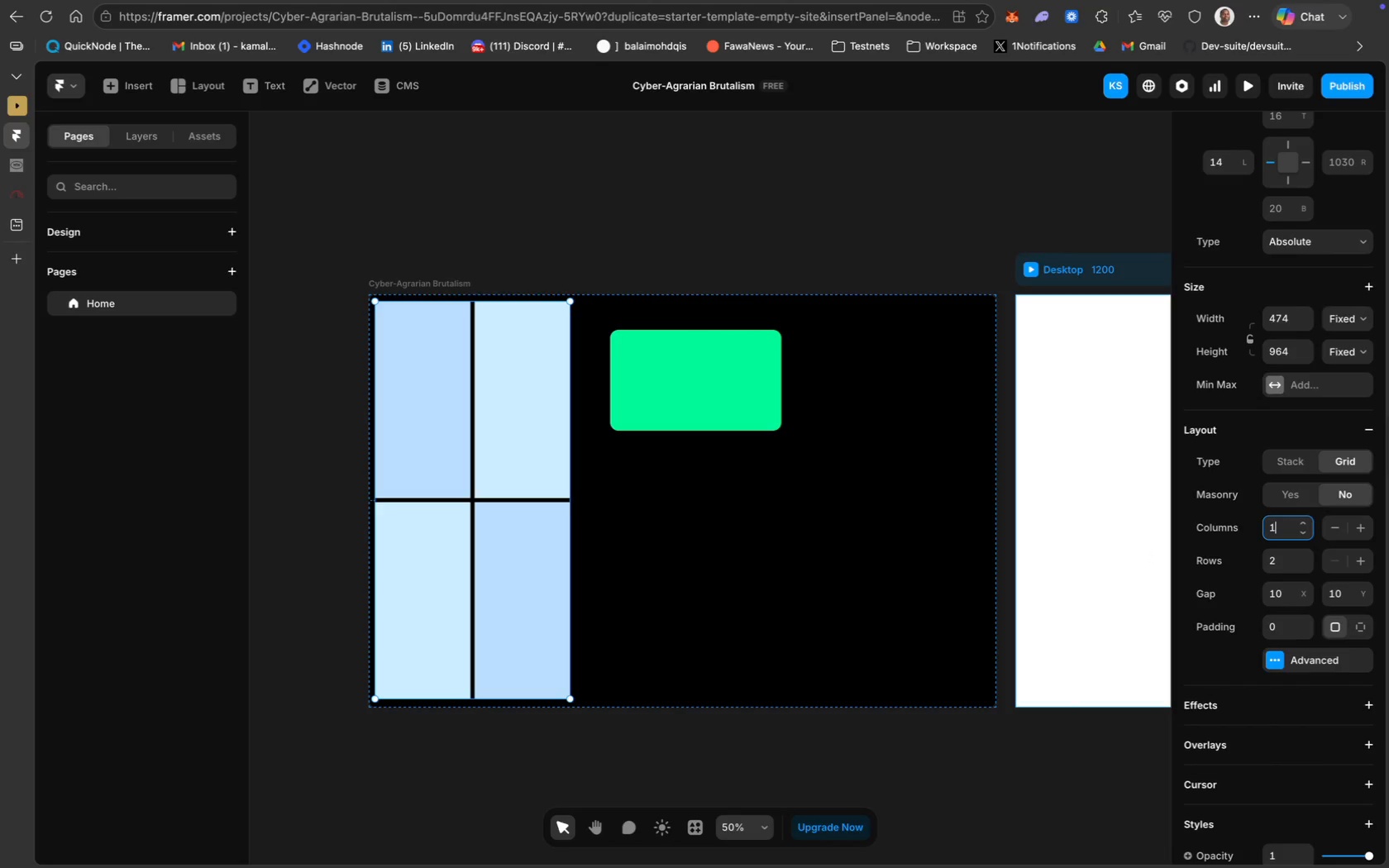 
key(1)
 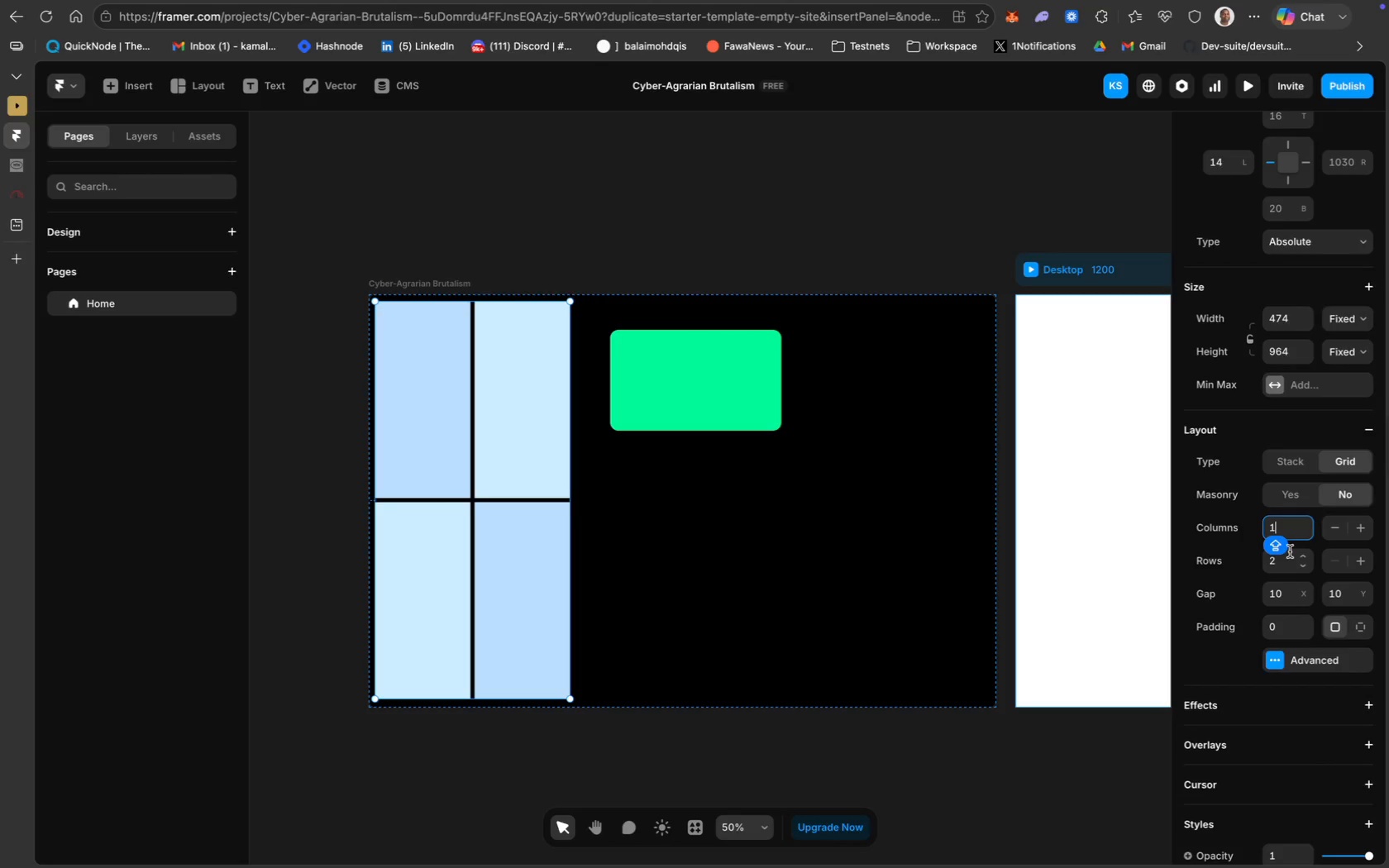 
key(Enter)
 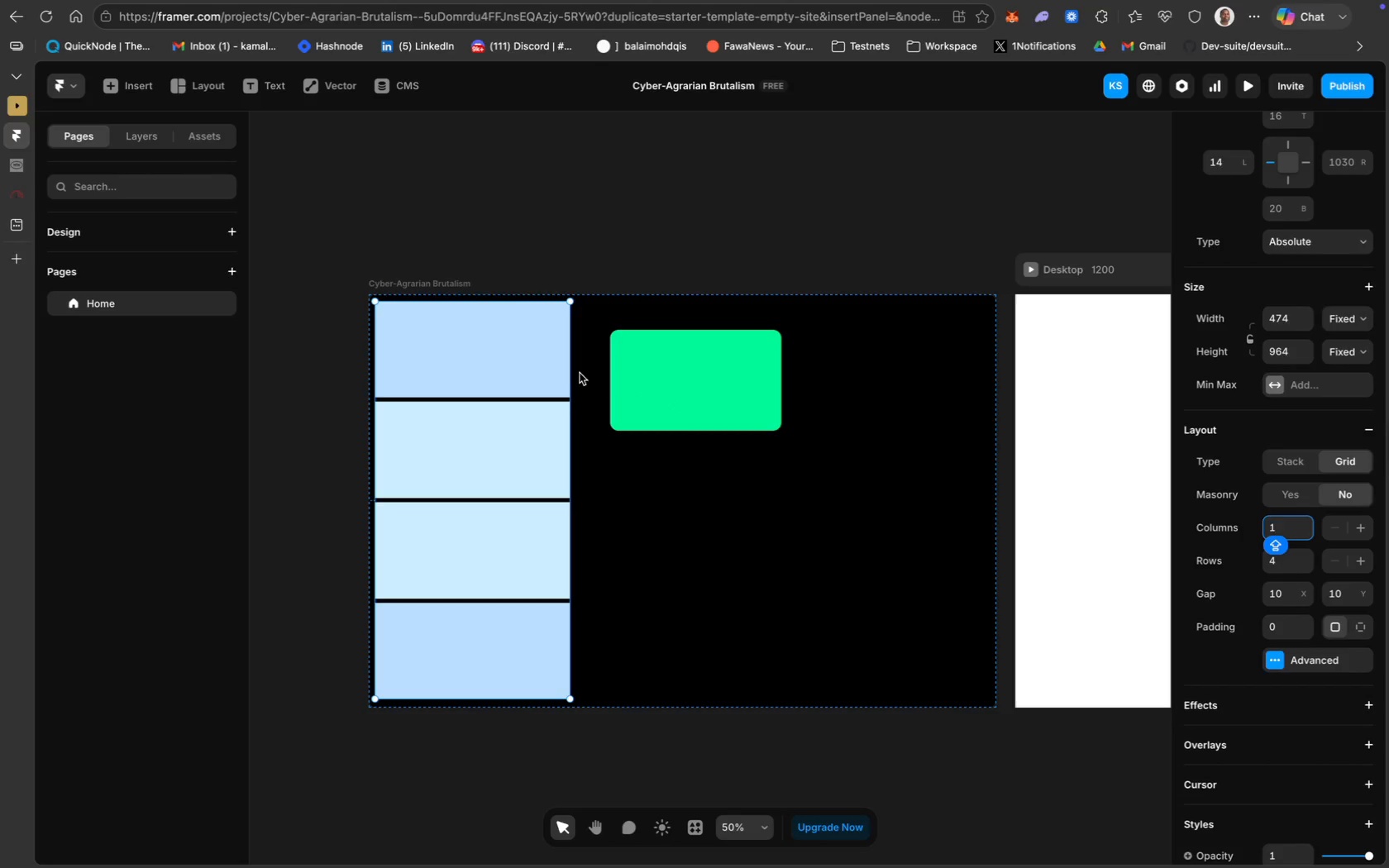 
wait(10.08)
 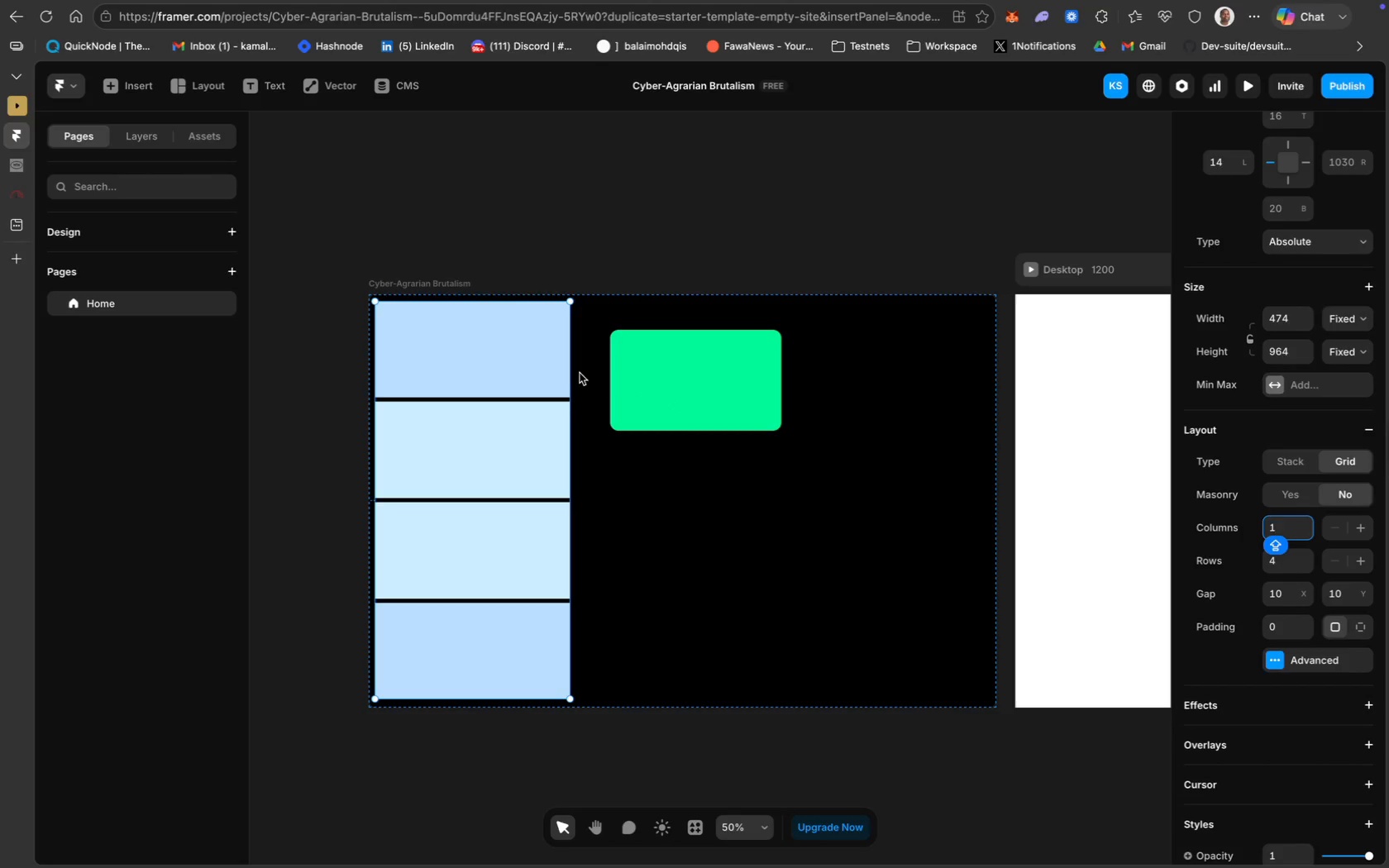 
left_click_drag(start_coordinate=[570, 470], to_coordinate=[552, 470])
 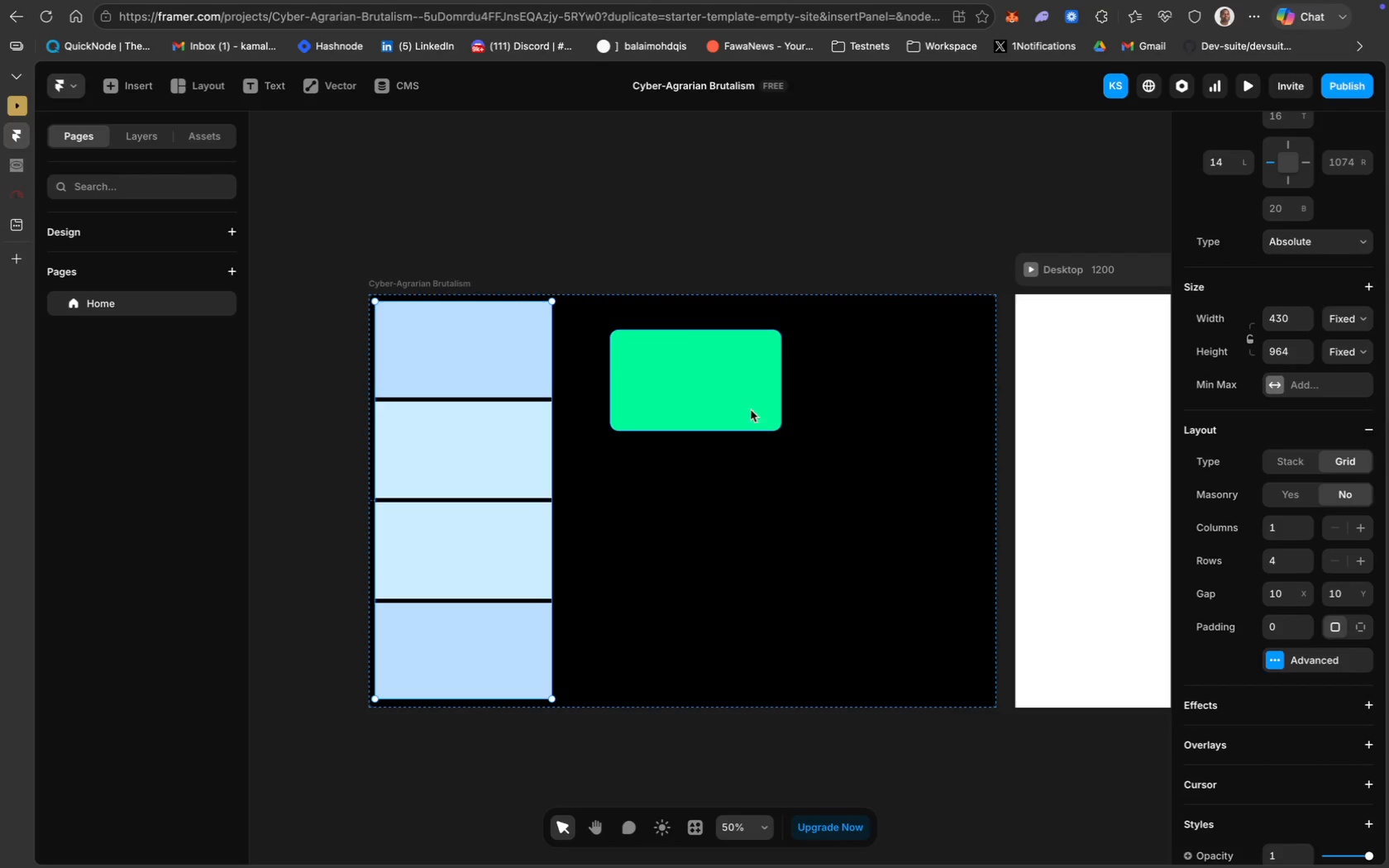 
wait(5.11)
 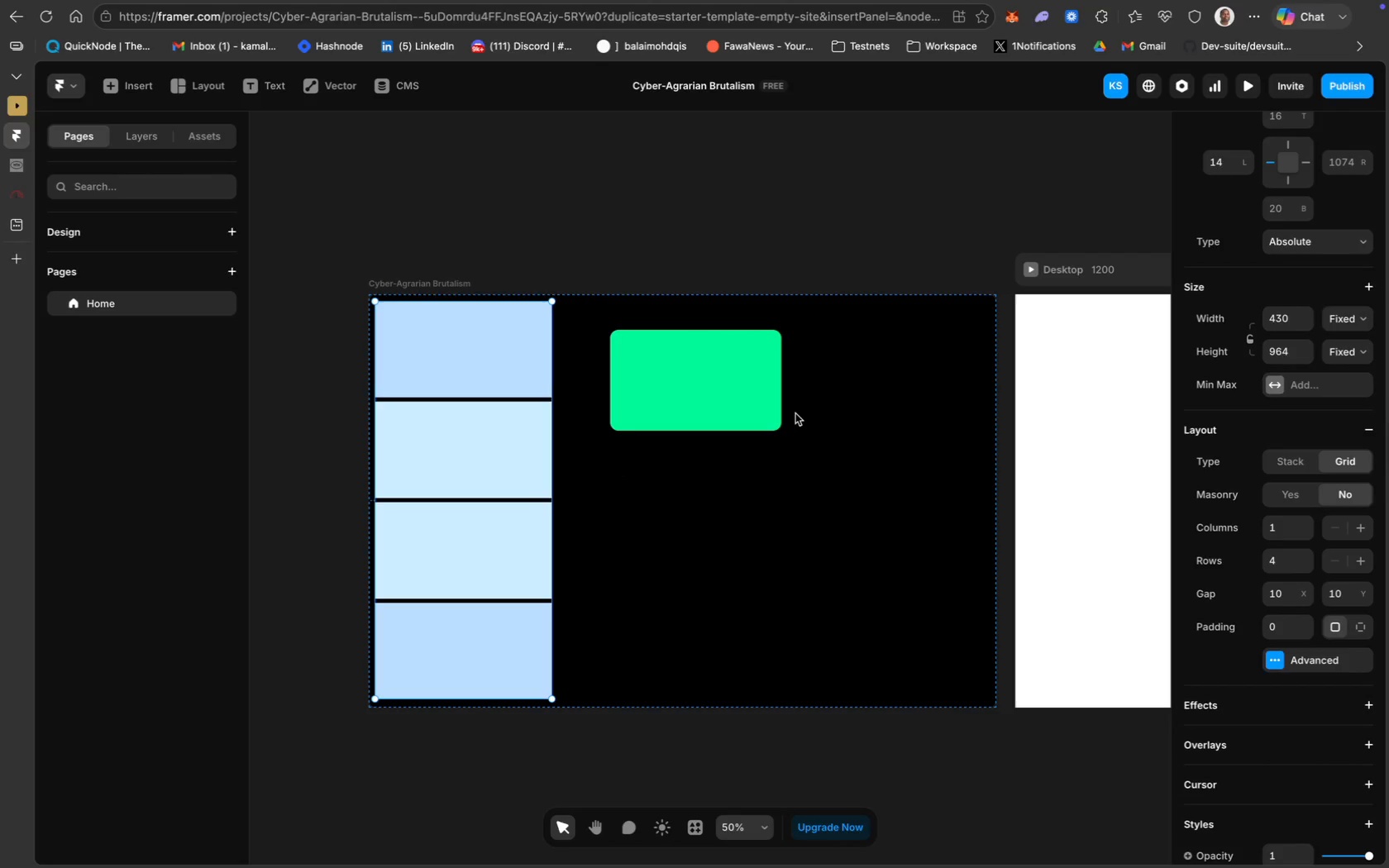 
left_click_drag(start_coordinate=[702, 374], to_coordinate=[737, 367])
 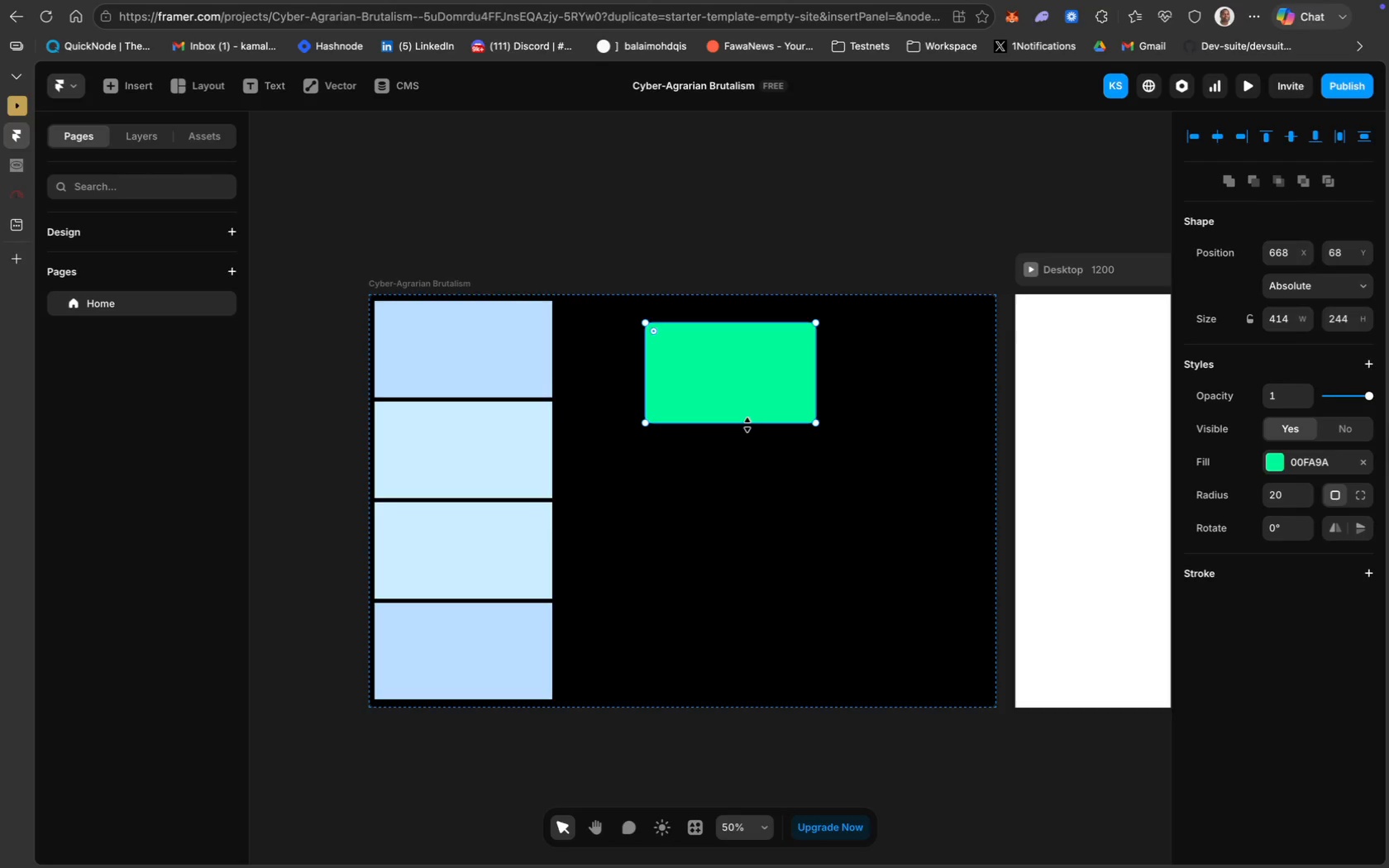 
left_click_drag(start_coordinate=[745, 423], to_coordinate=[746, 416])
 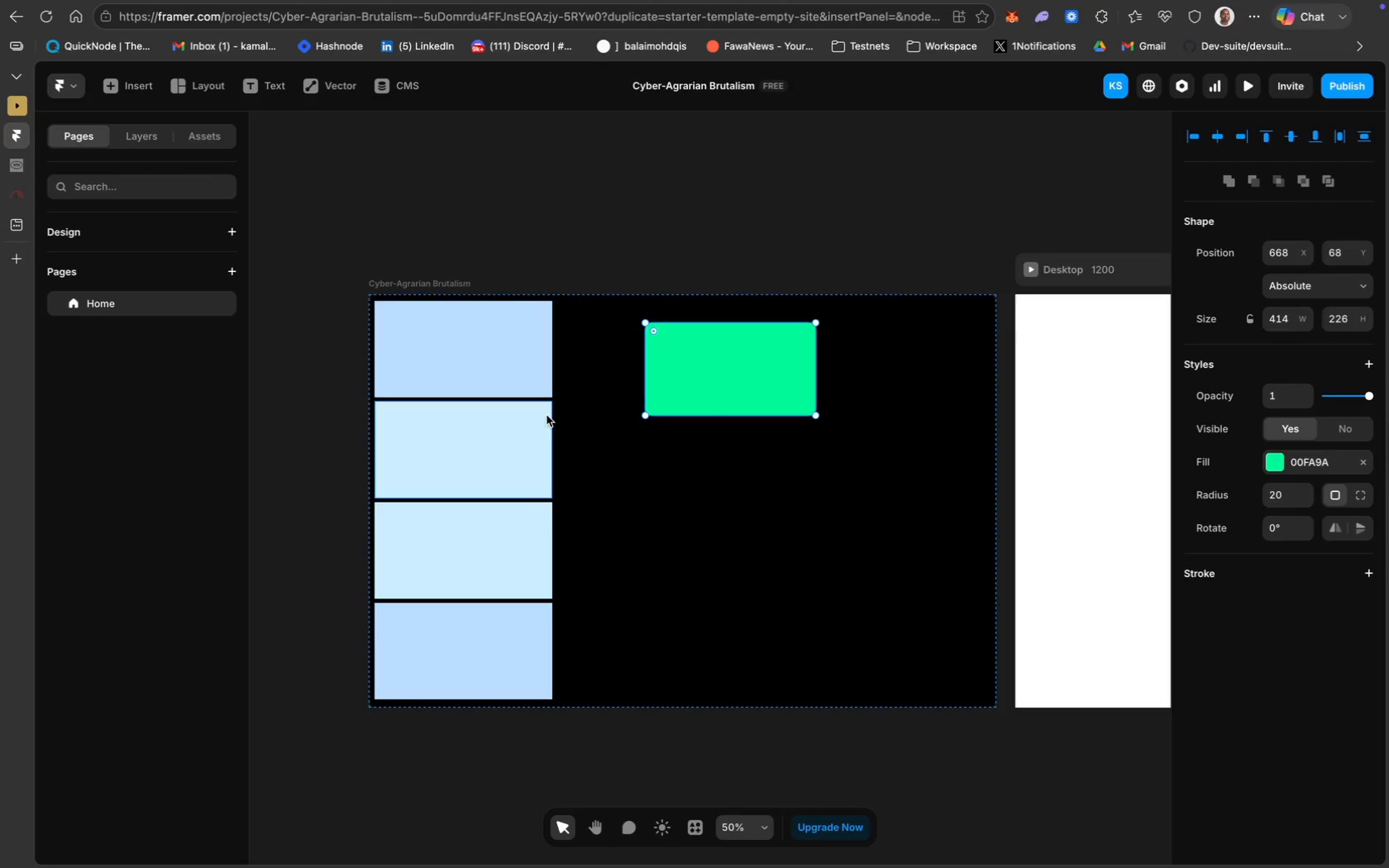 
left_click([552, 395])
 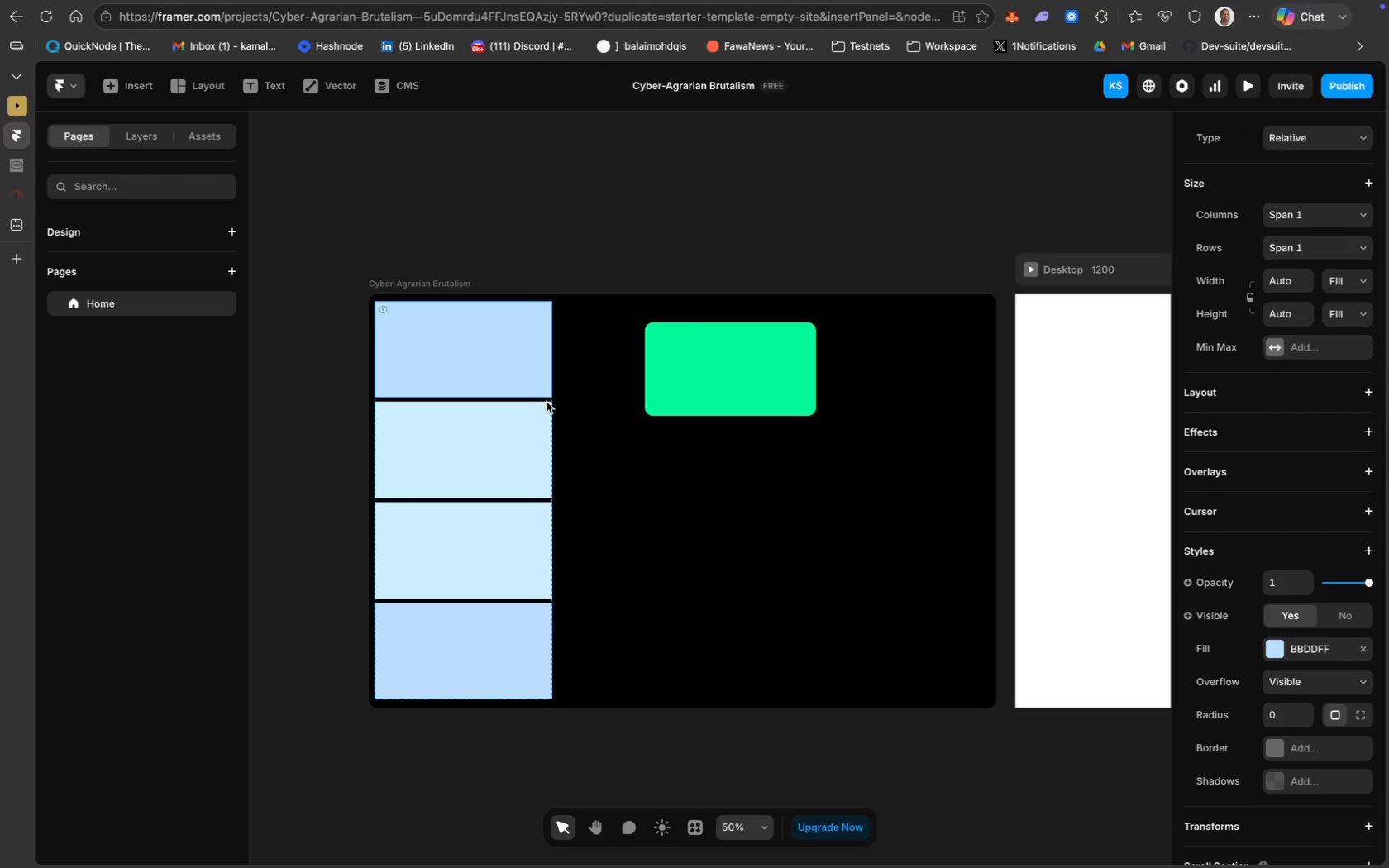 
left_click([547, 402])
 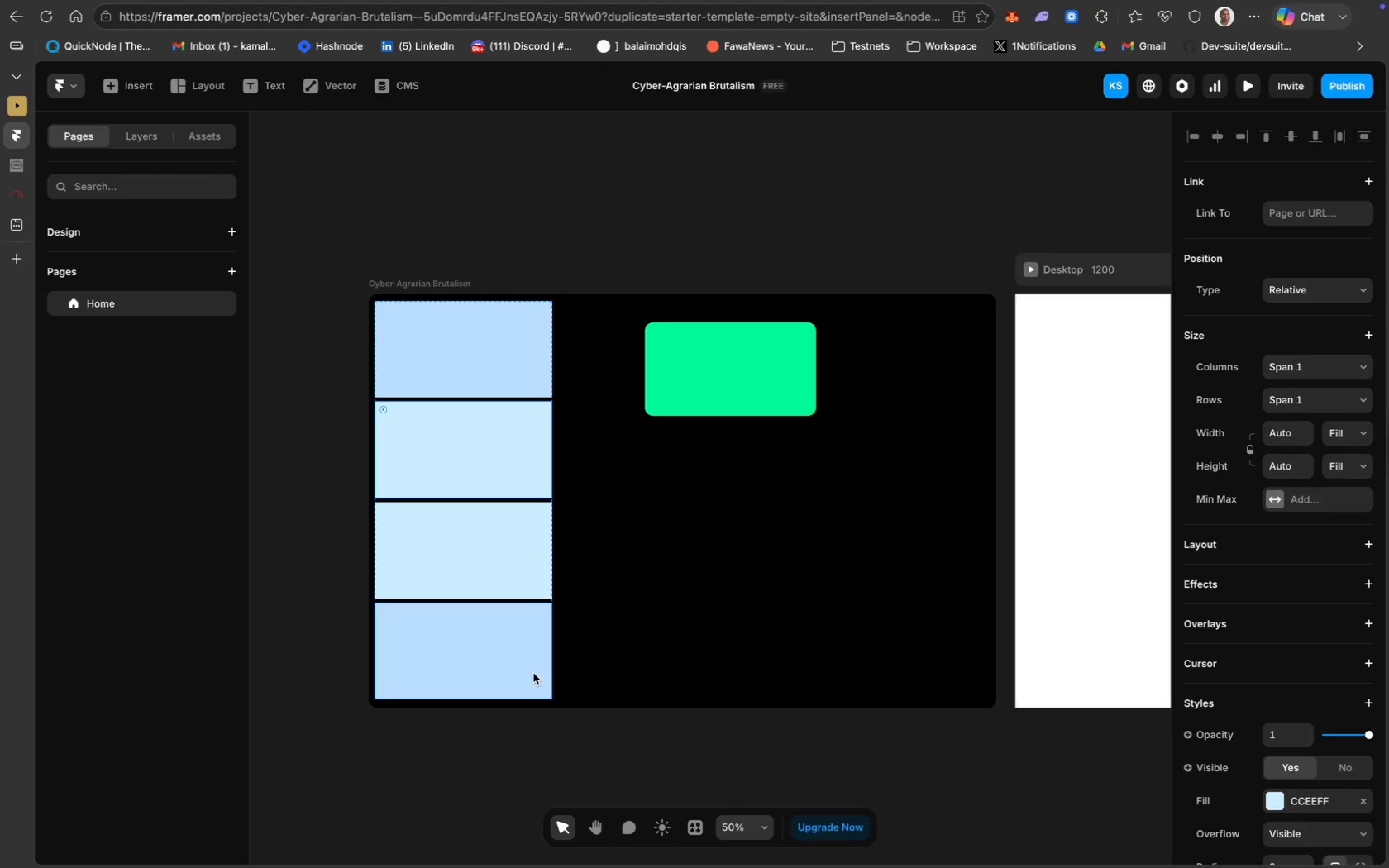 
left_click([551, 598])
 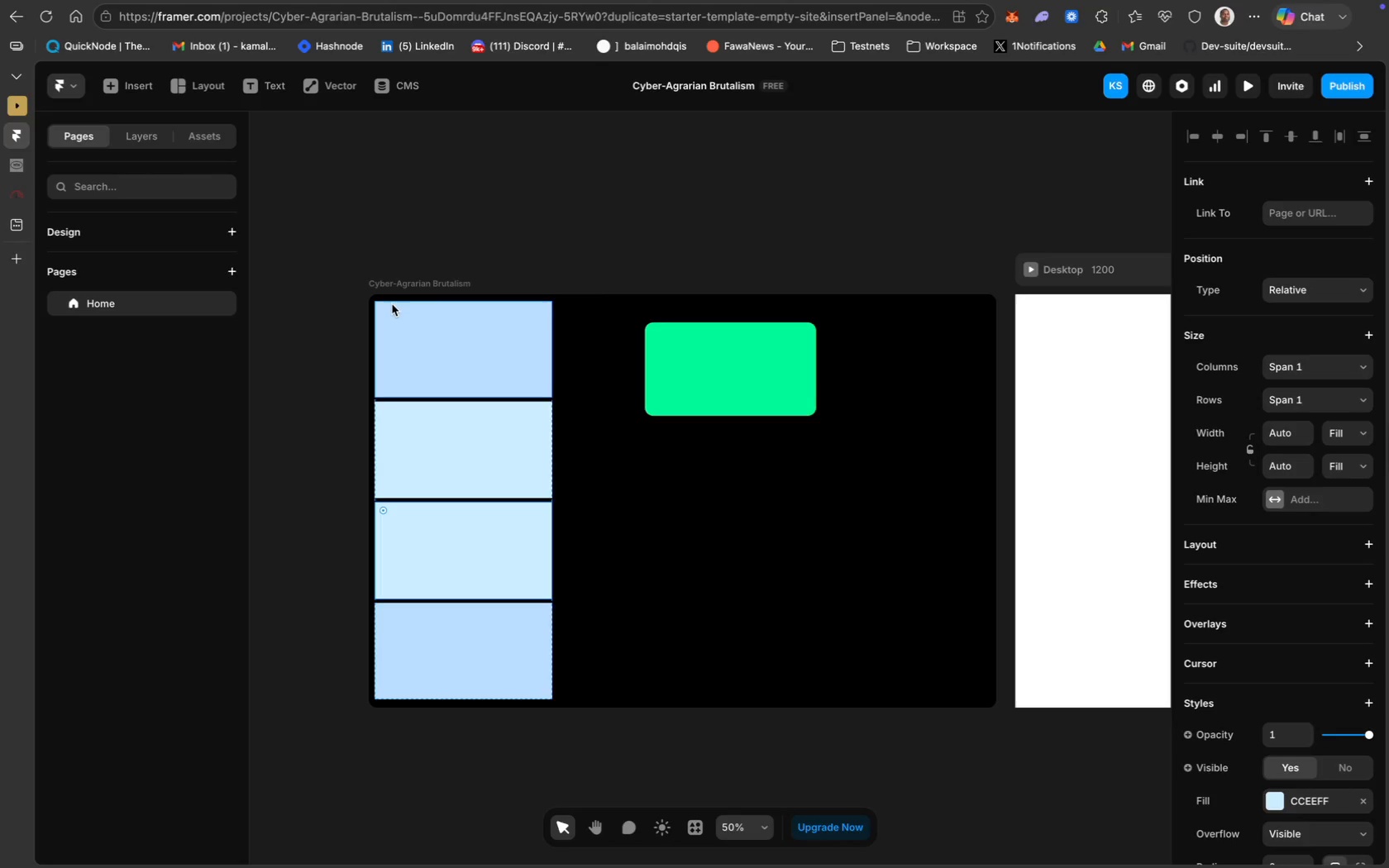 
left_click([400, 302])
 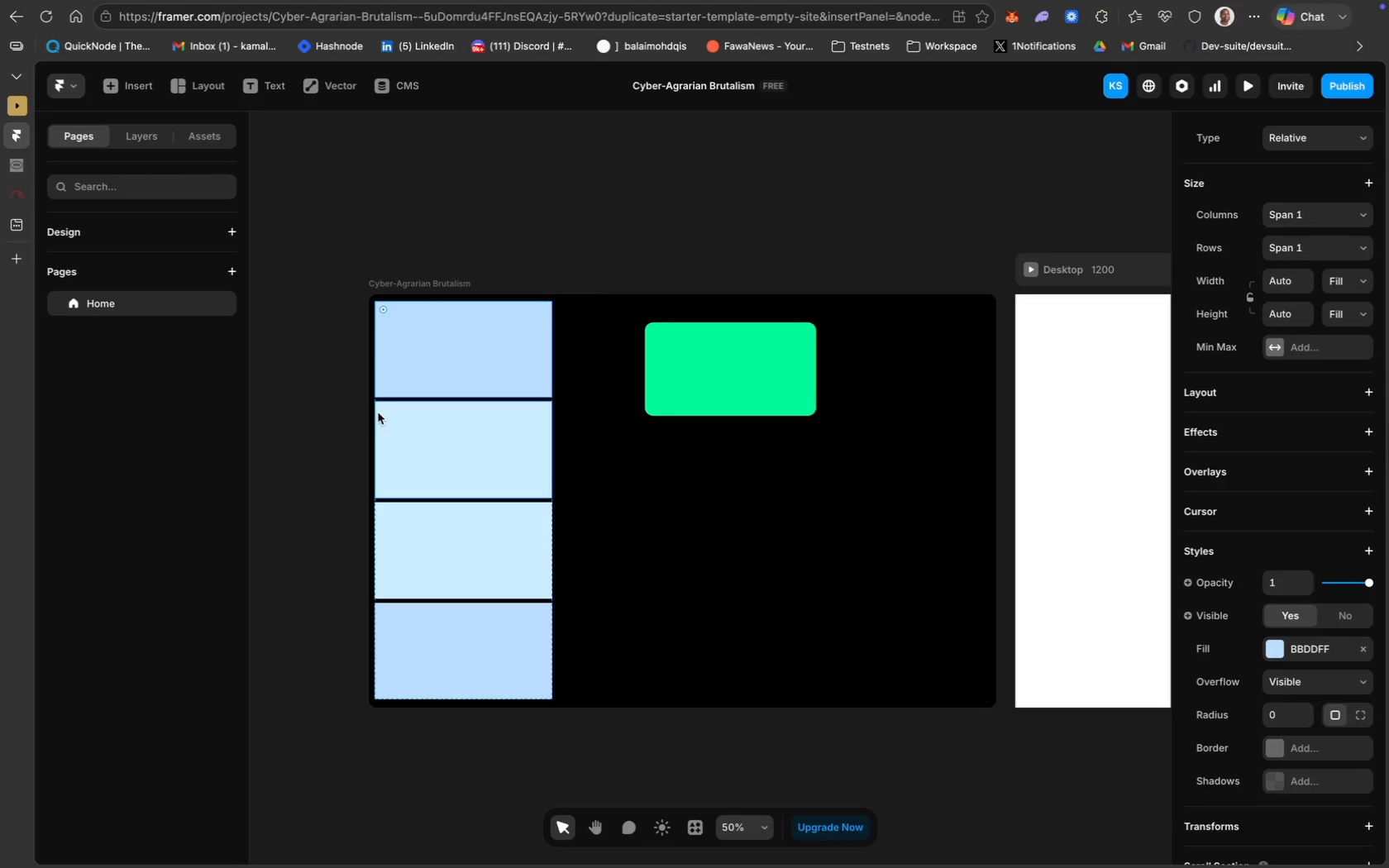 
left_click([378, 413])
 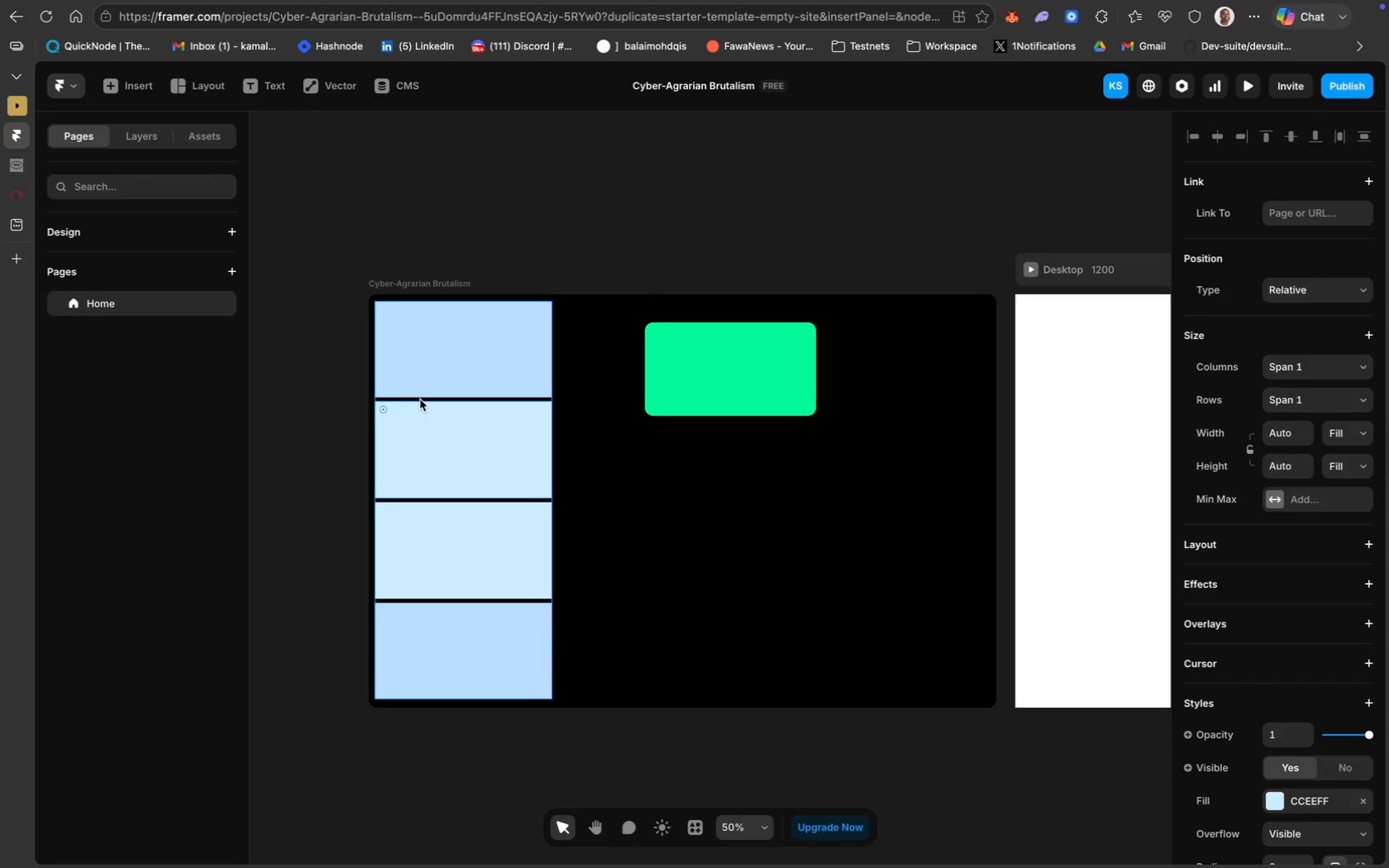 
left_click([422, 398])
 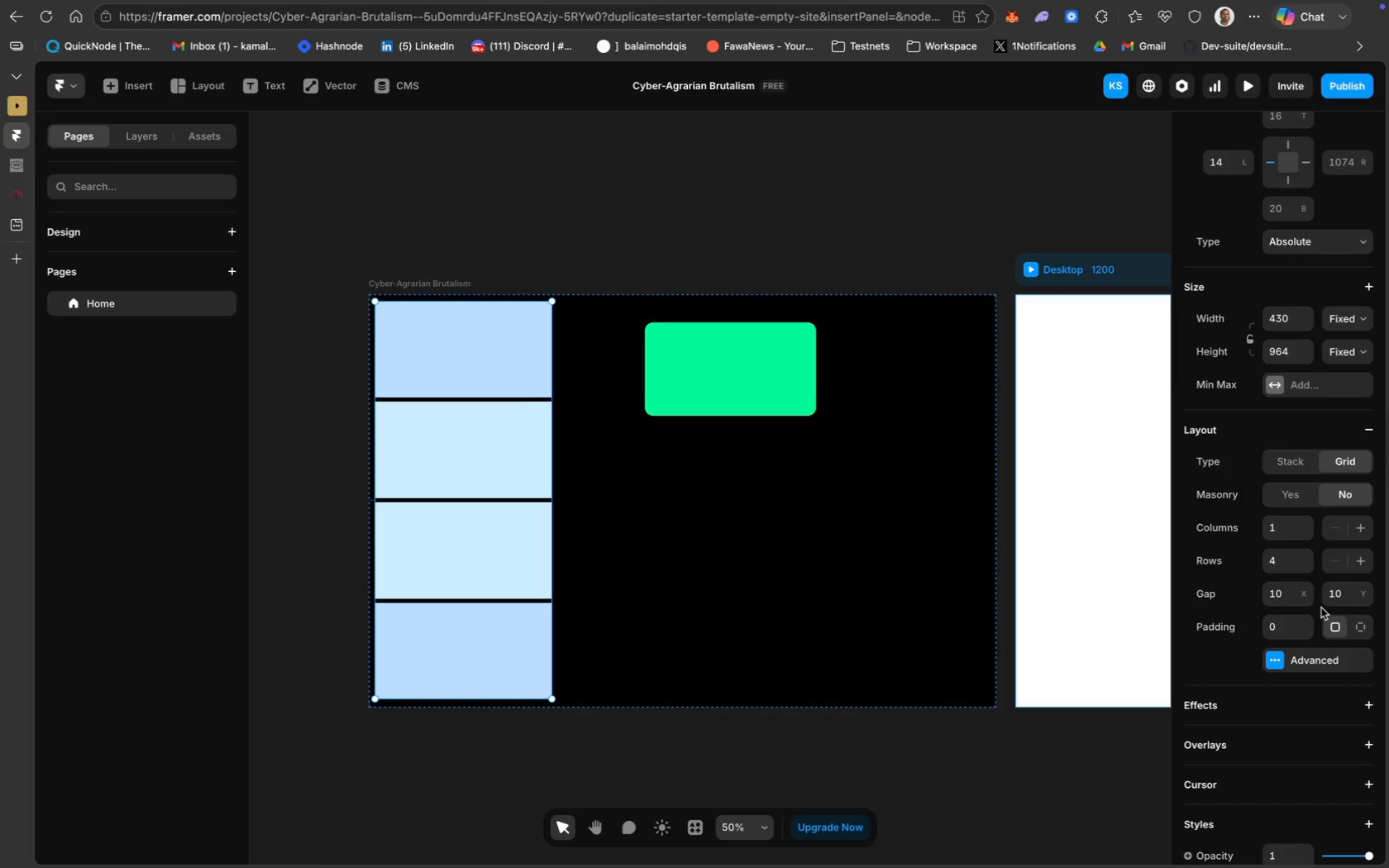 
scroll: coordinate [1314, 609], scroll_direction: down, amount: 9.0
 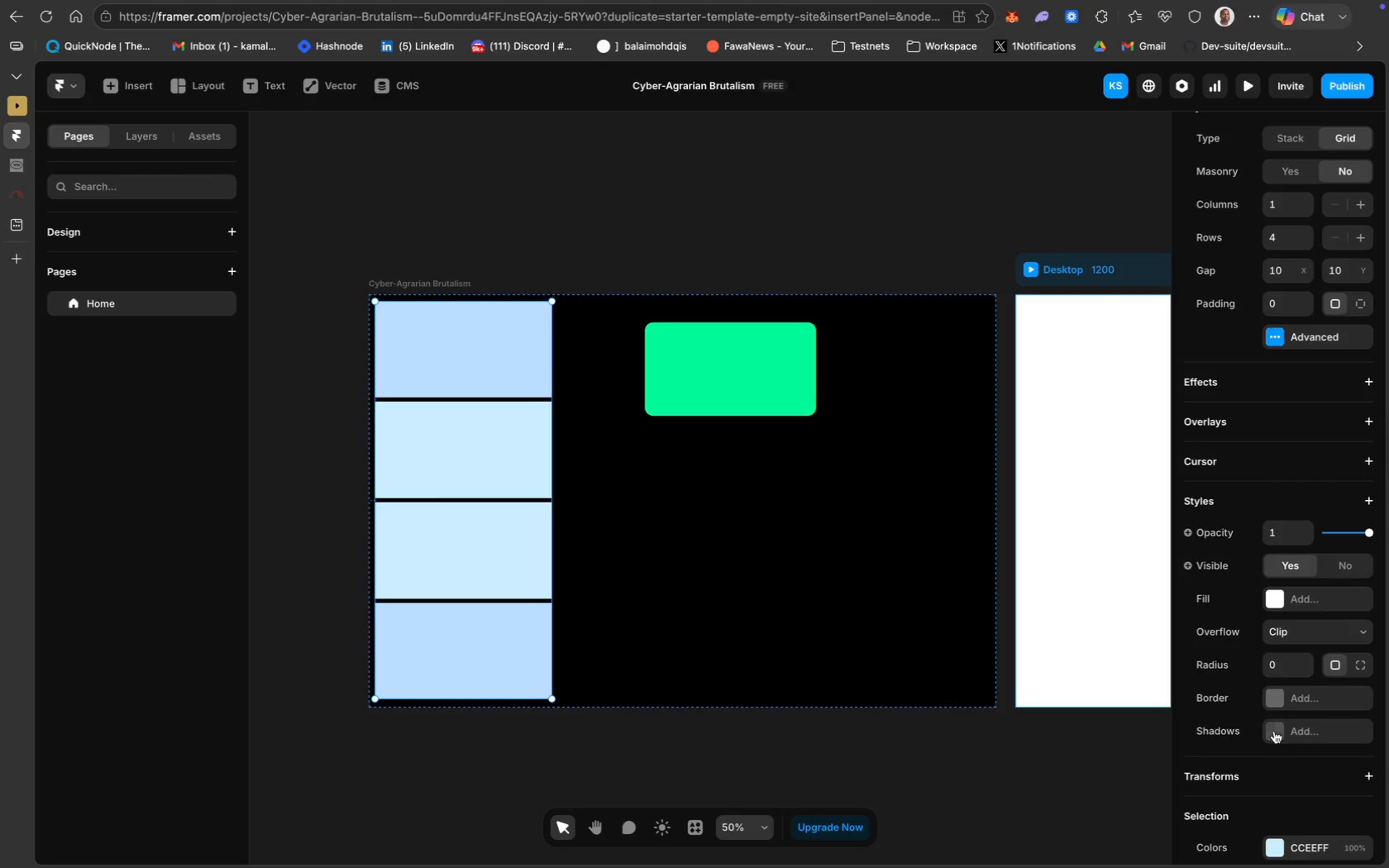 
left_click([1282, 670])
 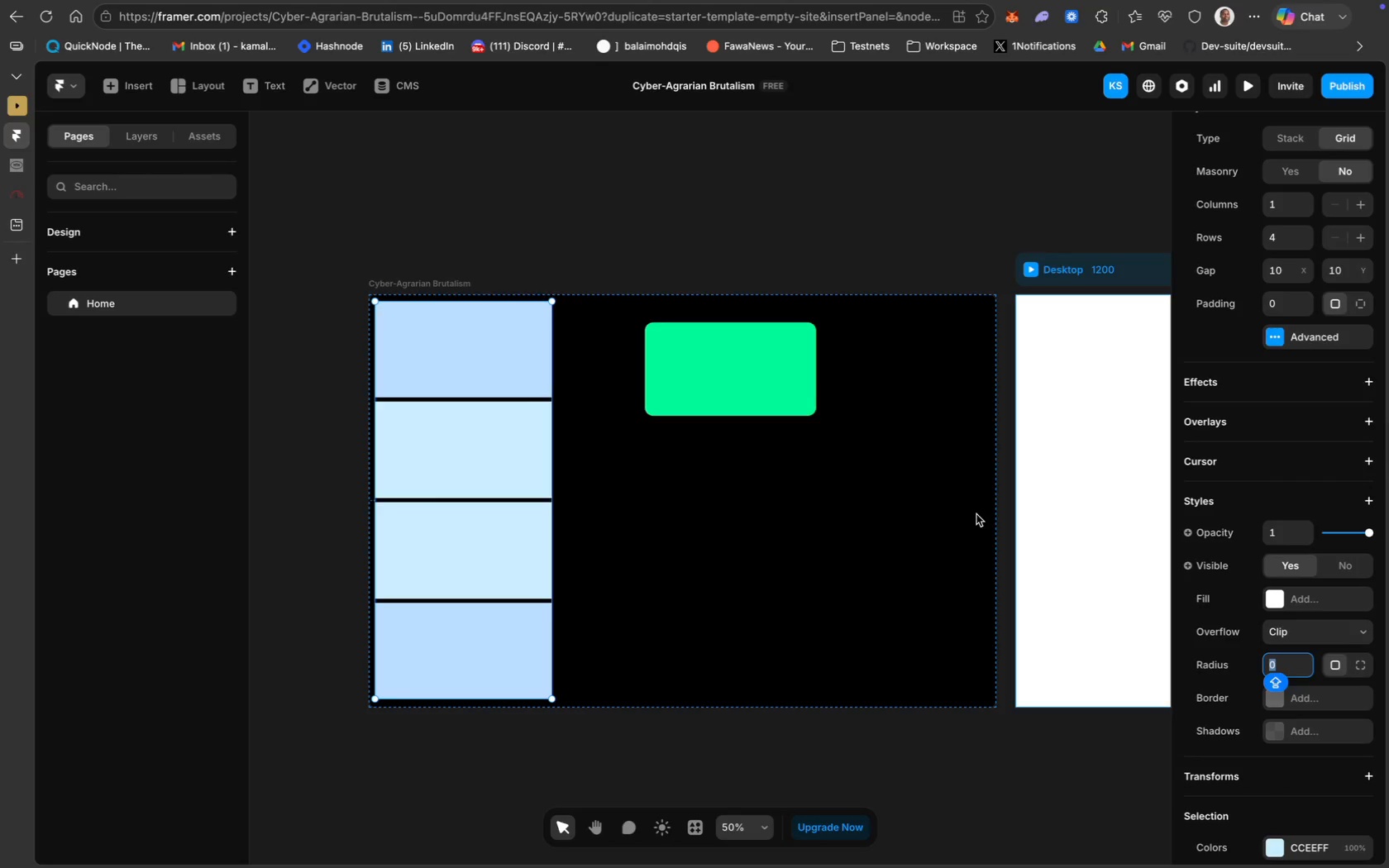 
wait(5.48)
 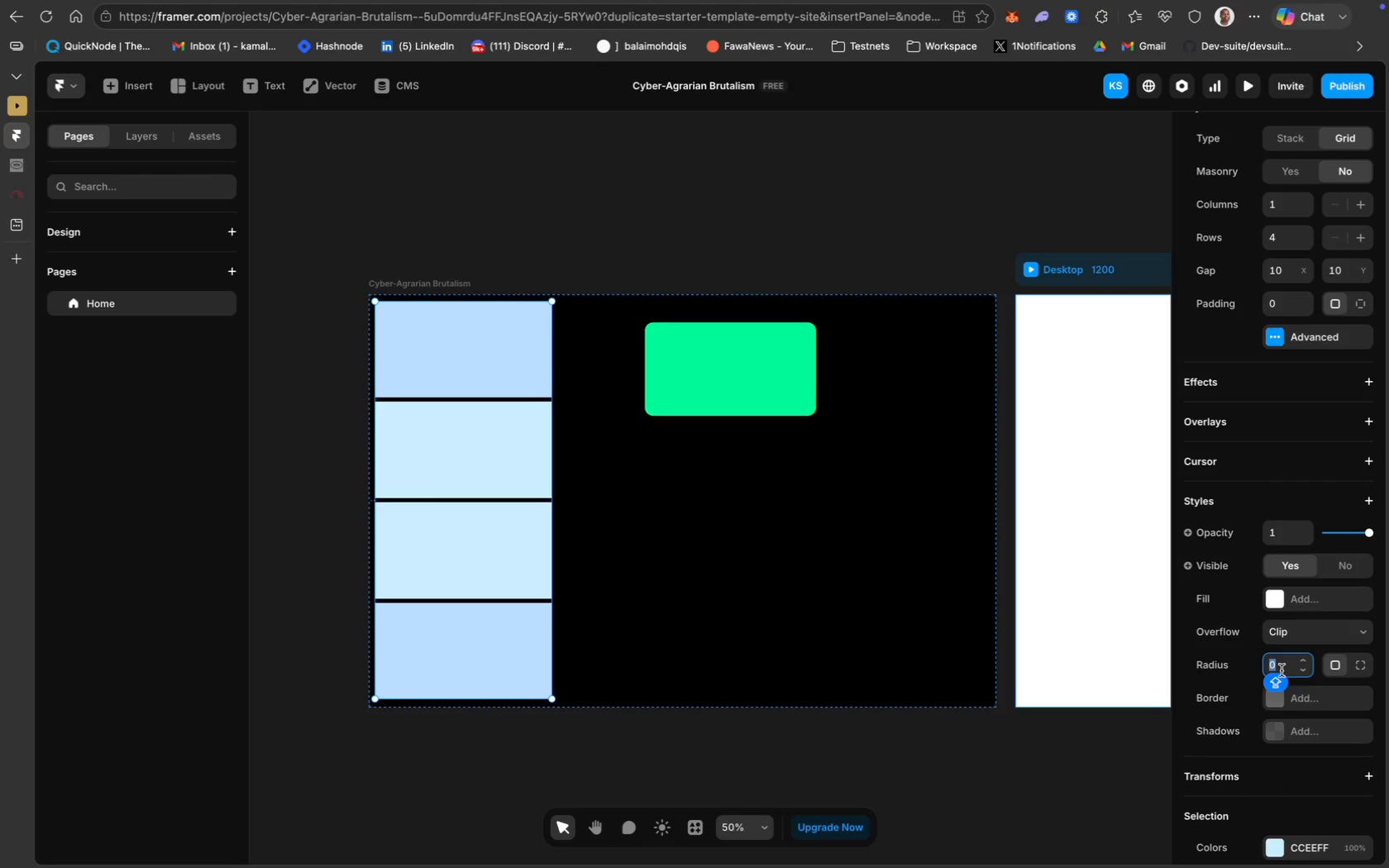 
left_click([503, 342])
 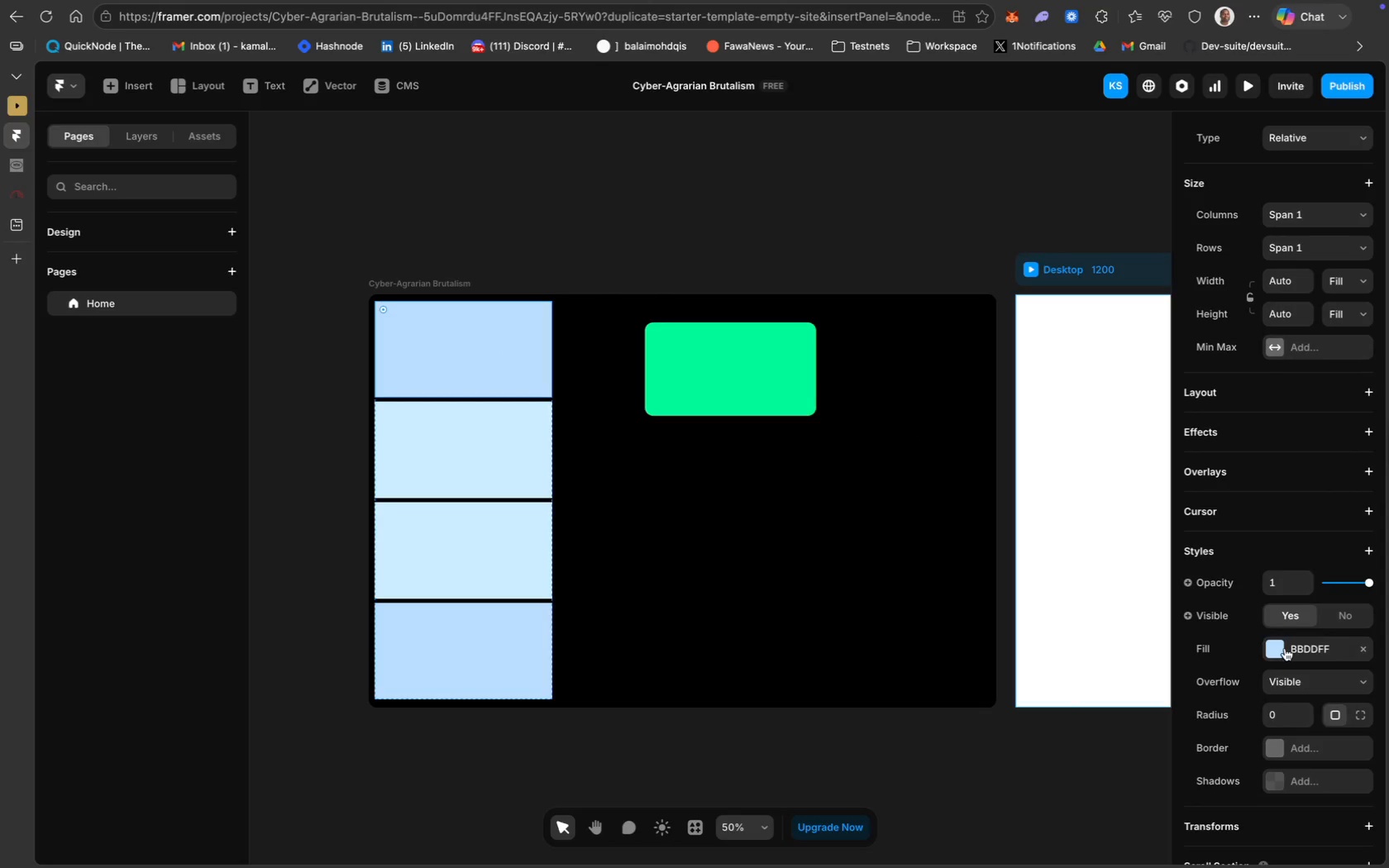 
left_click([1286, 649])
 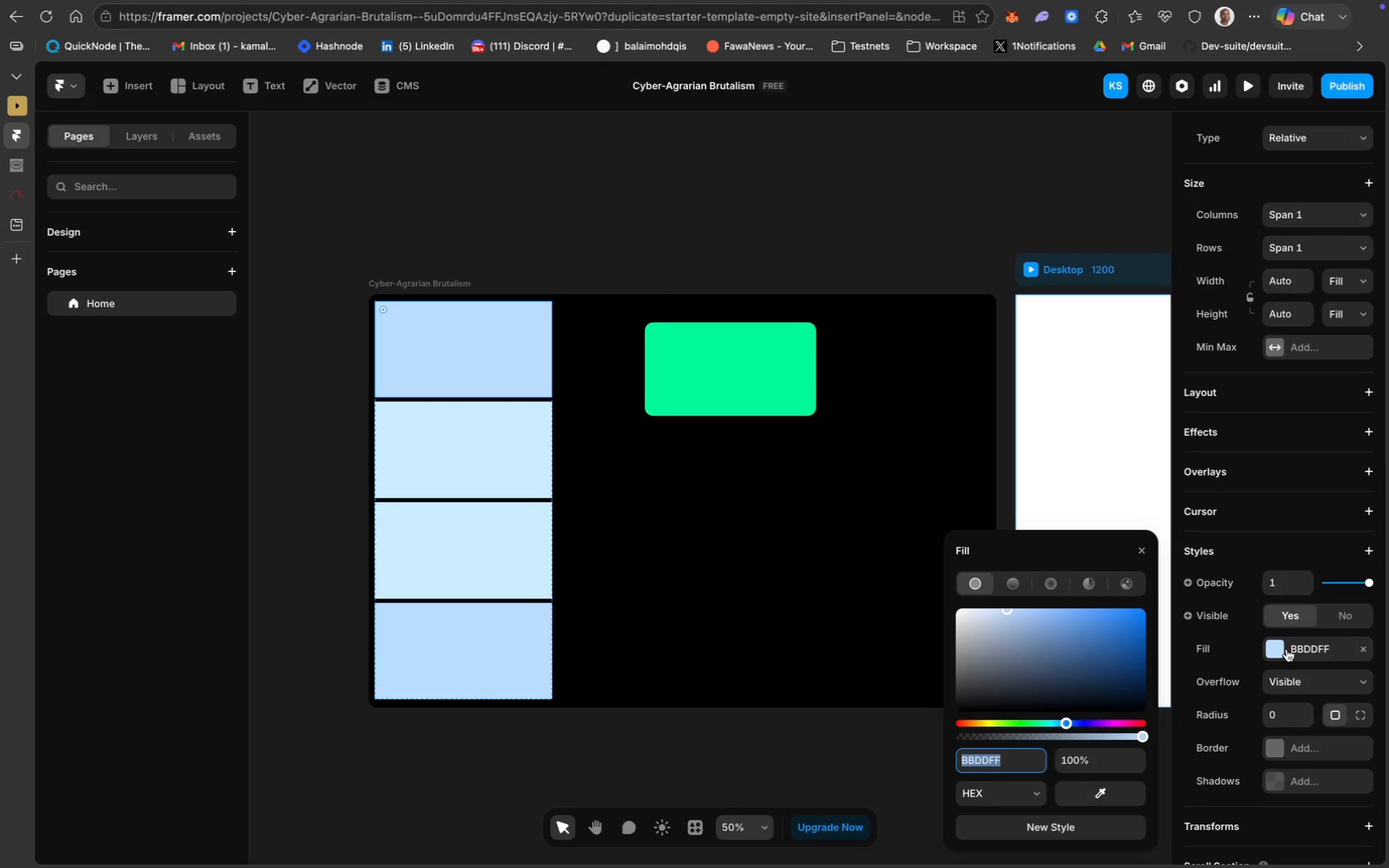 
scroll: coordinate [1319, 723], scroll_direction: down, amount: 33.0
 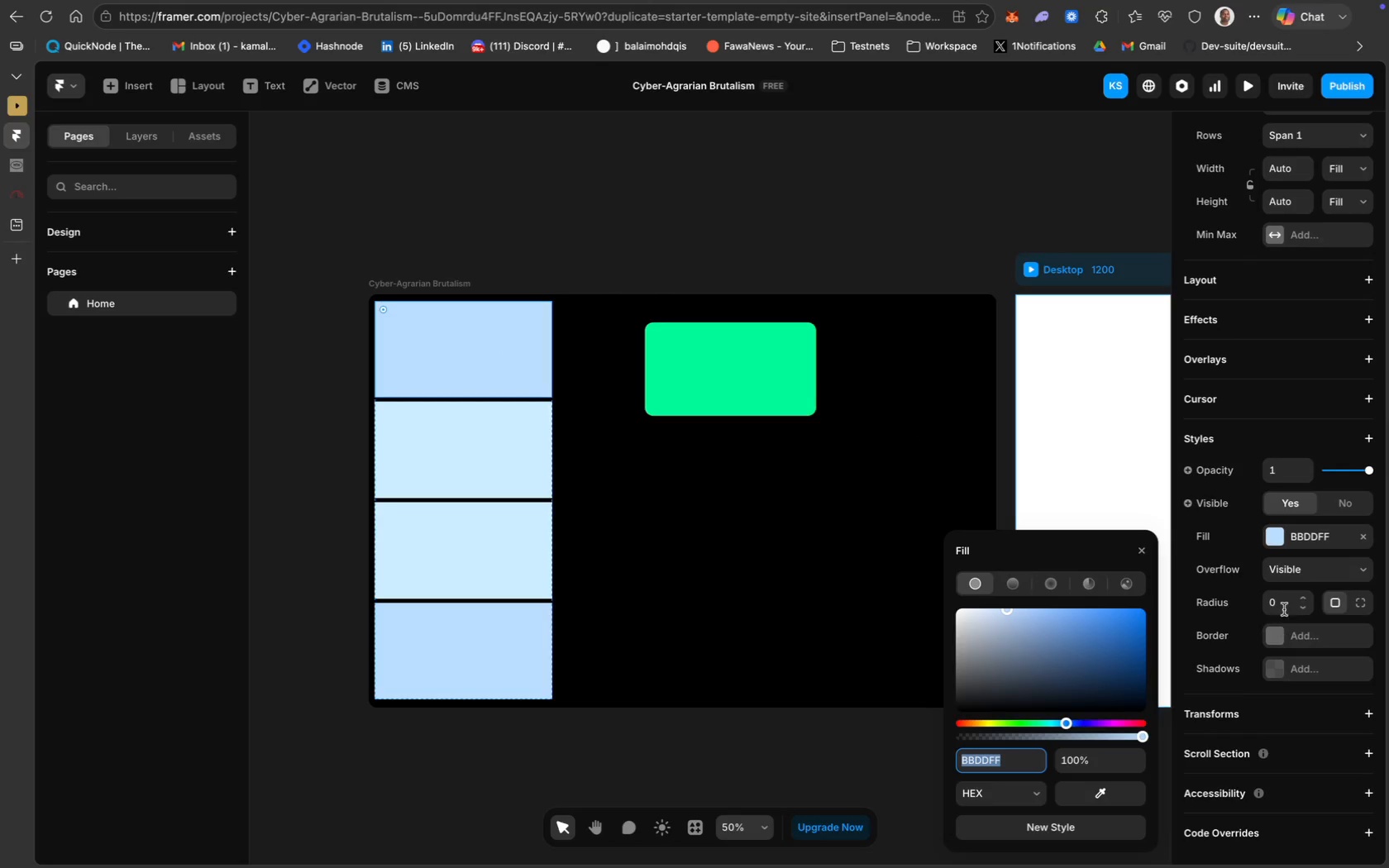 
left_click([1290, 601])
 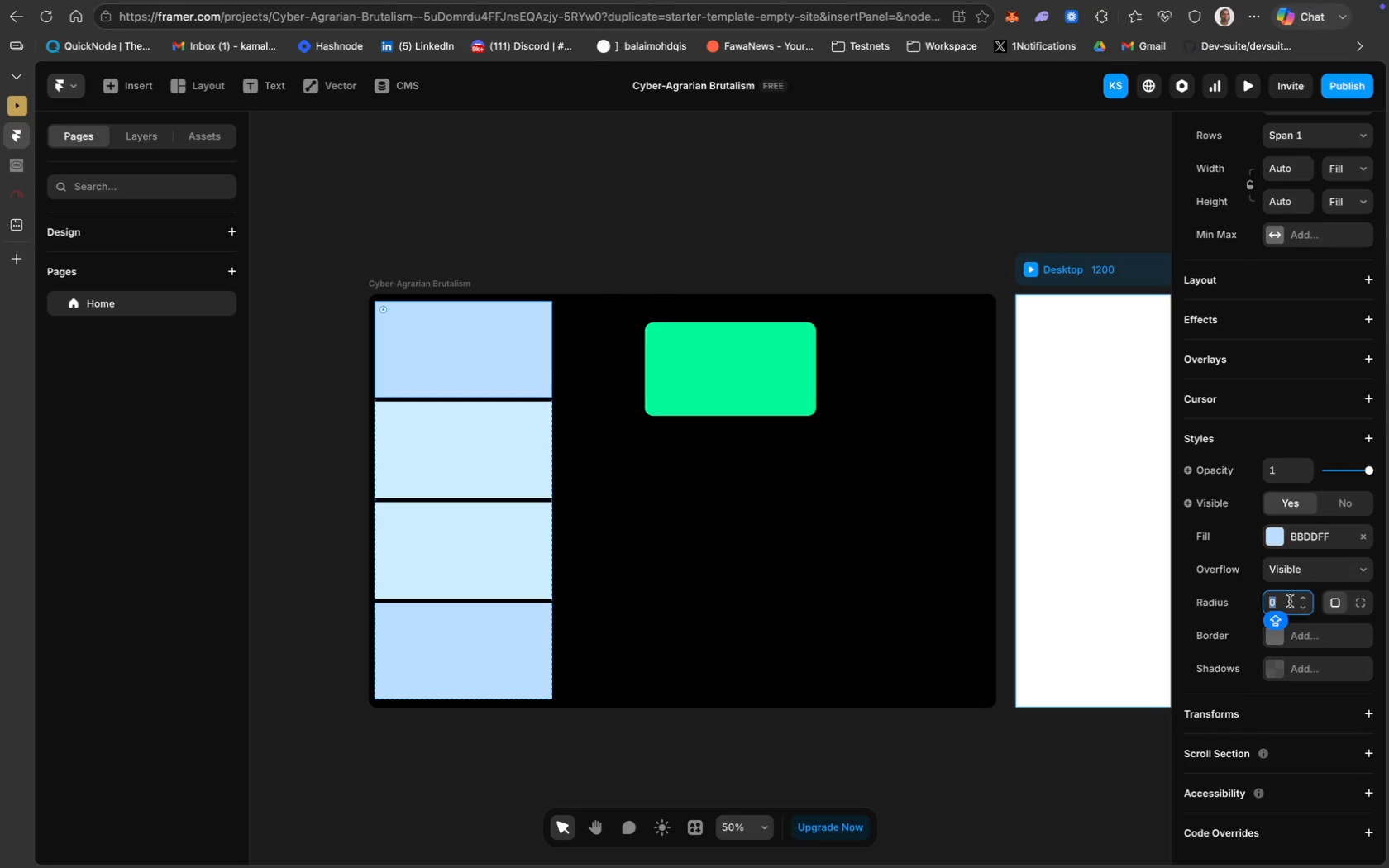 
type(20)
 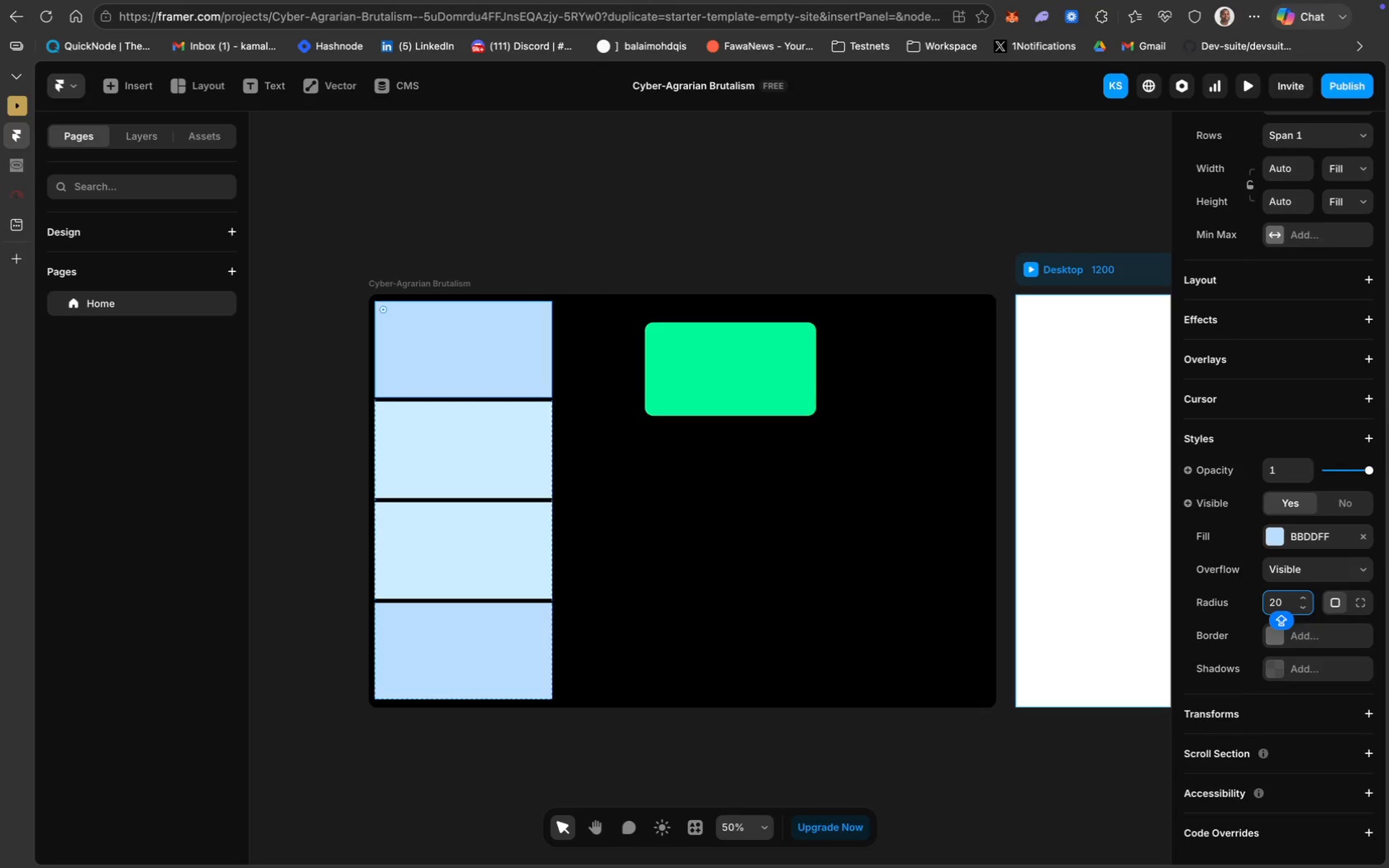 
key(Enter)
 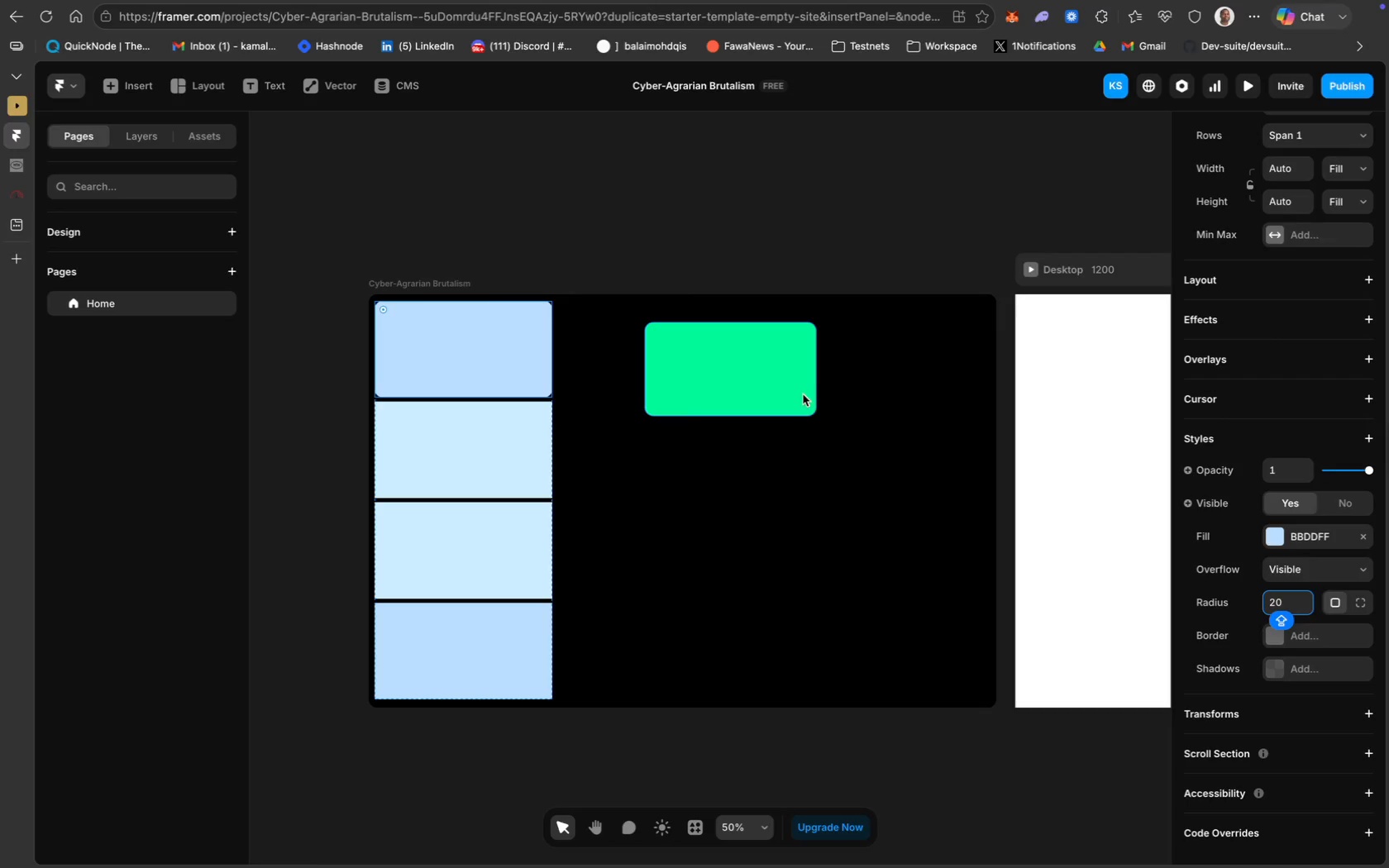 
left_click([1308, 541])
 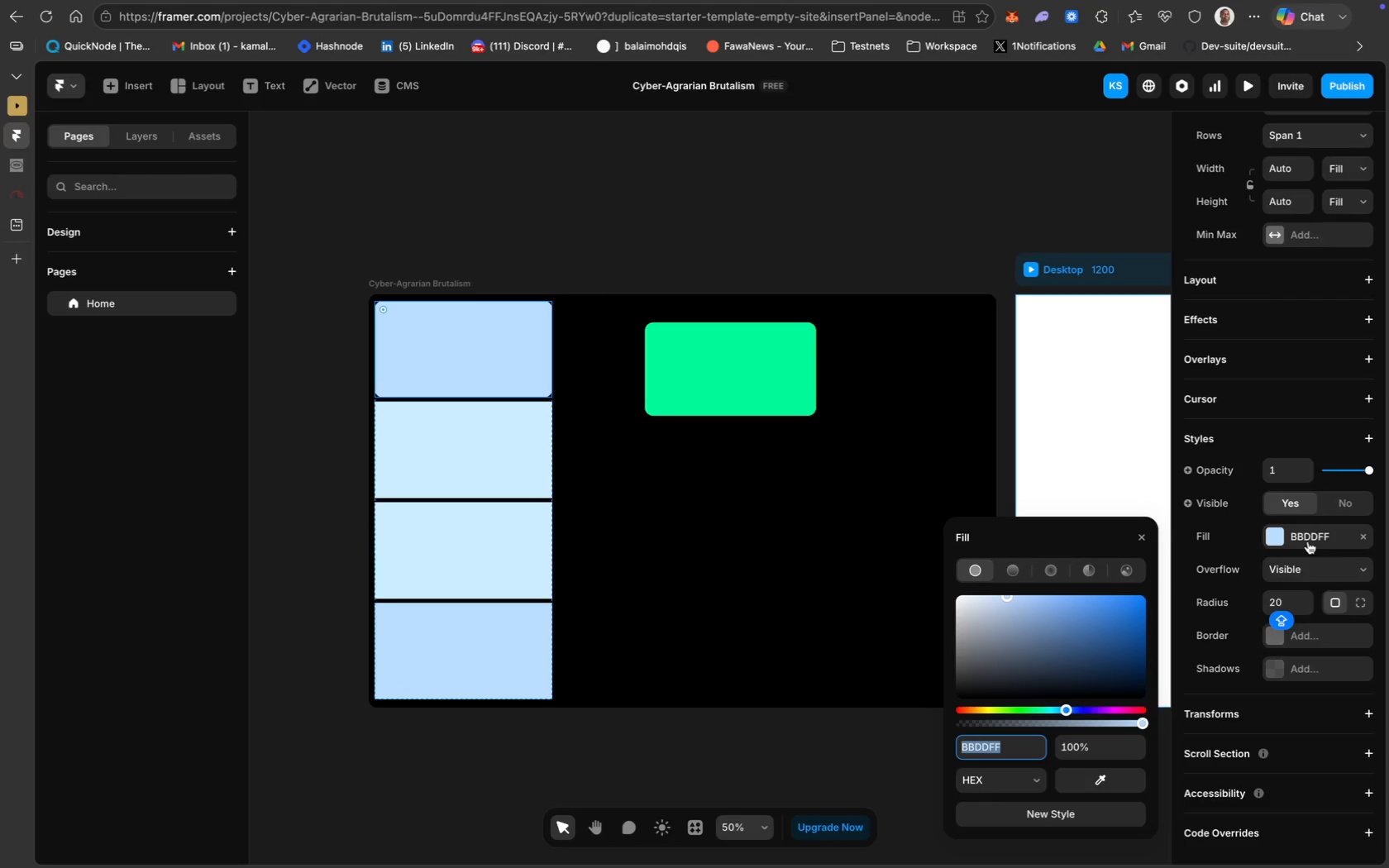 
type(00FA9A)
 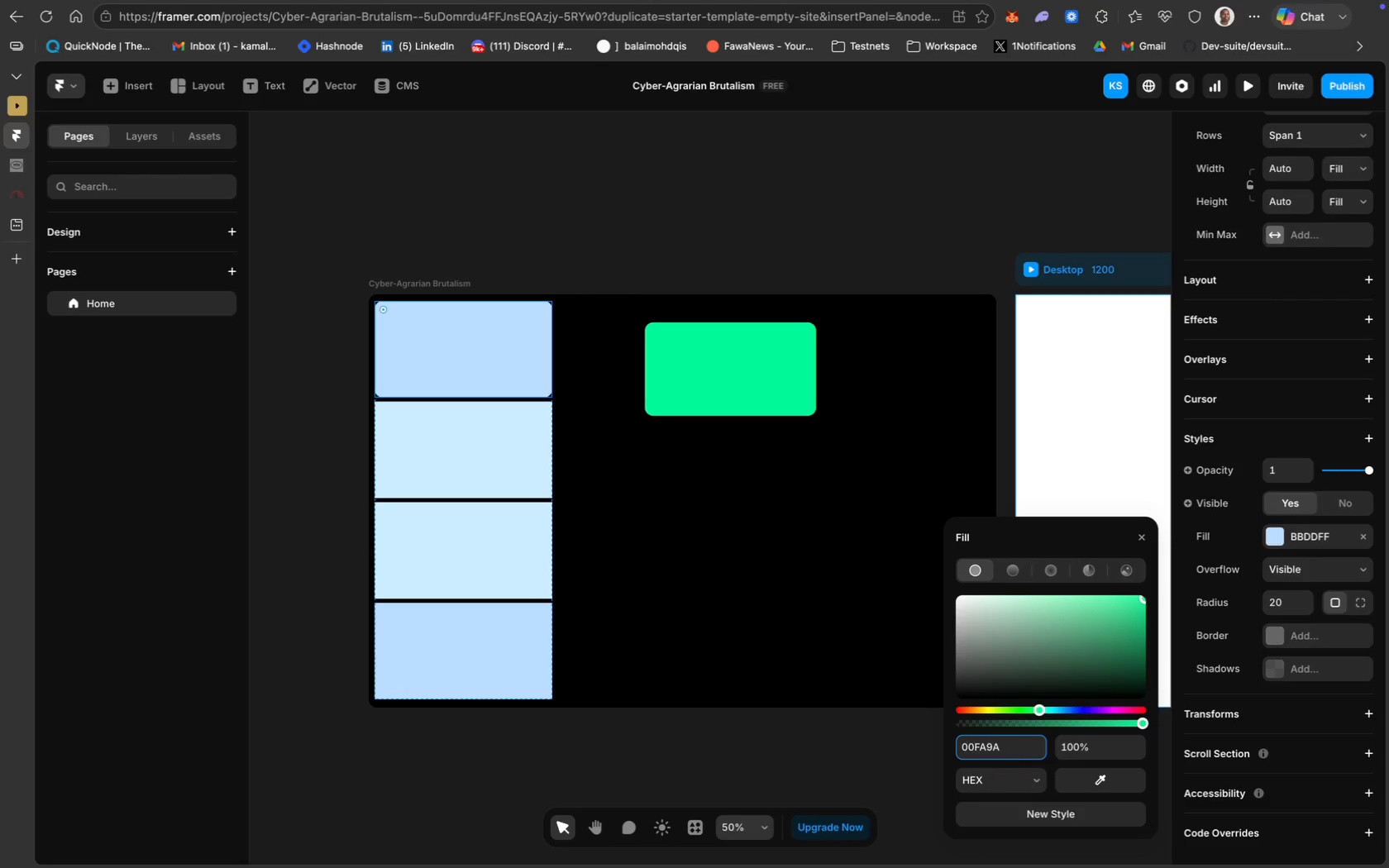 
key(Enter)
 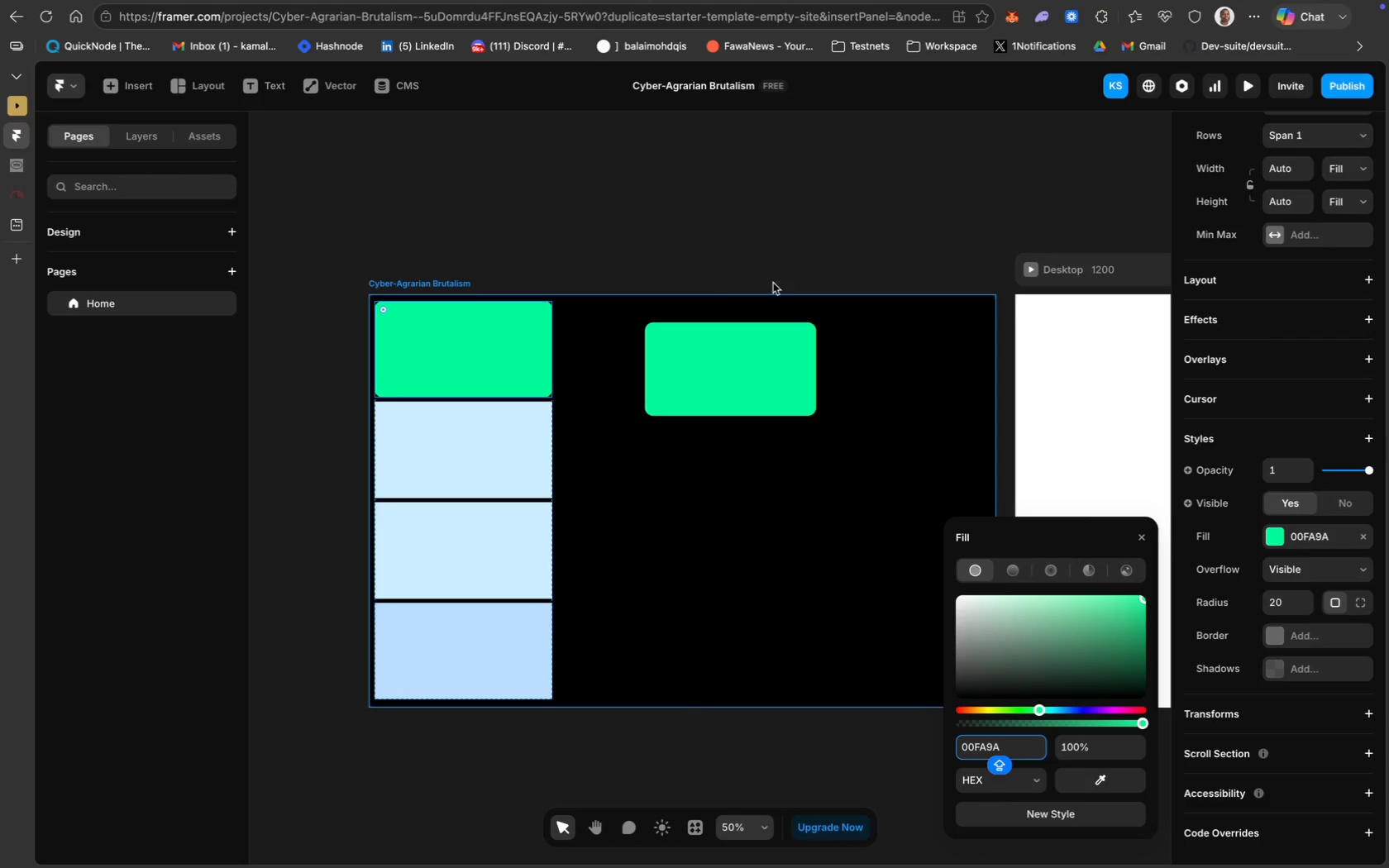 
left_click([738, 361])
 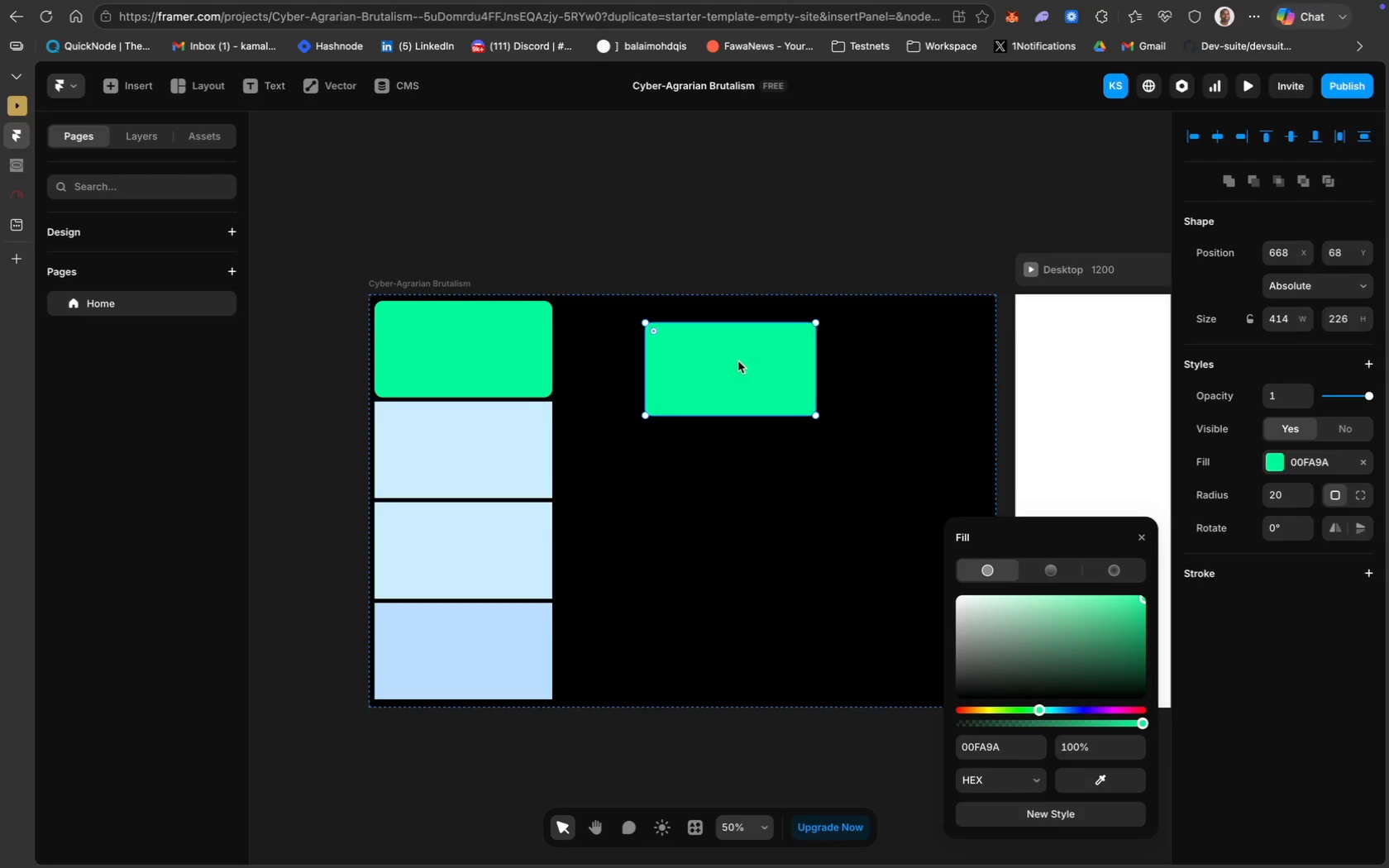 
key(Backslash)
 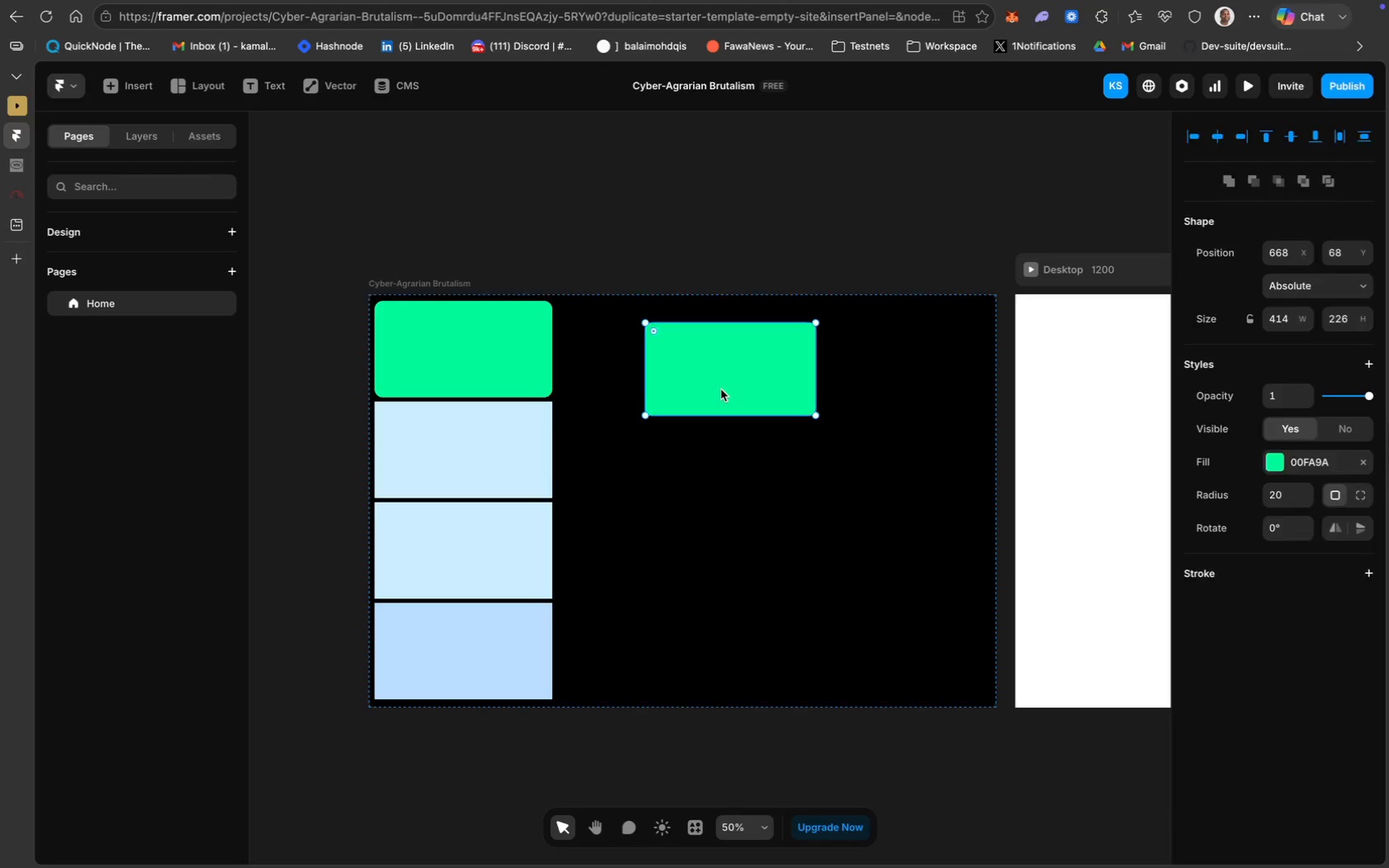 
key(Backspace)
 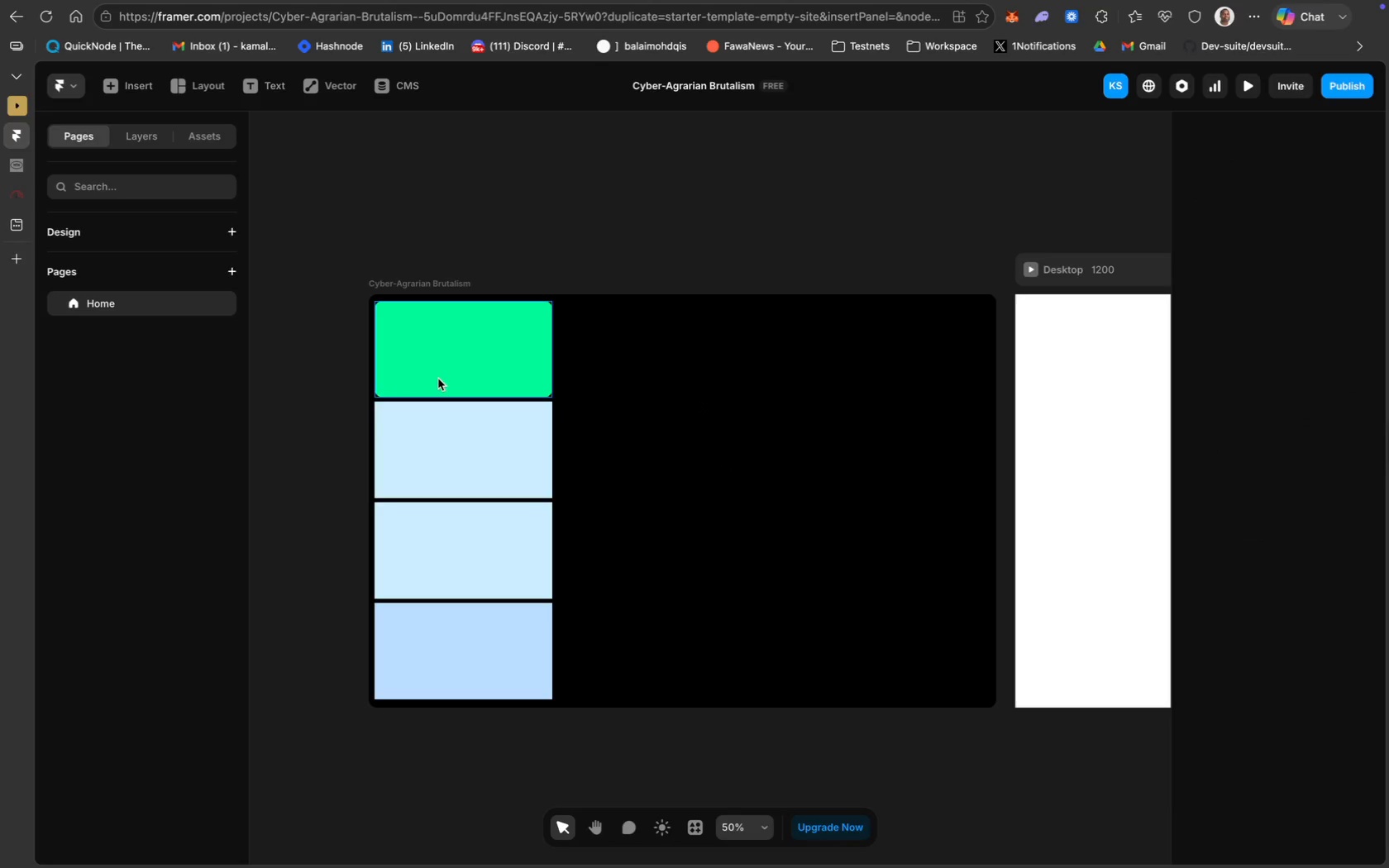 
left_click([439, 379])
 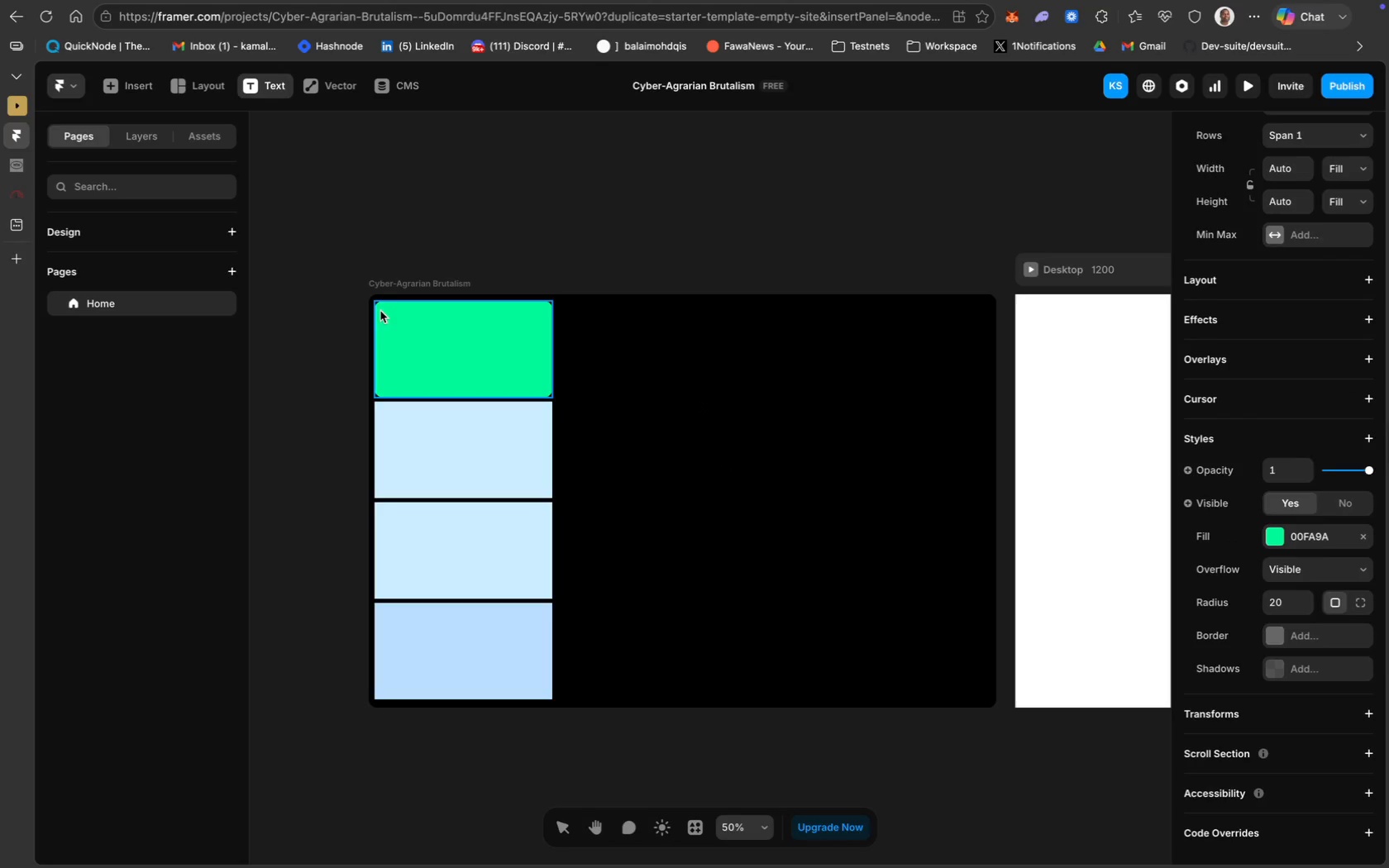 
wait(7.88)
 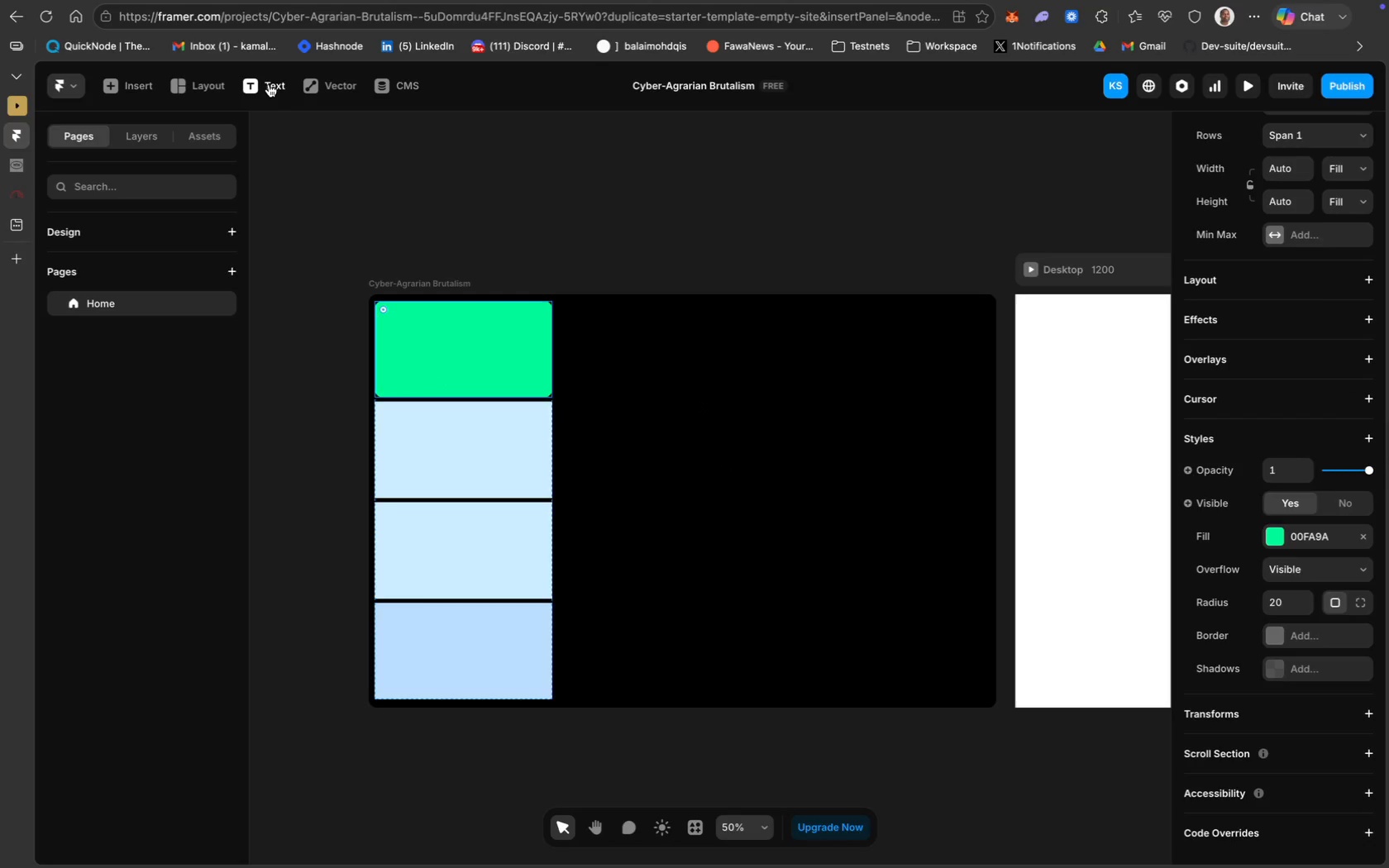 
type(Primary)
 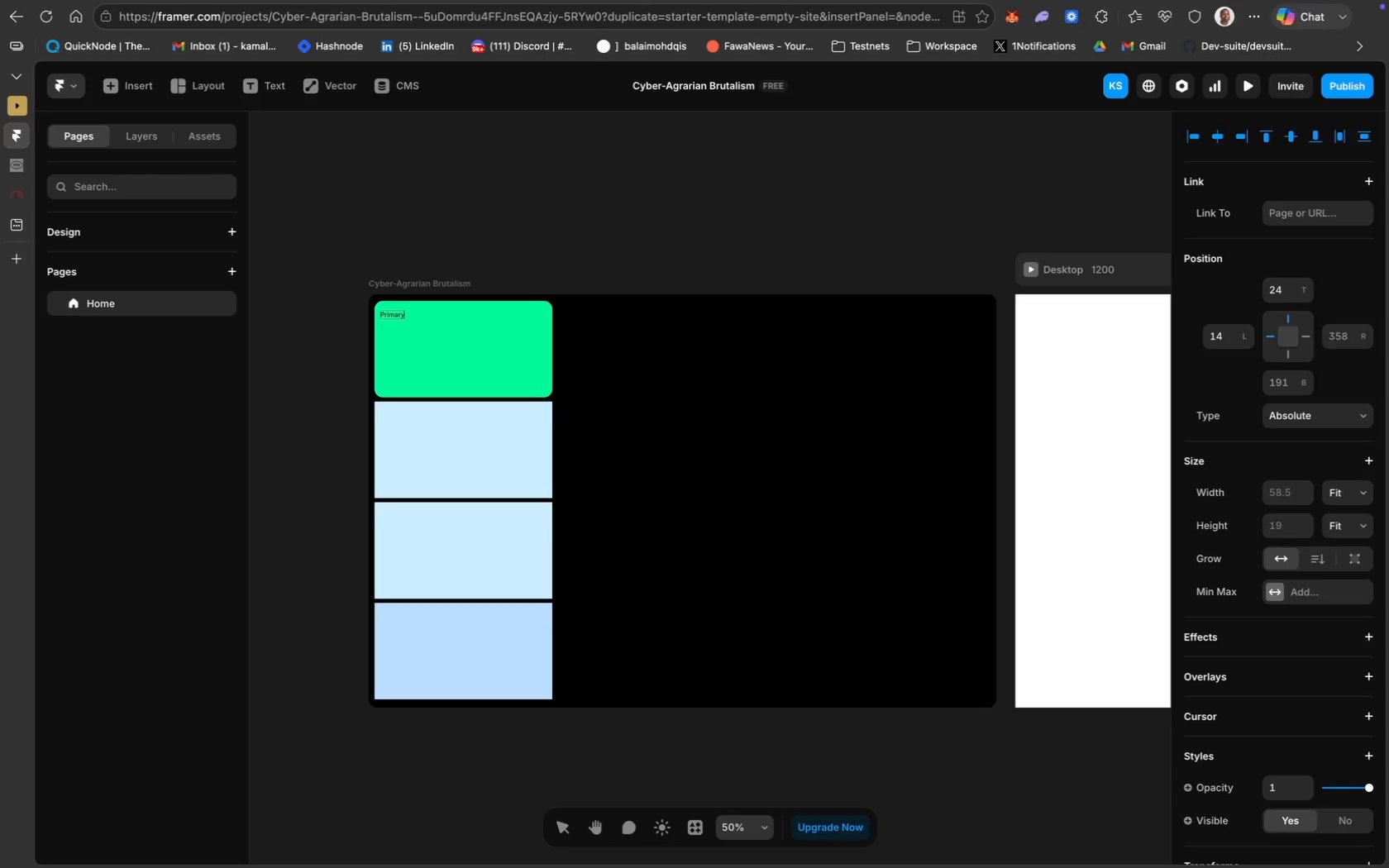 
key(Meta+A)
 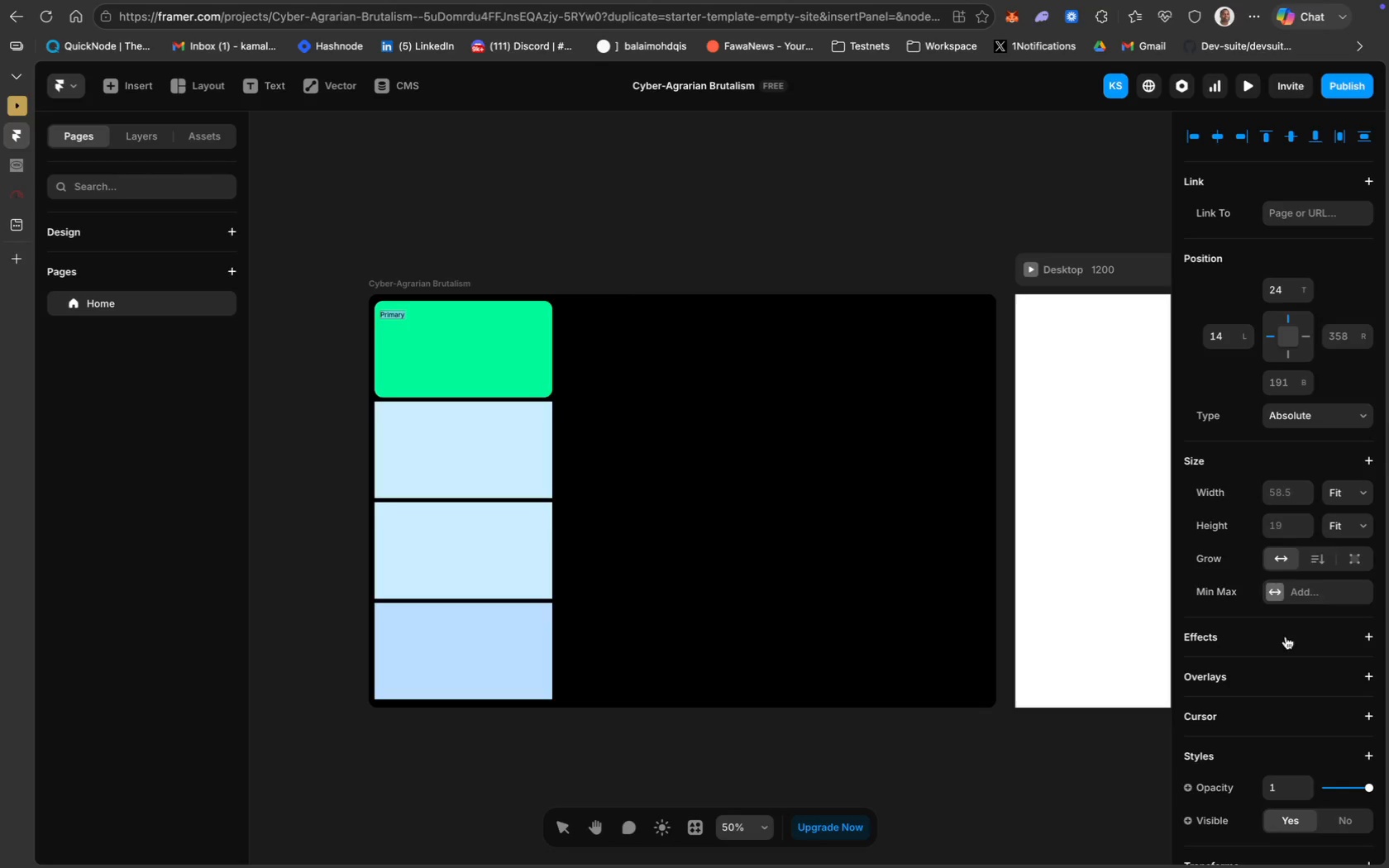 
scroll: coordinate [1283, 702], scroll_direction: down, amount: 35.0
 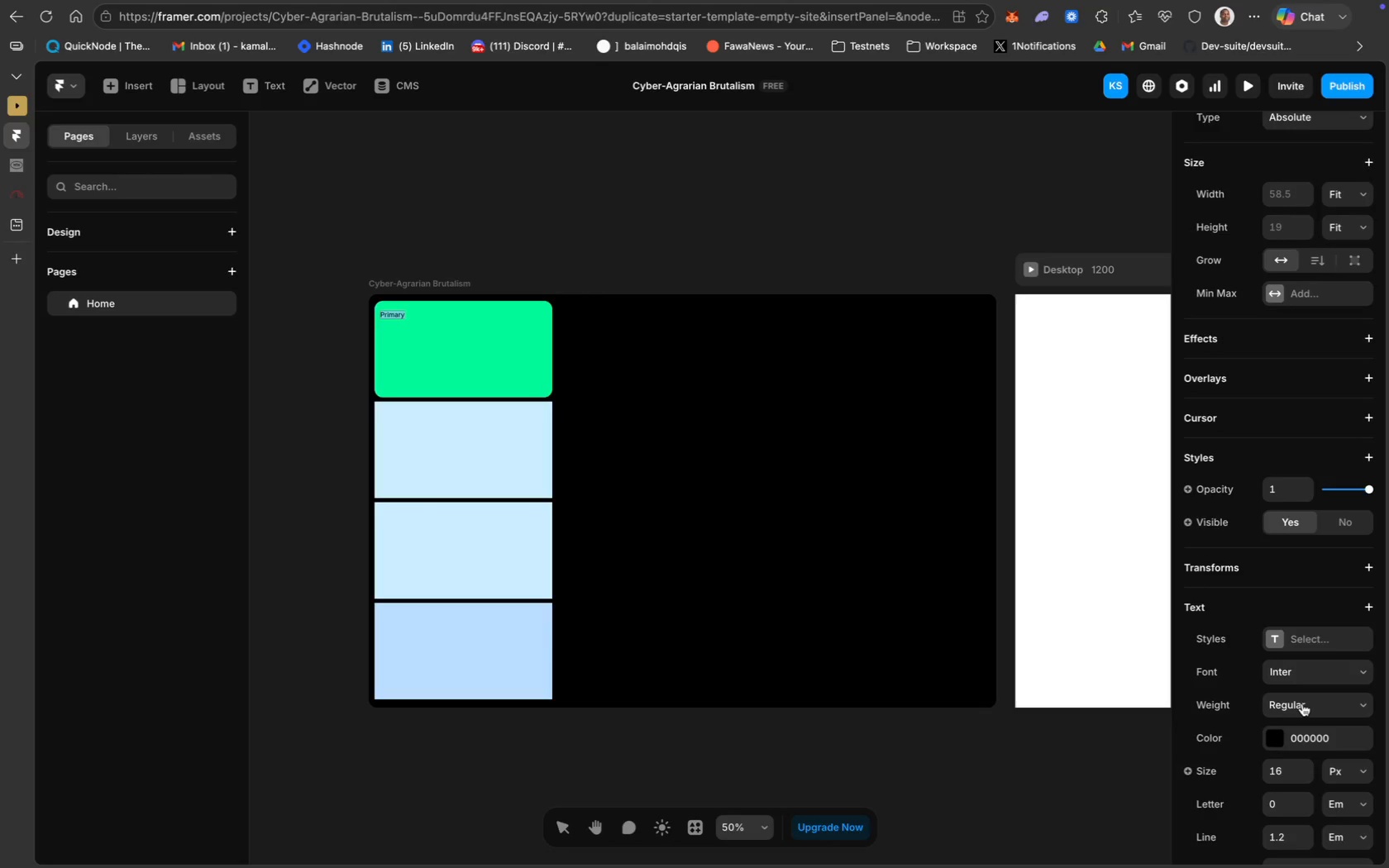 
wait(11.59)
 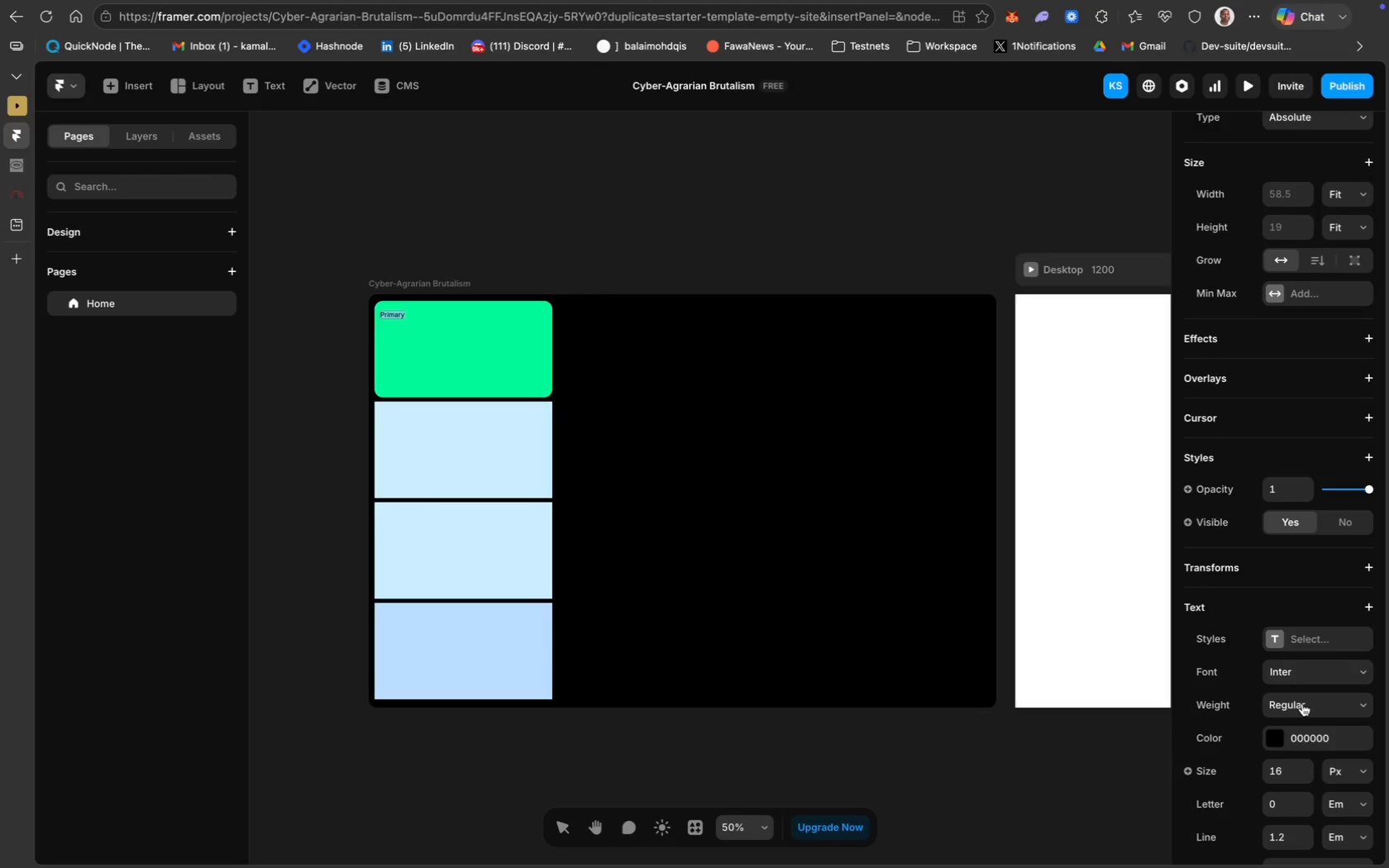 
left_click([1306, 666])
 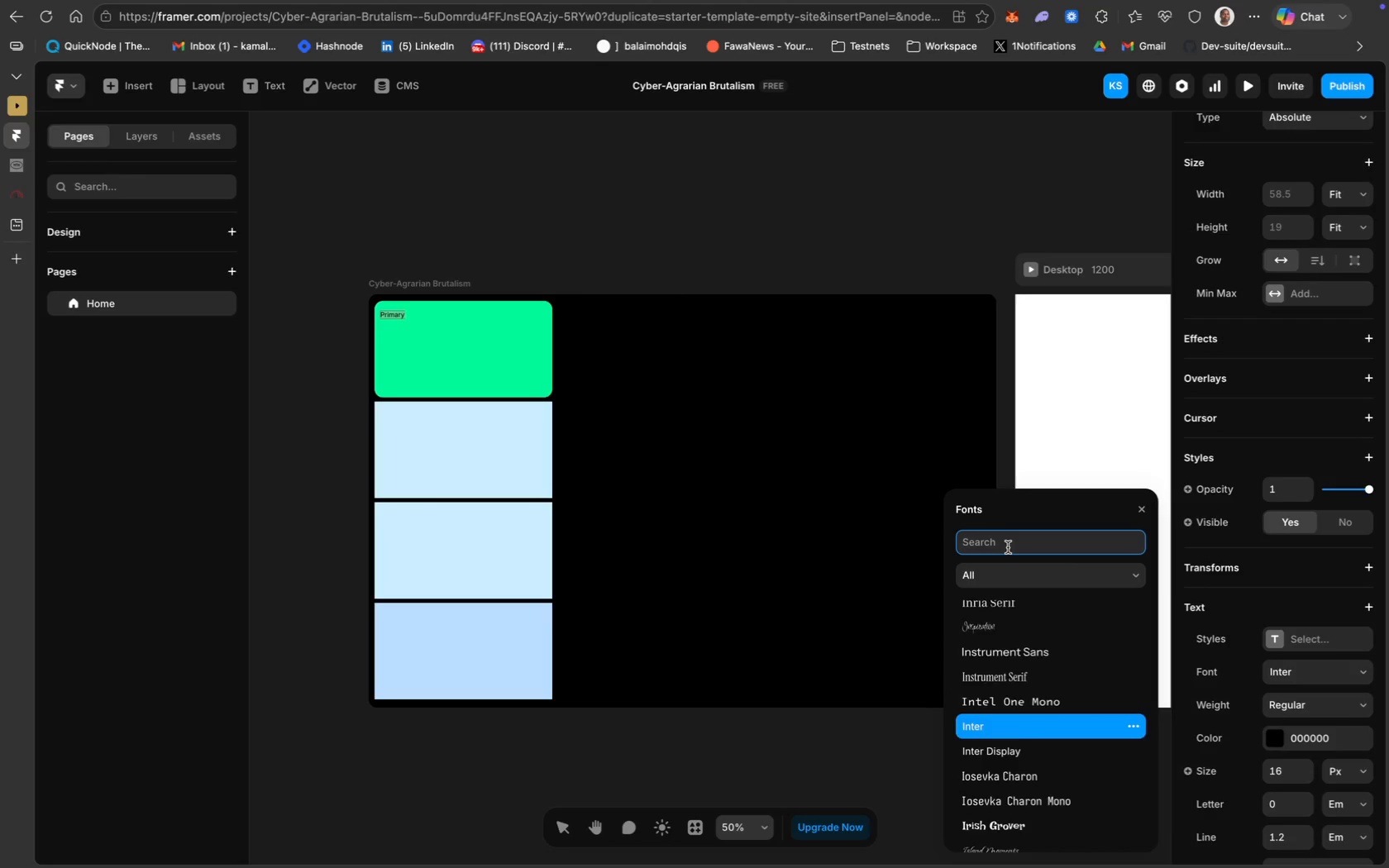 
type(spac)
 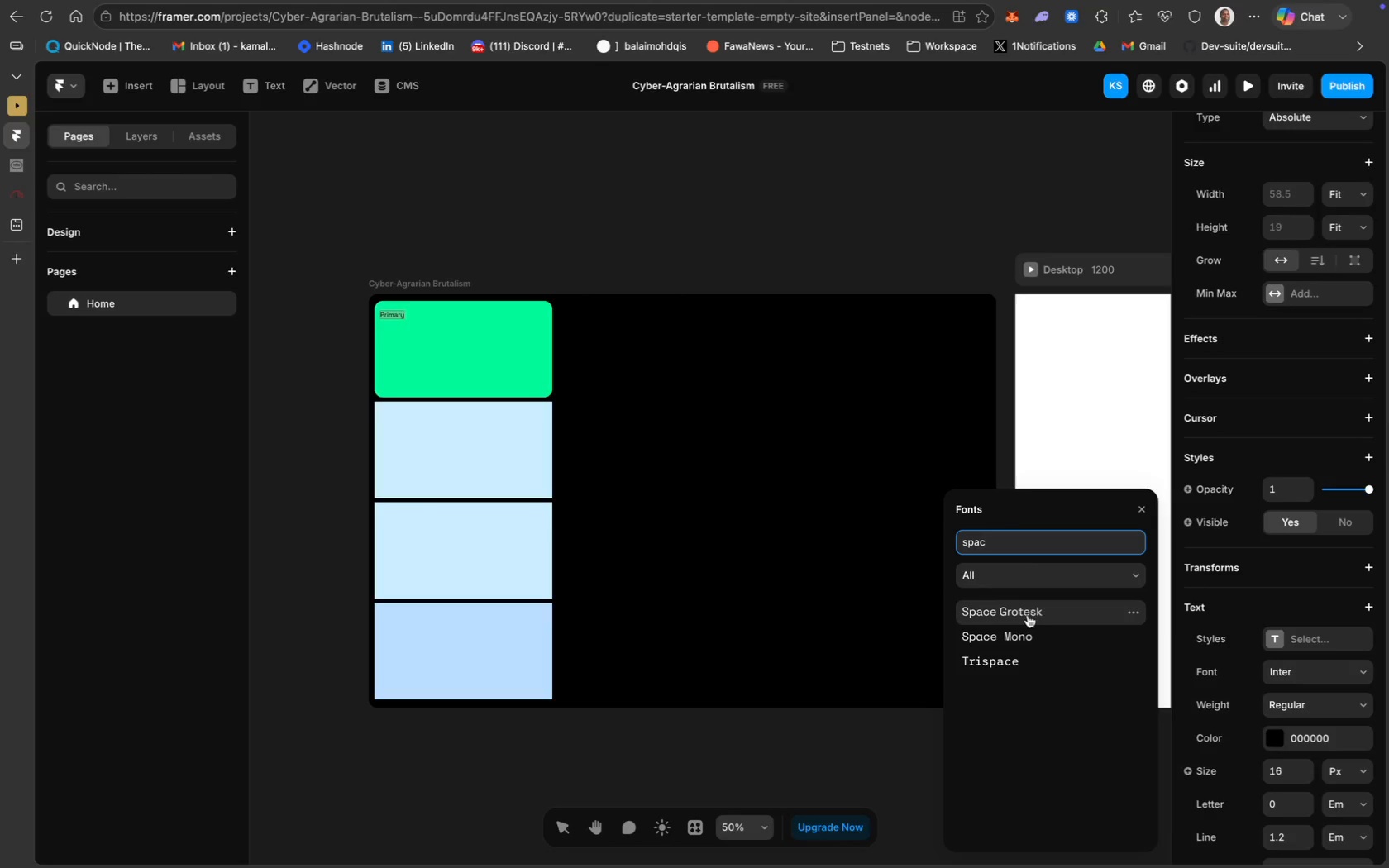 
left_click([1035, 620])
 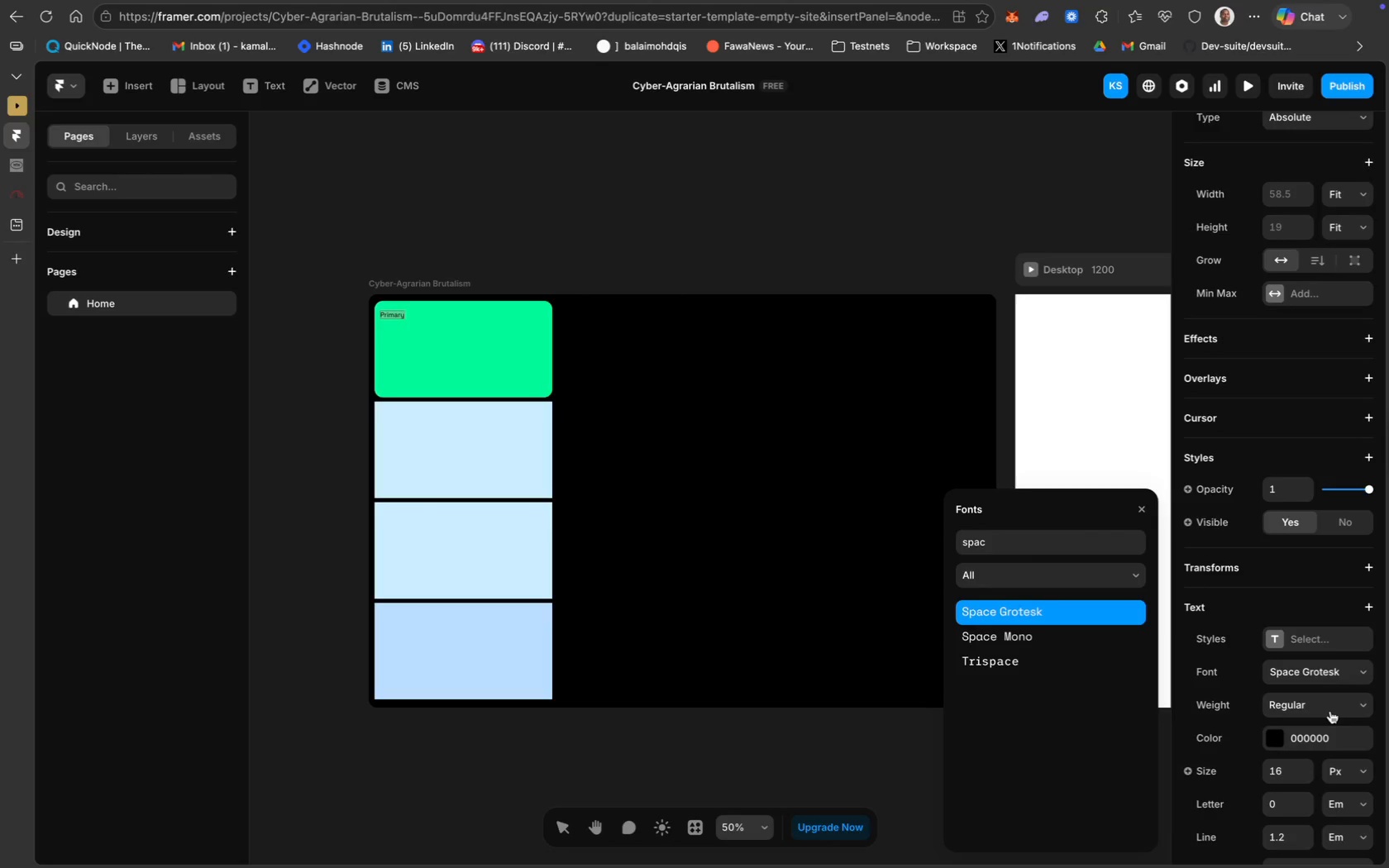 
wait(6.7)
 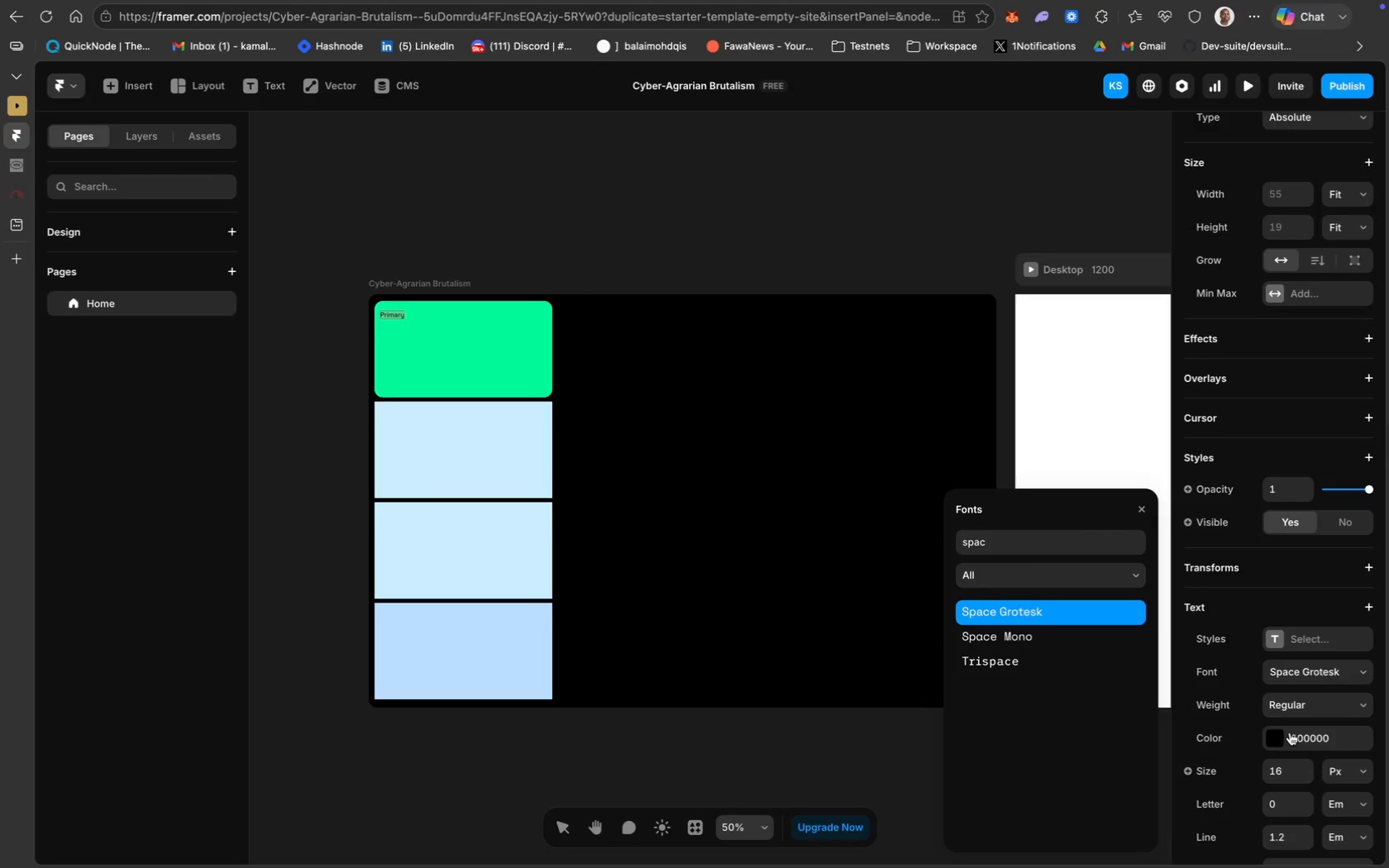 
left_click([1317, 727])
 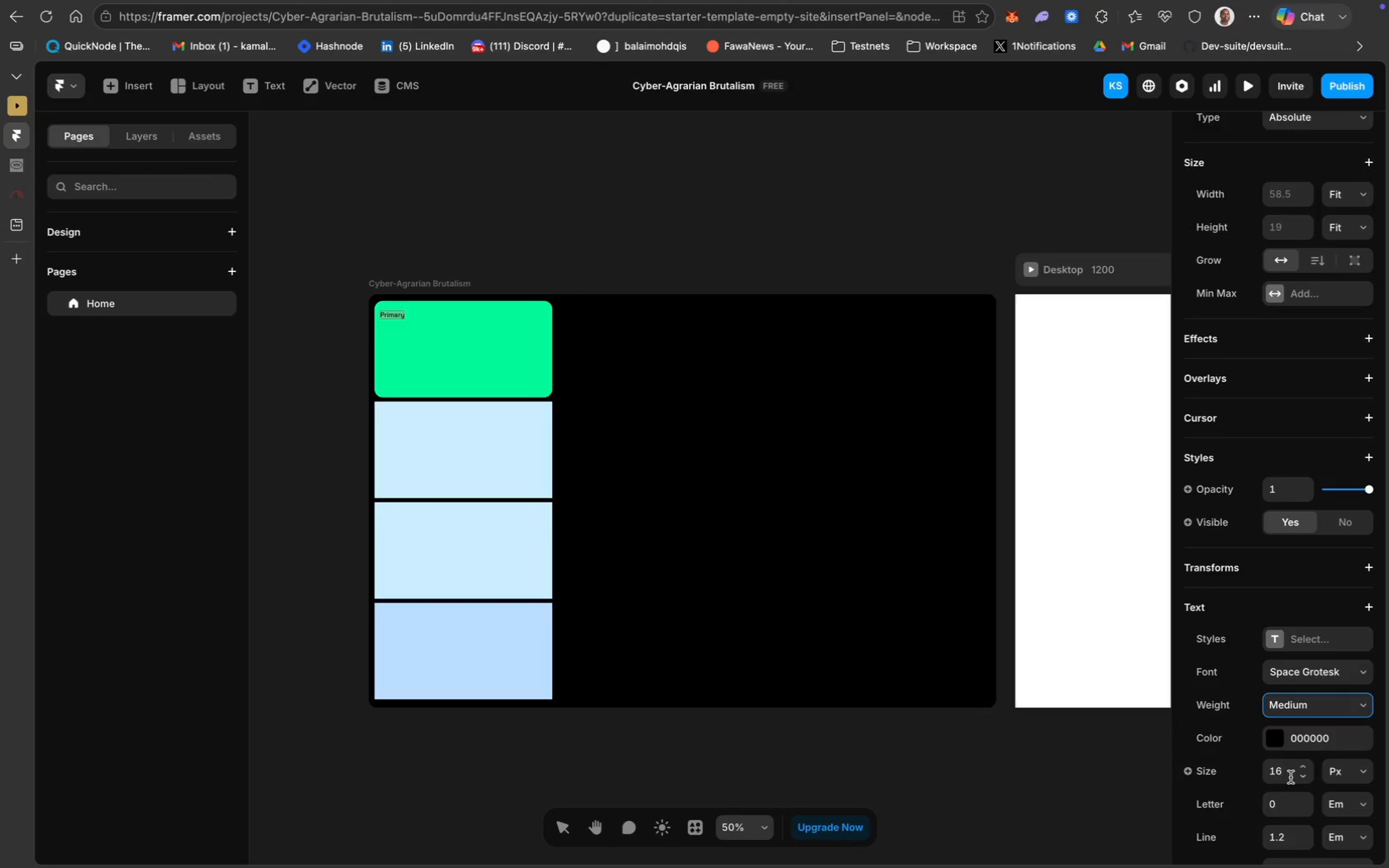 
left_click([1284, 778])
 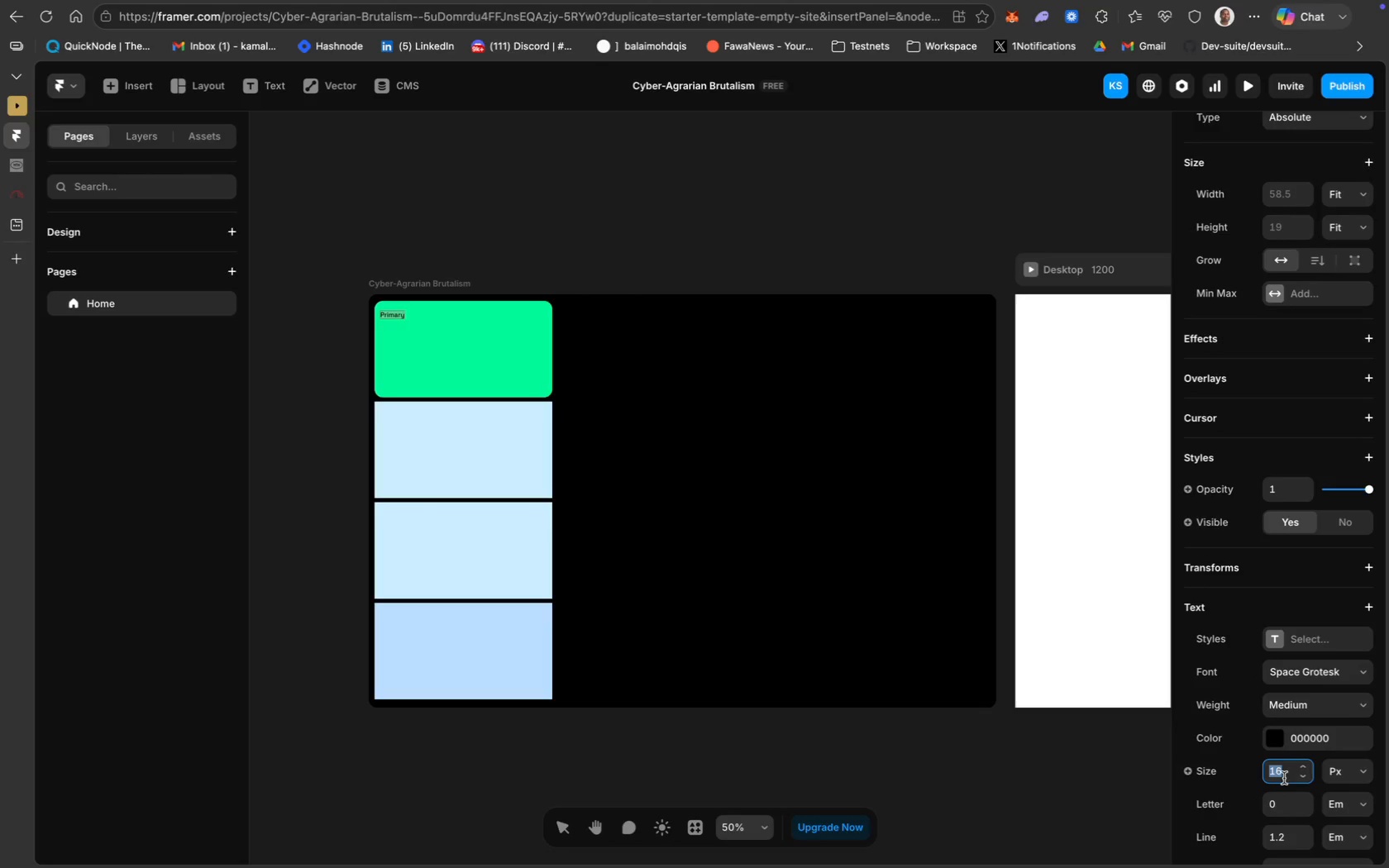 
type(20)
 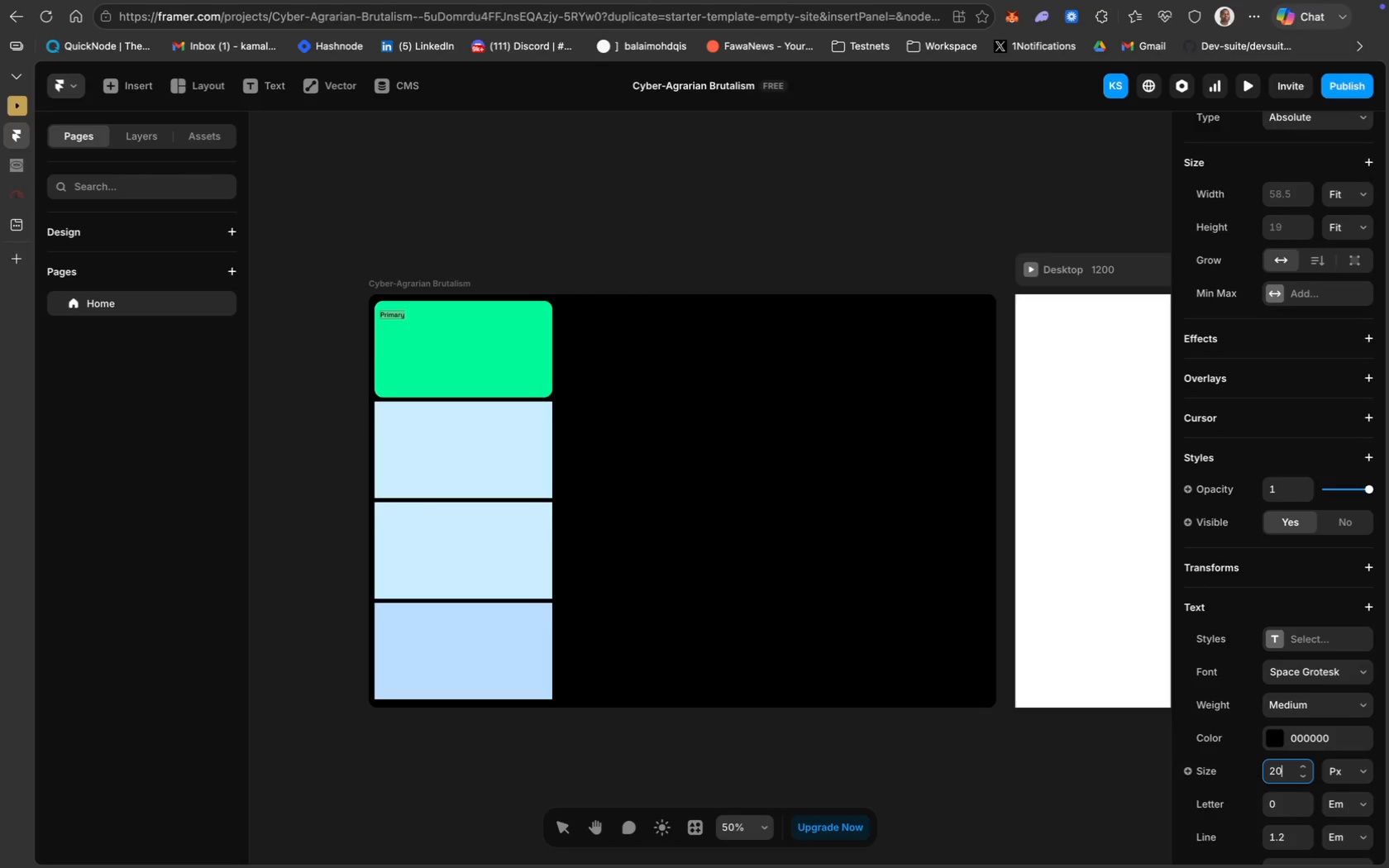 
key(Enter)
 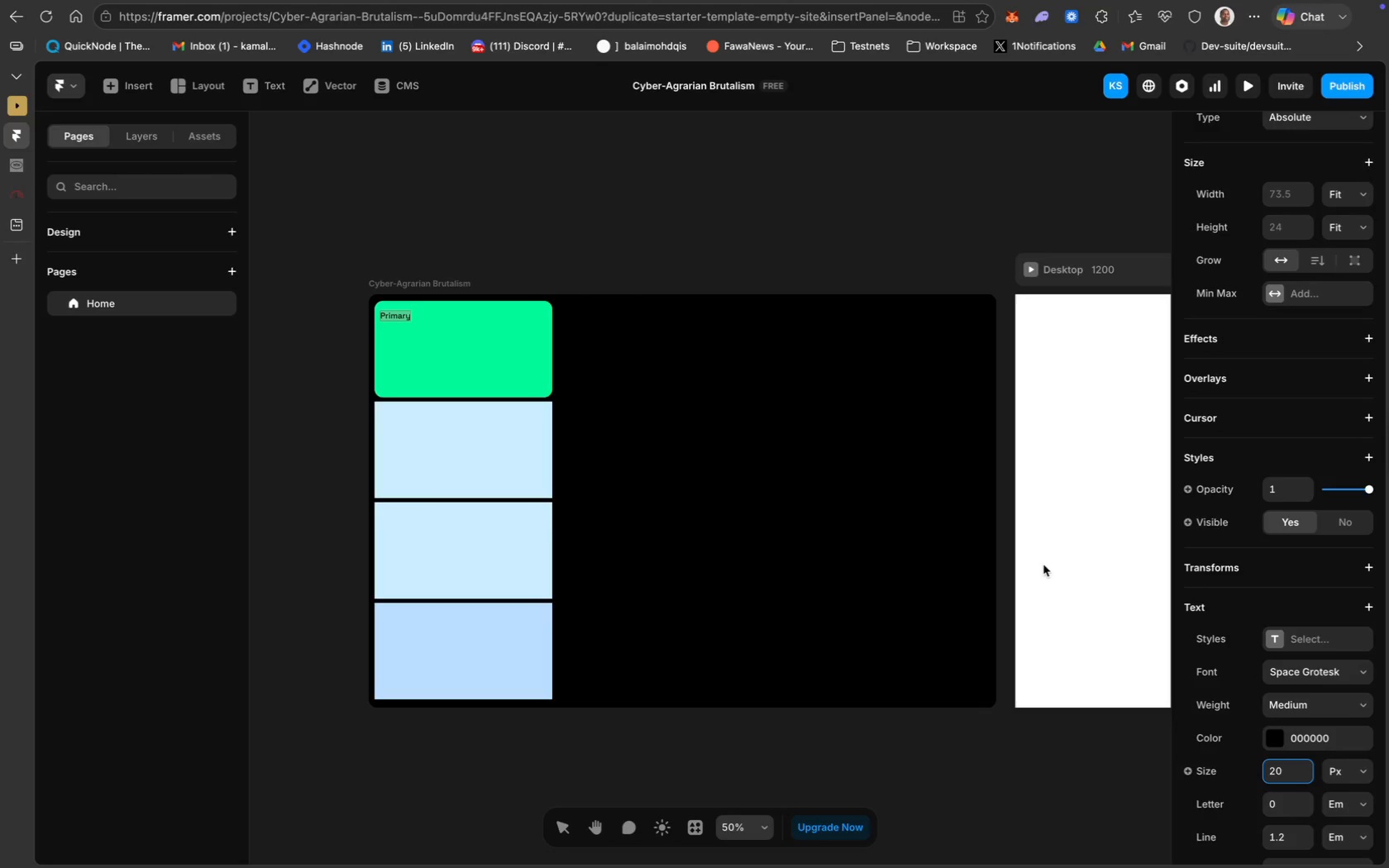 
left_click([847, 476])
 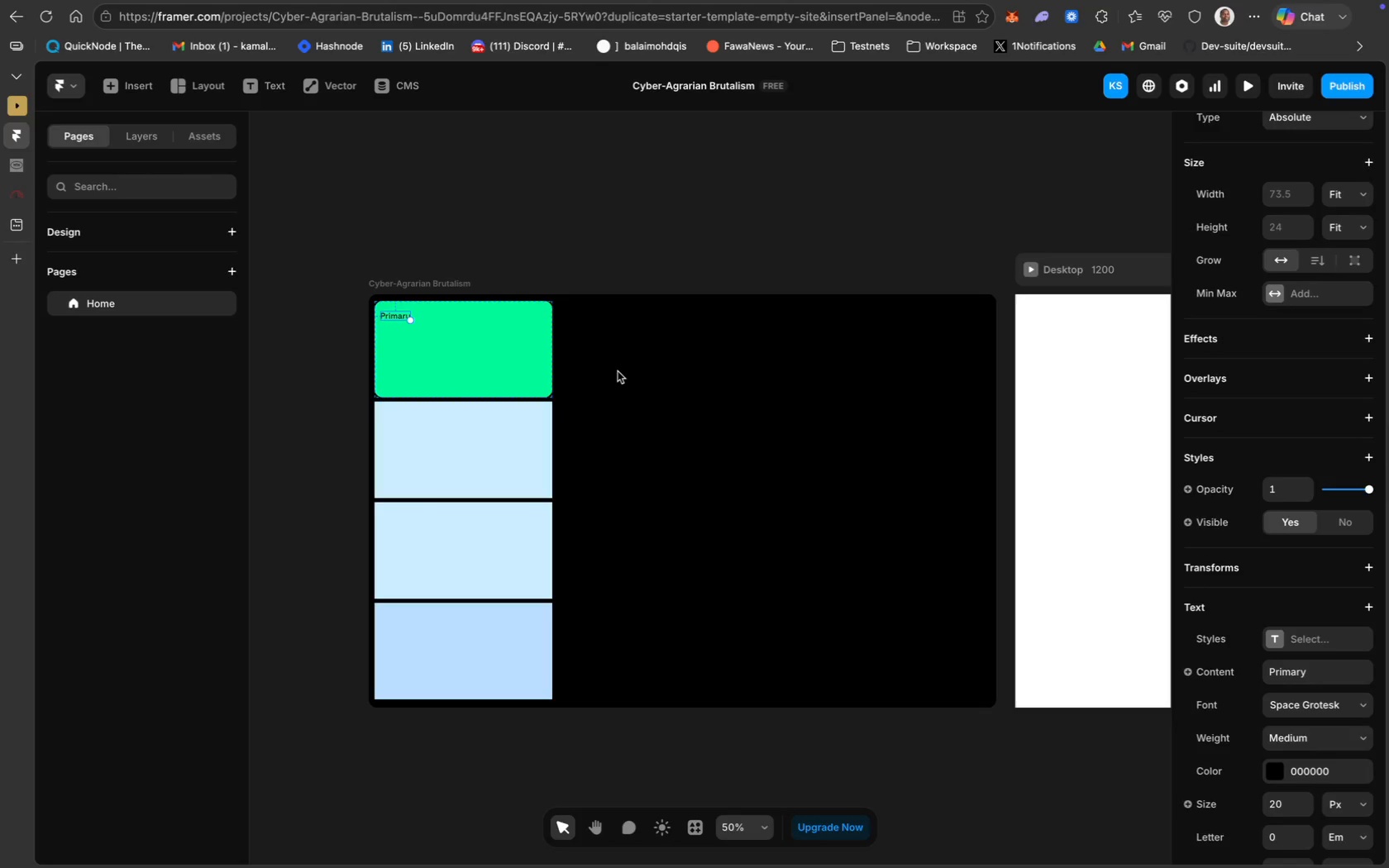 
left_click([661, 381])
 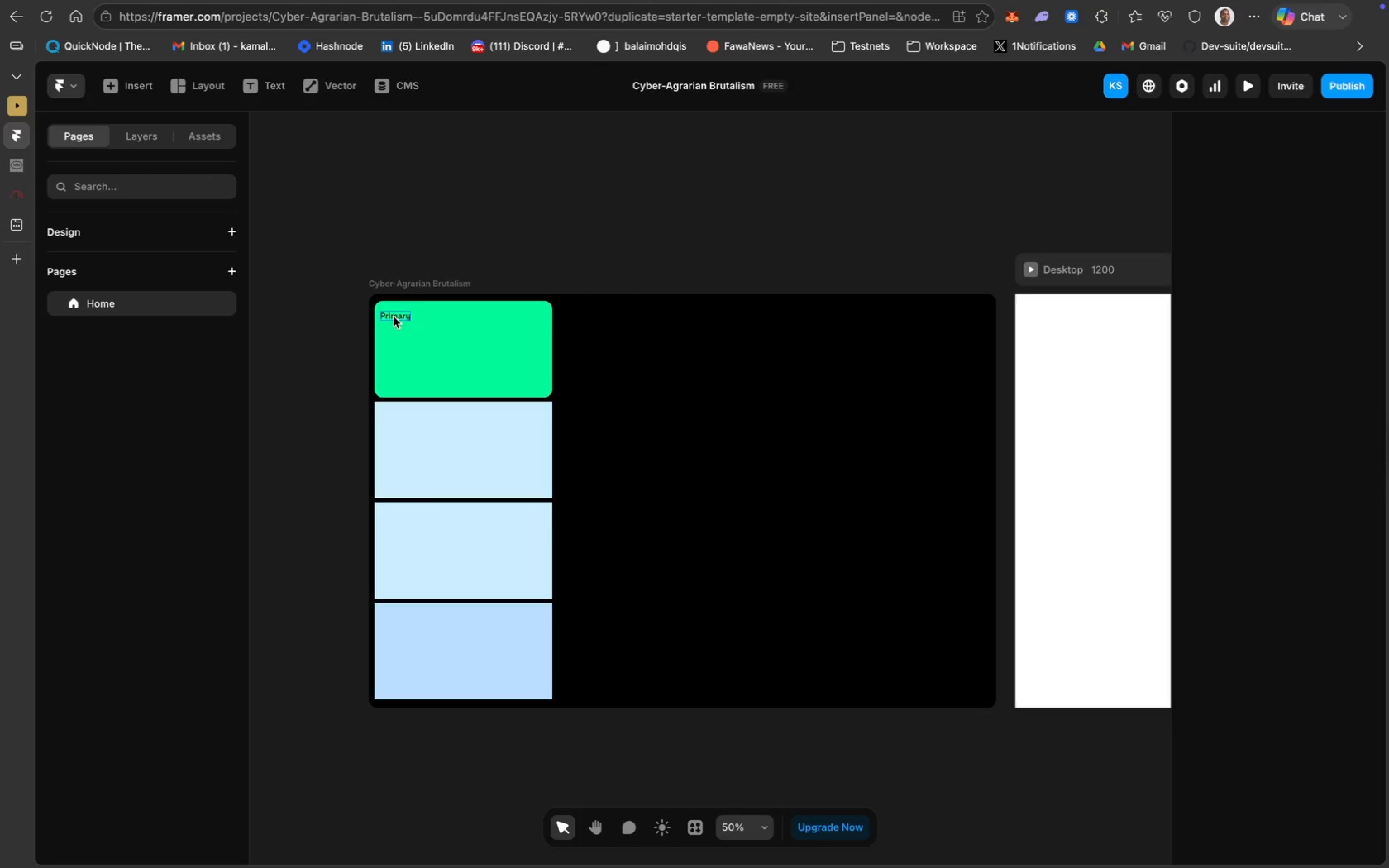 
key(Meta+Equal)
 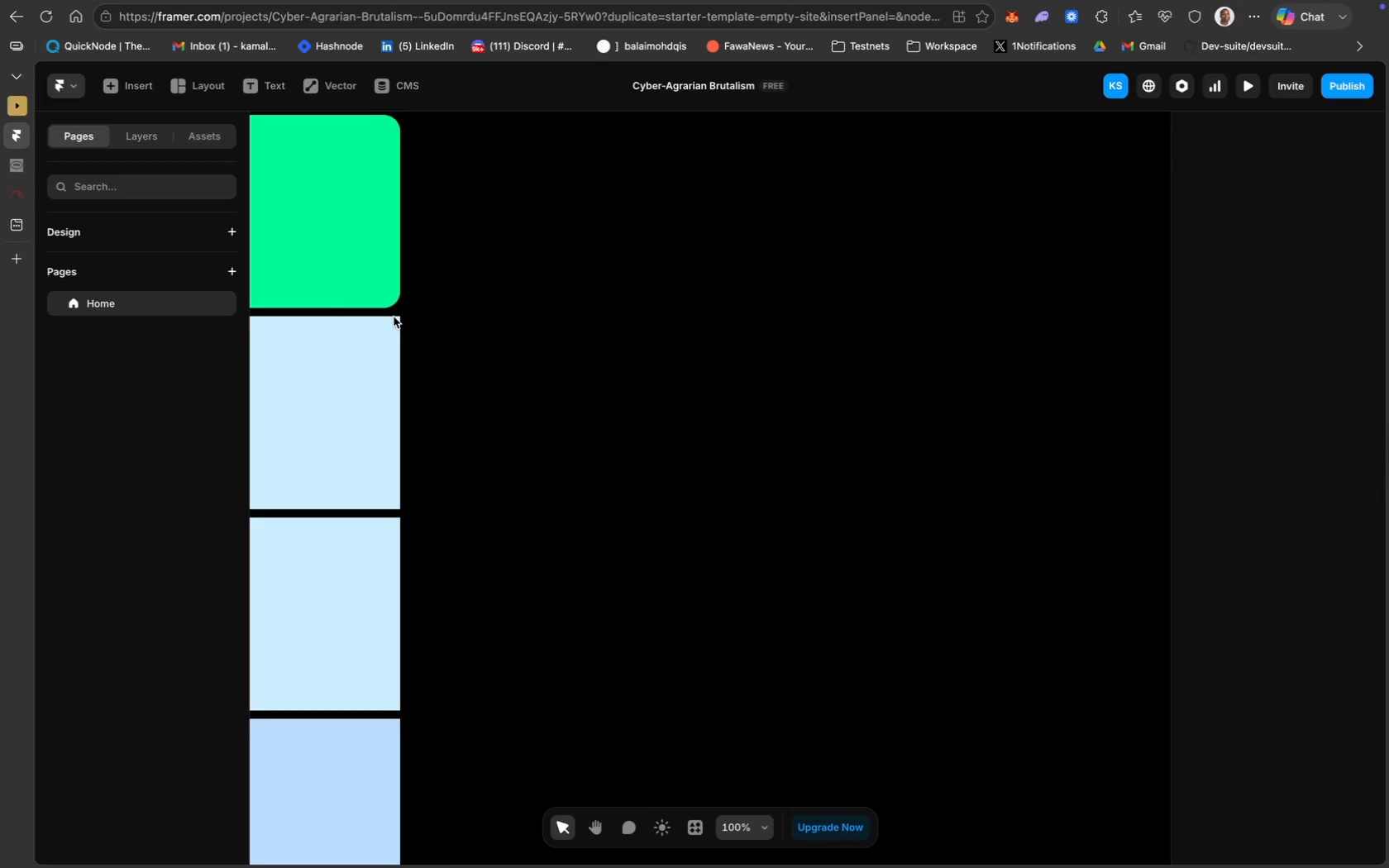 
scroll: coordinate [394, 317], scroll_direction: up, amount: 31.0
 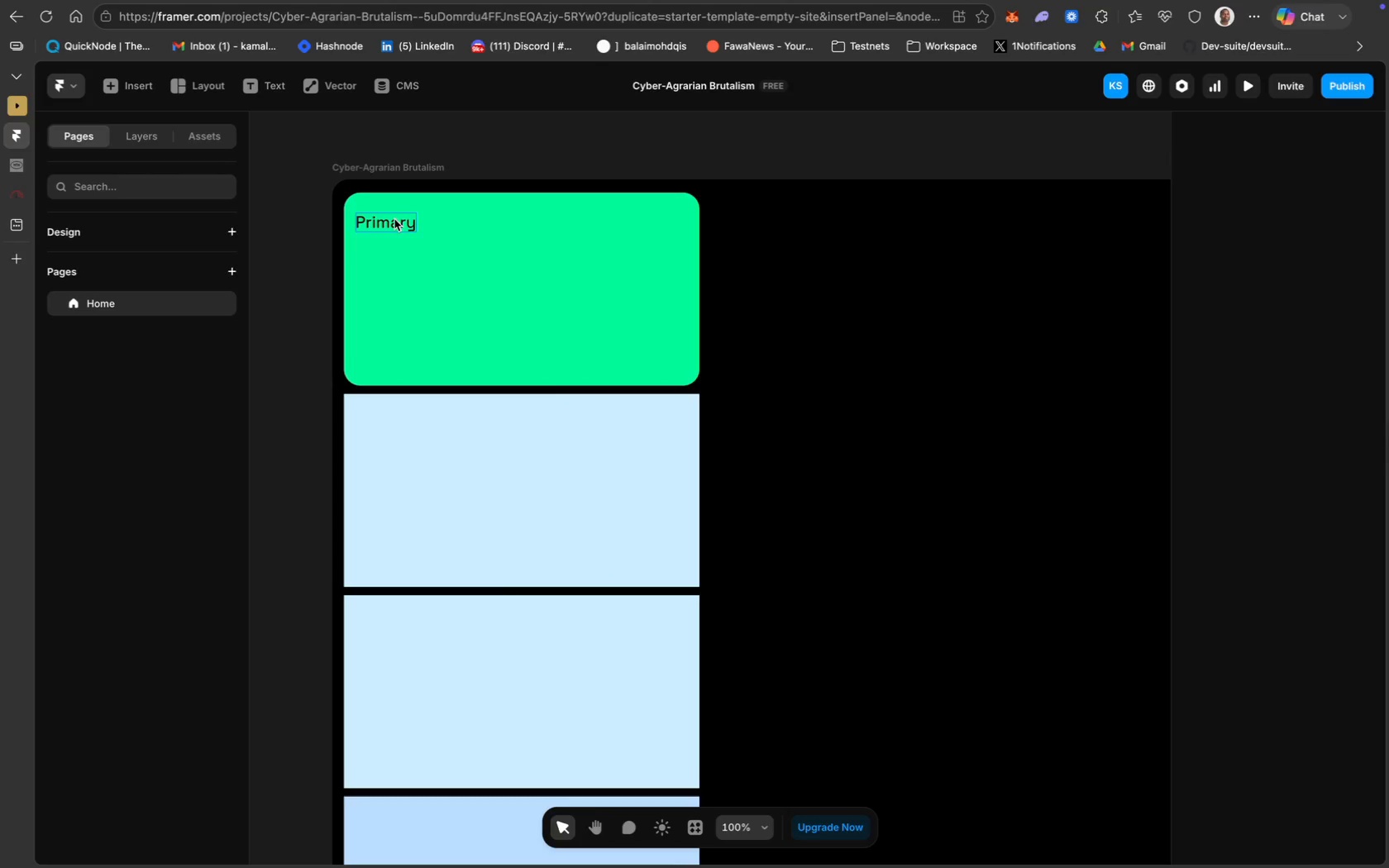 
left_click([394, 219])
 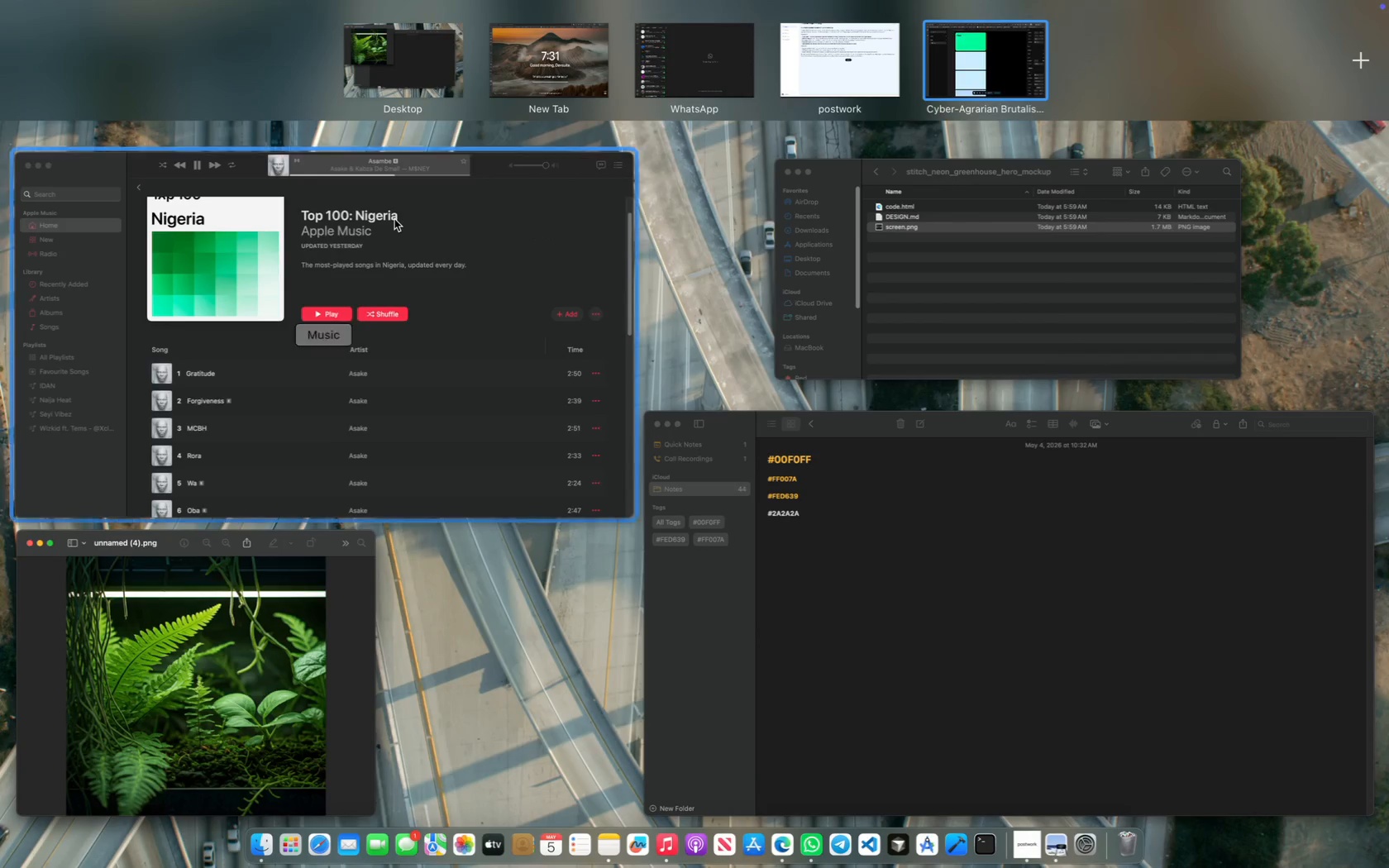 
left_click([819, 66])
 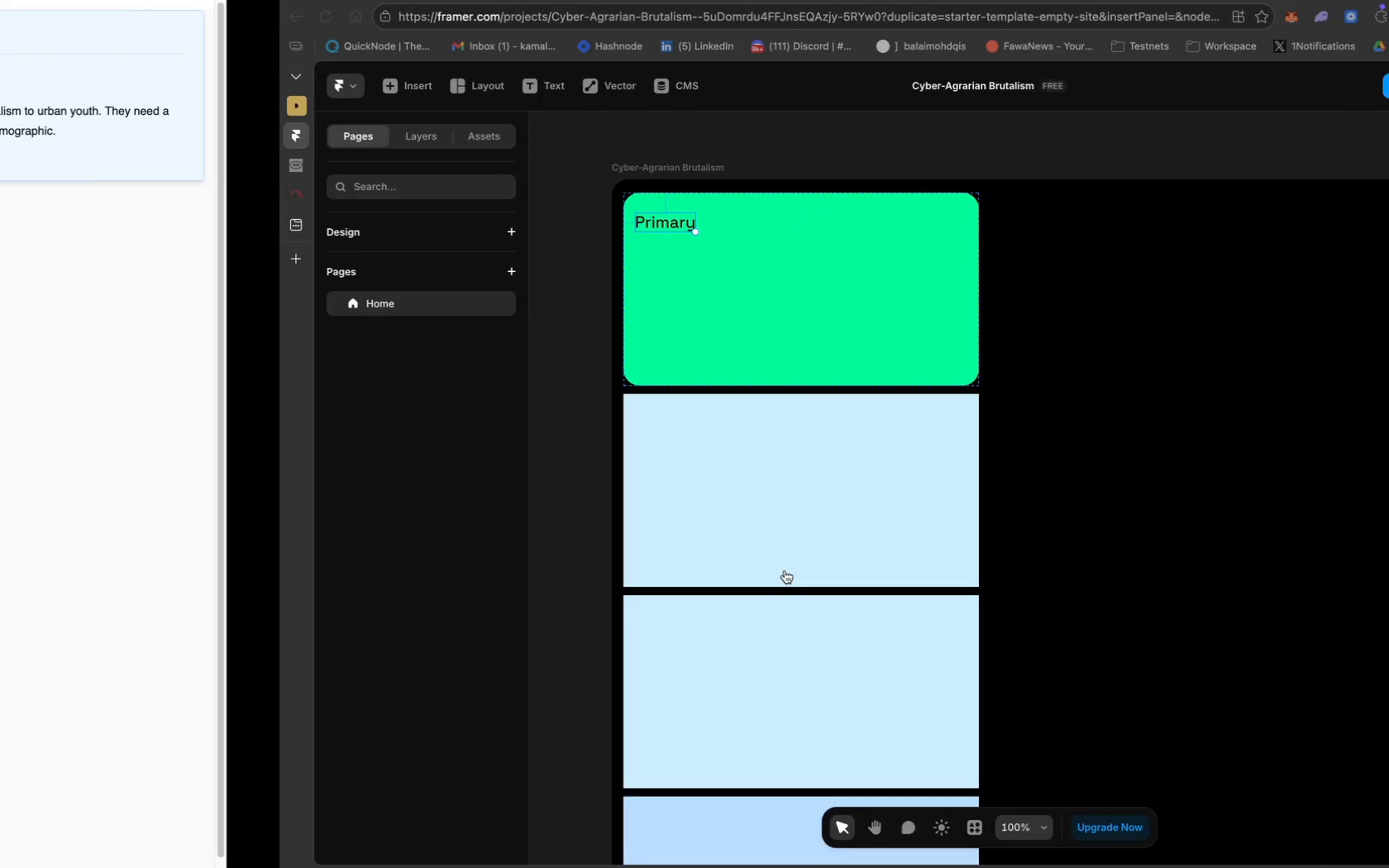 
wait(8.91)
 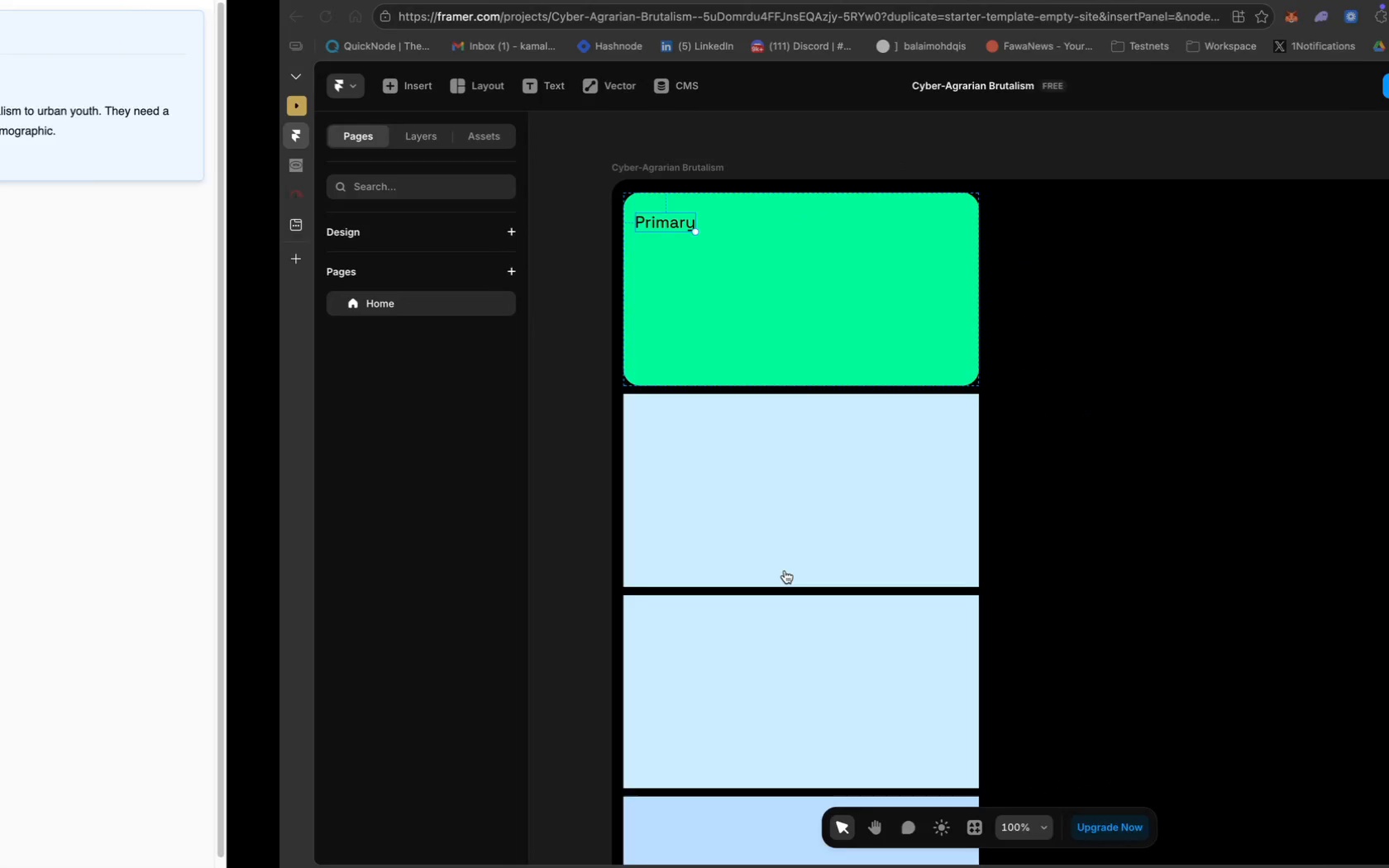 
scroll: coordinate [1219, 696], scroll_direction: down, amount: 14.0
 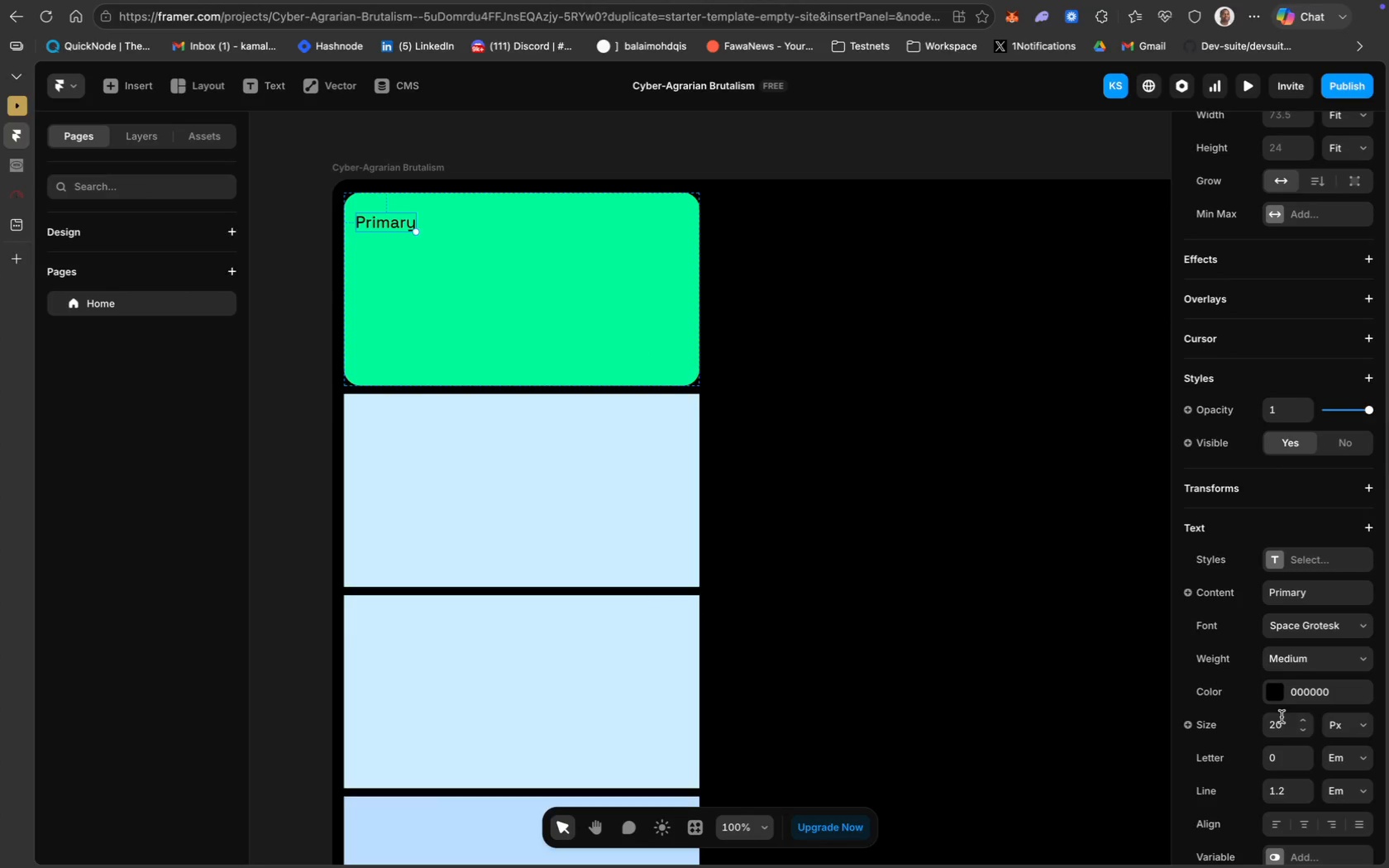 
left_click([1283, 720])
 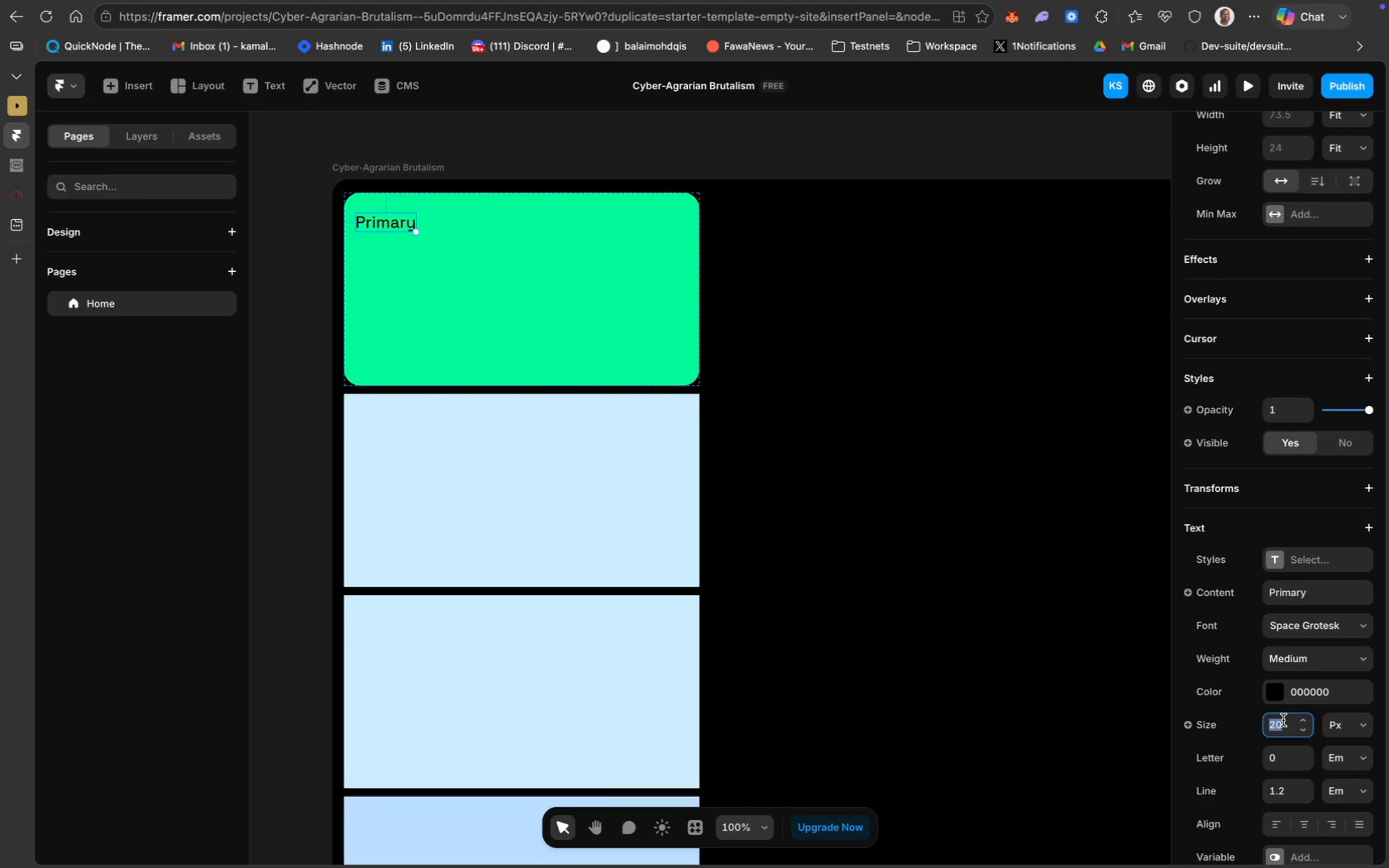 
type(22)
 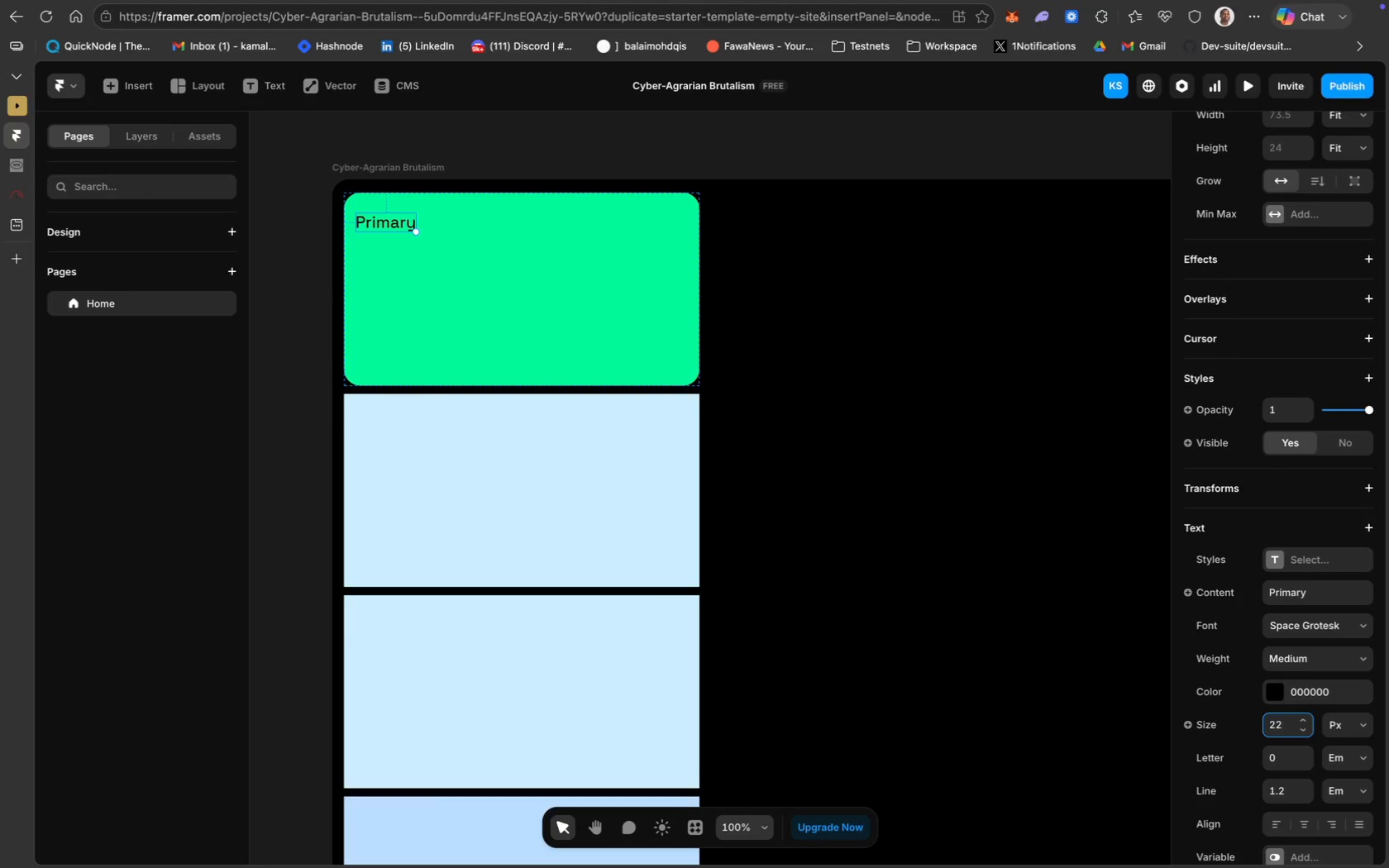 
key(Enter)
 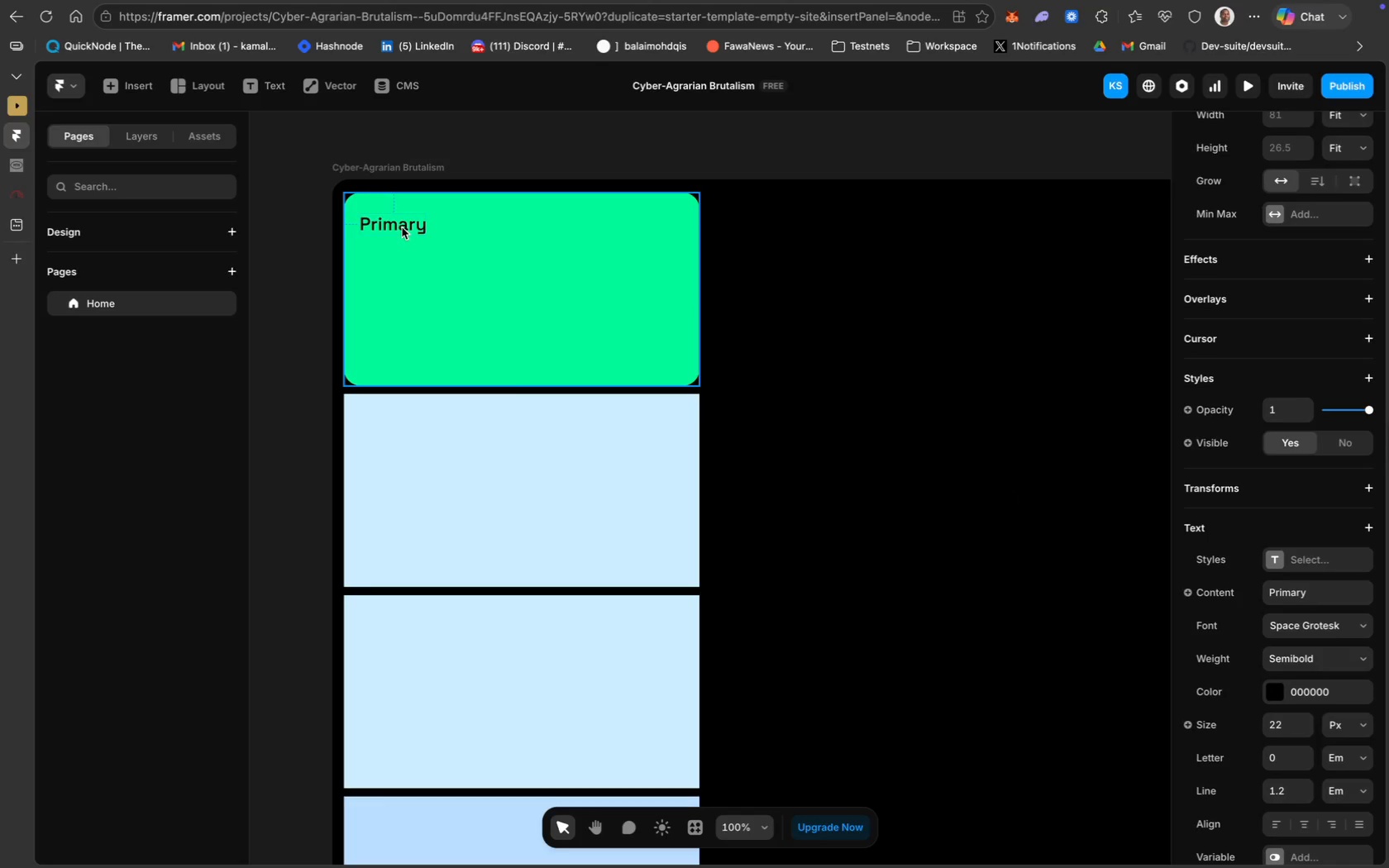 
wait(13.81)
 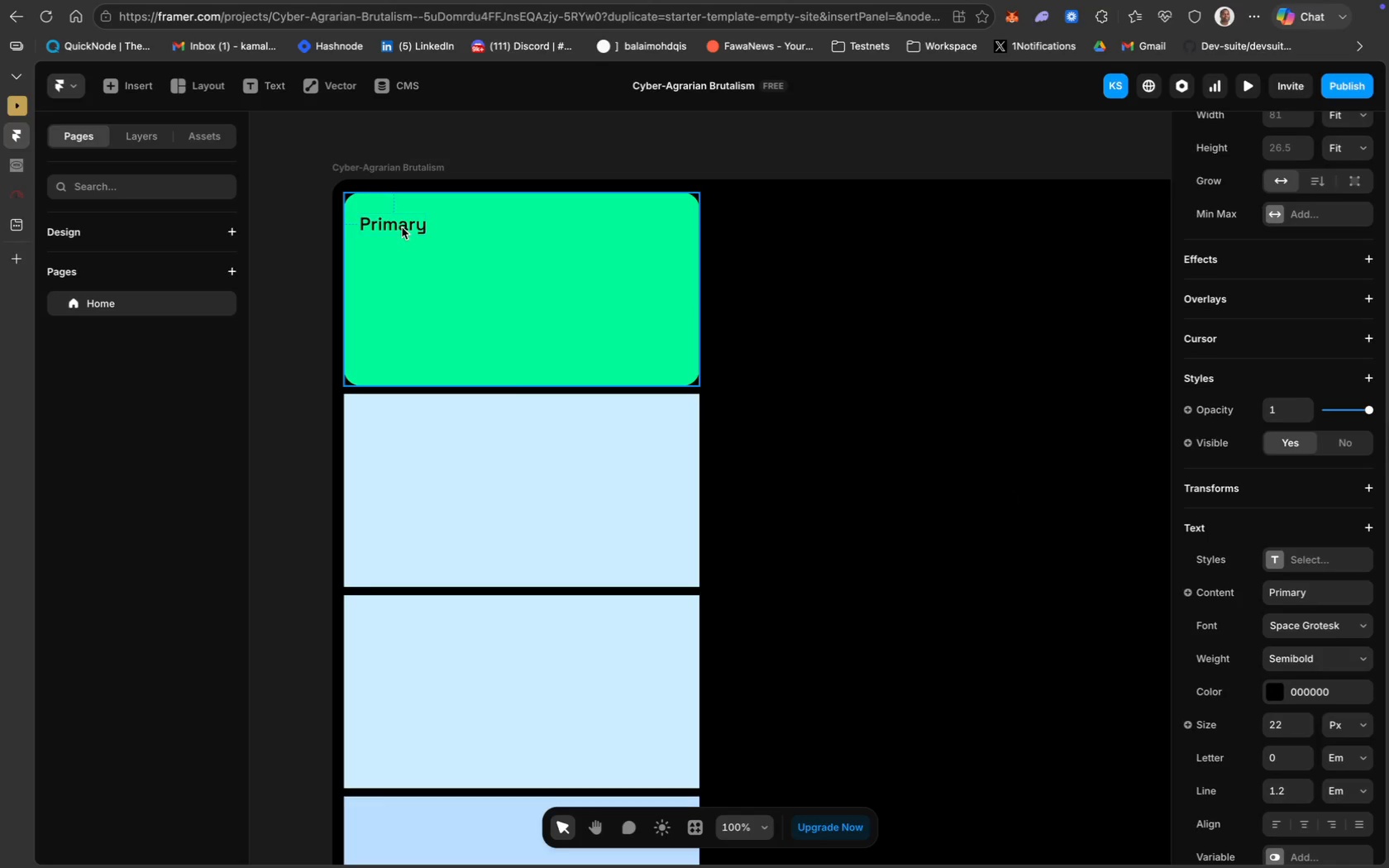 
left_click_drag(start_coordinate=[399, 227], to_coordinate=[402, 233])
 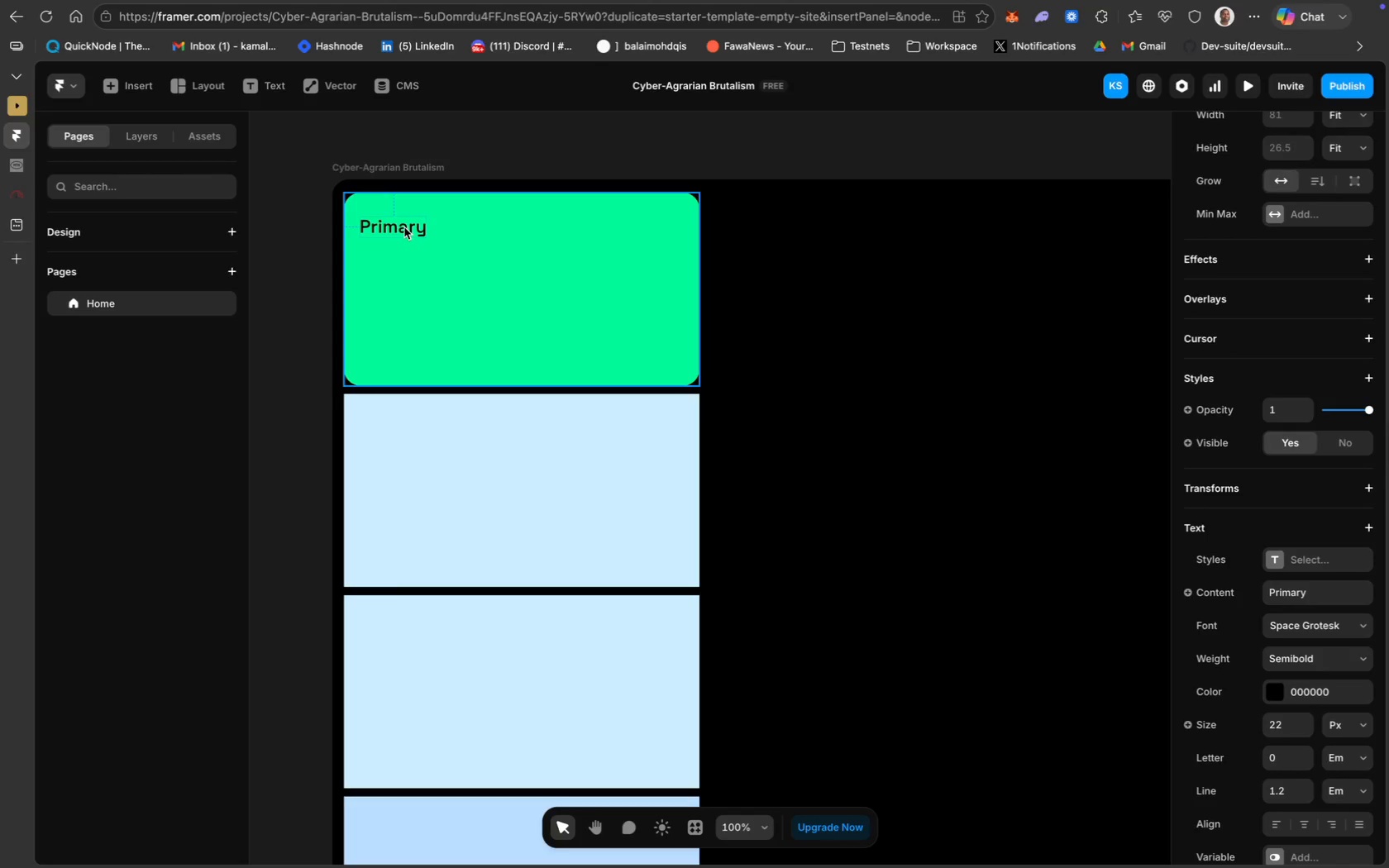 
key(Meta+D)
 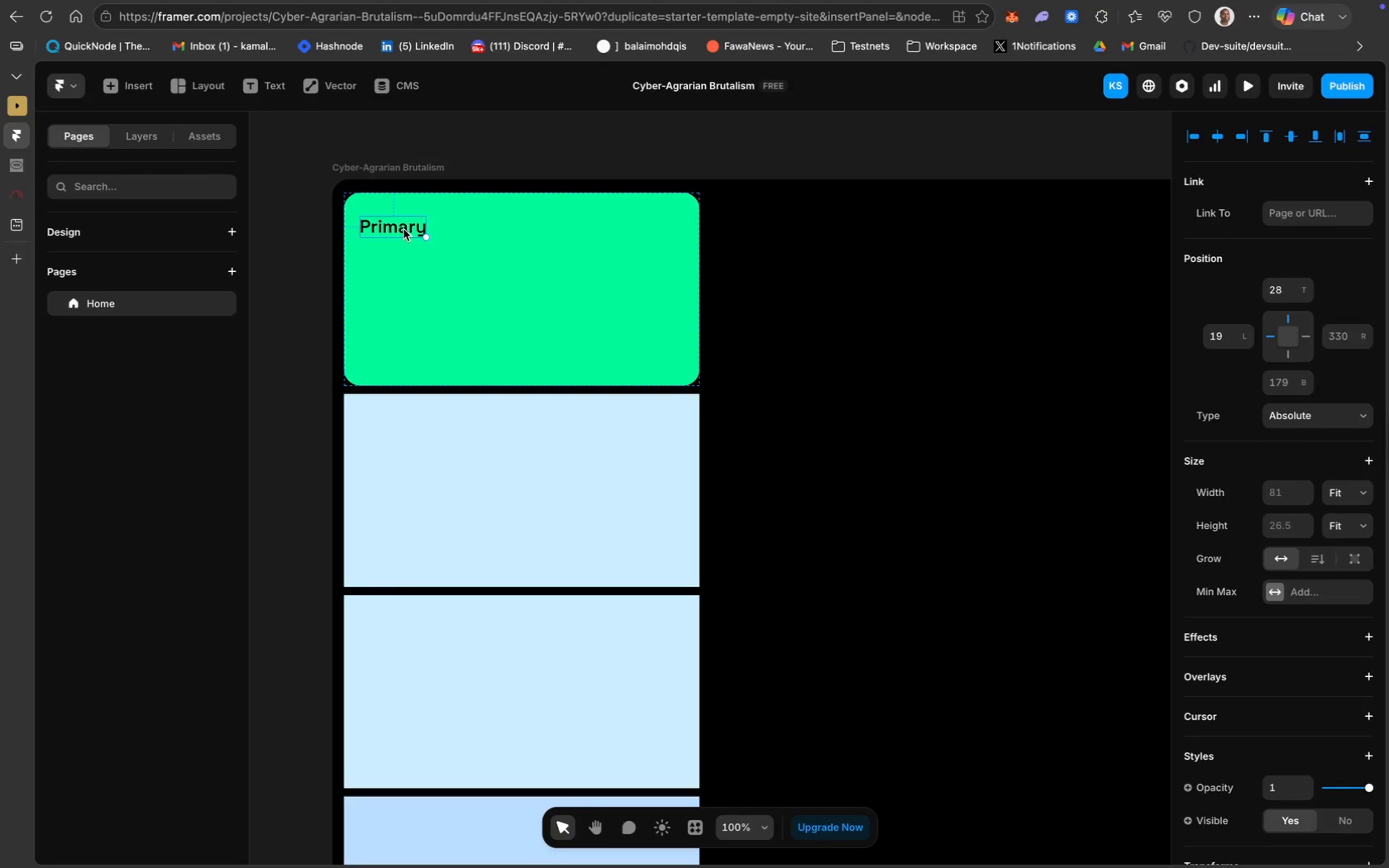 
left_click_drag(start_coordinate=[403, 229], to_coordinate=[659, 231])
 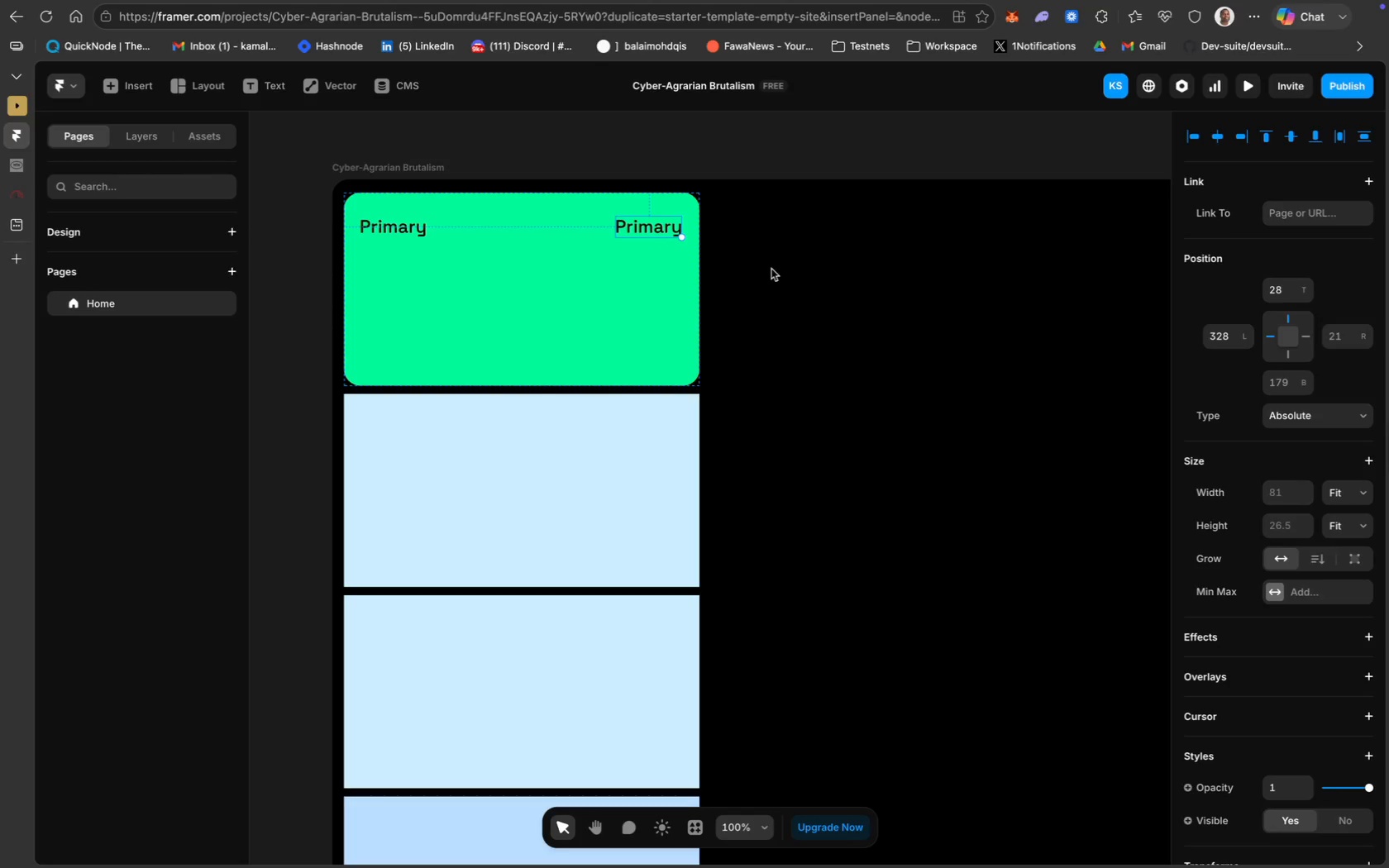 
left_click([772, 269])
 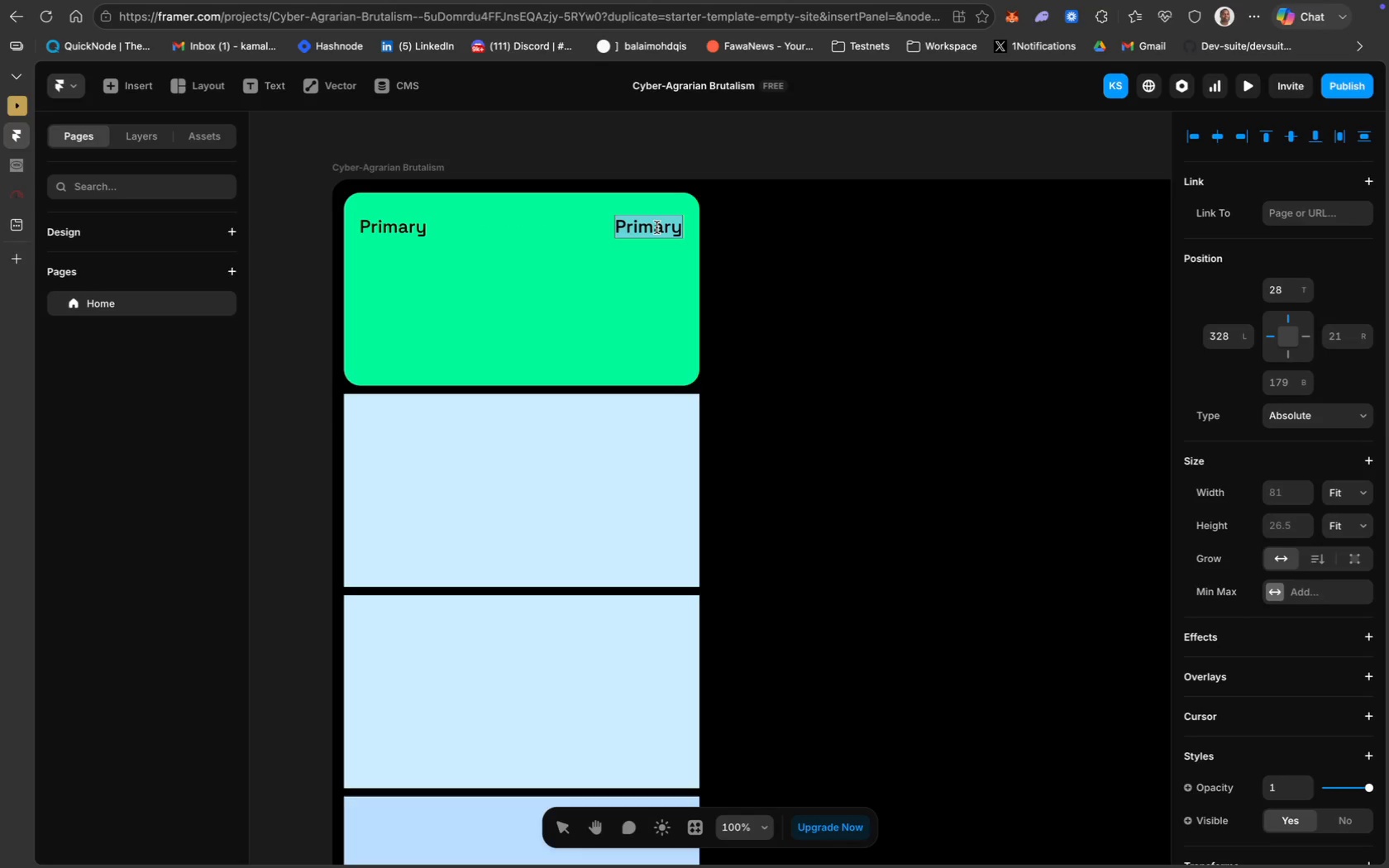 
type(#00FA9A)
 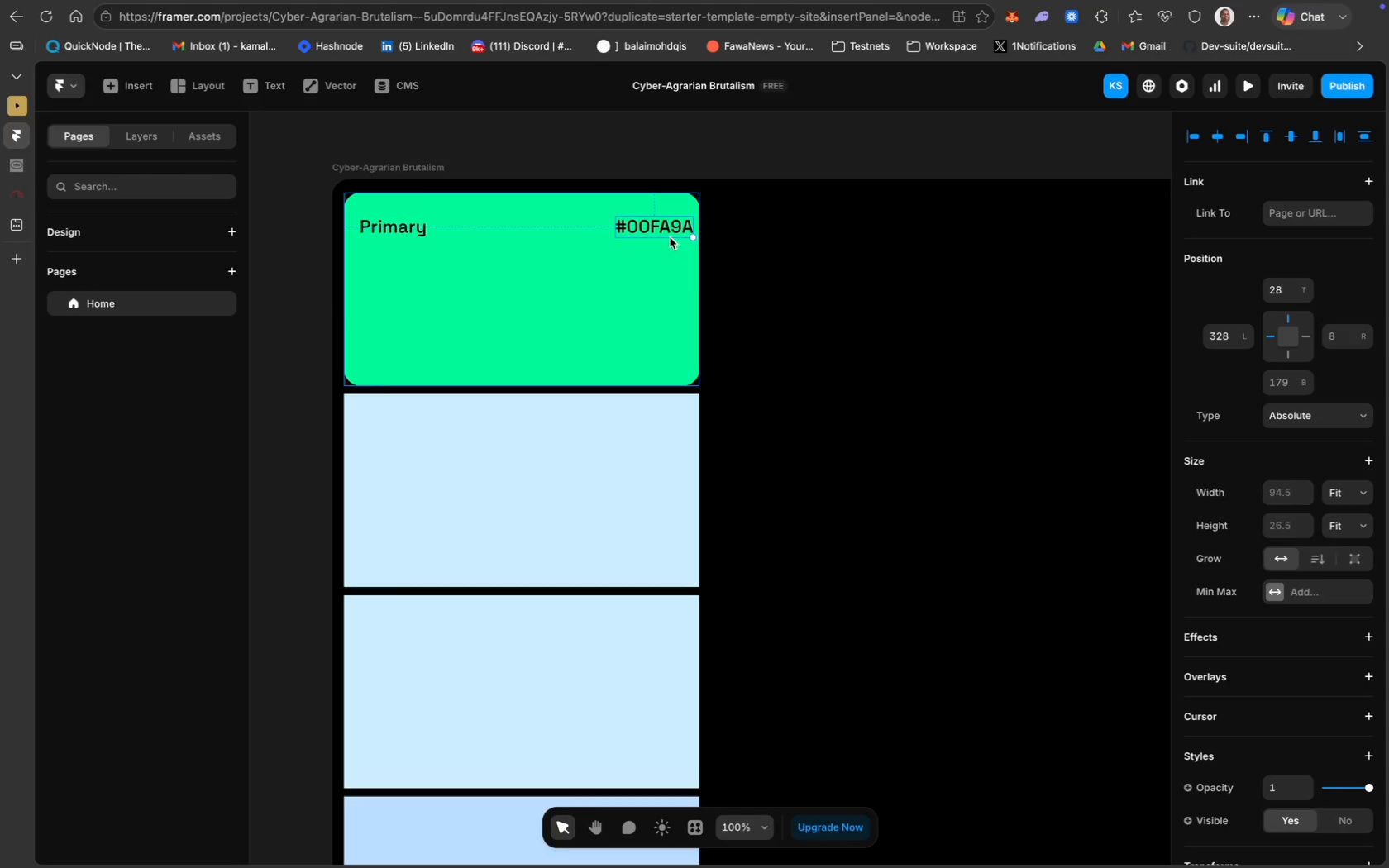 
left_click_drag(start_coordinate=[667, 234], to_coordinate=[659, 234])
 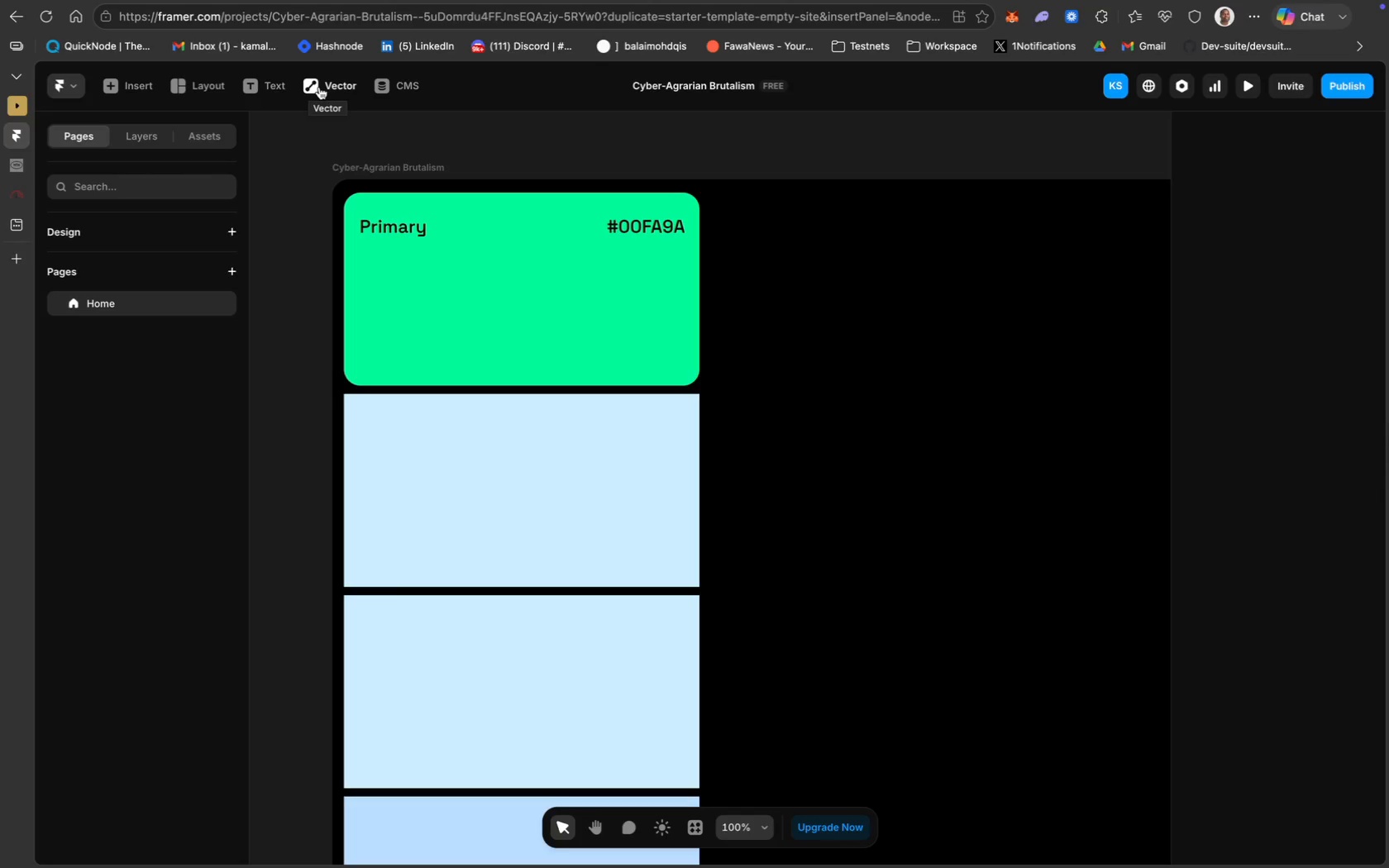 
wait(16.66)
 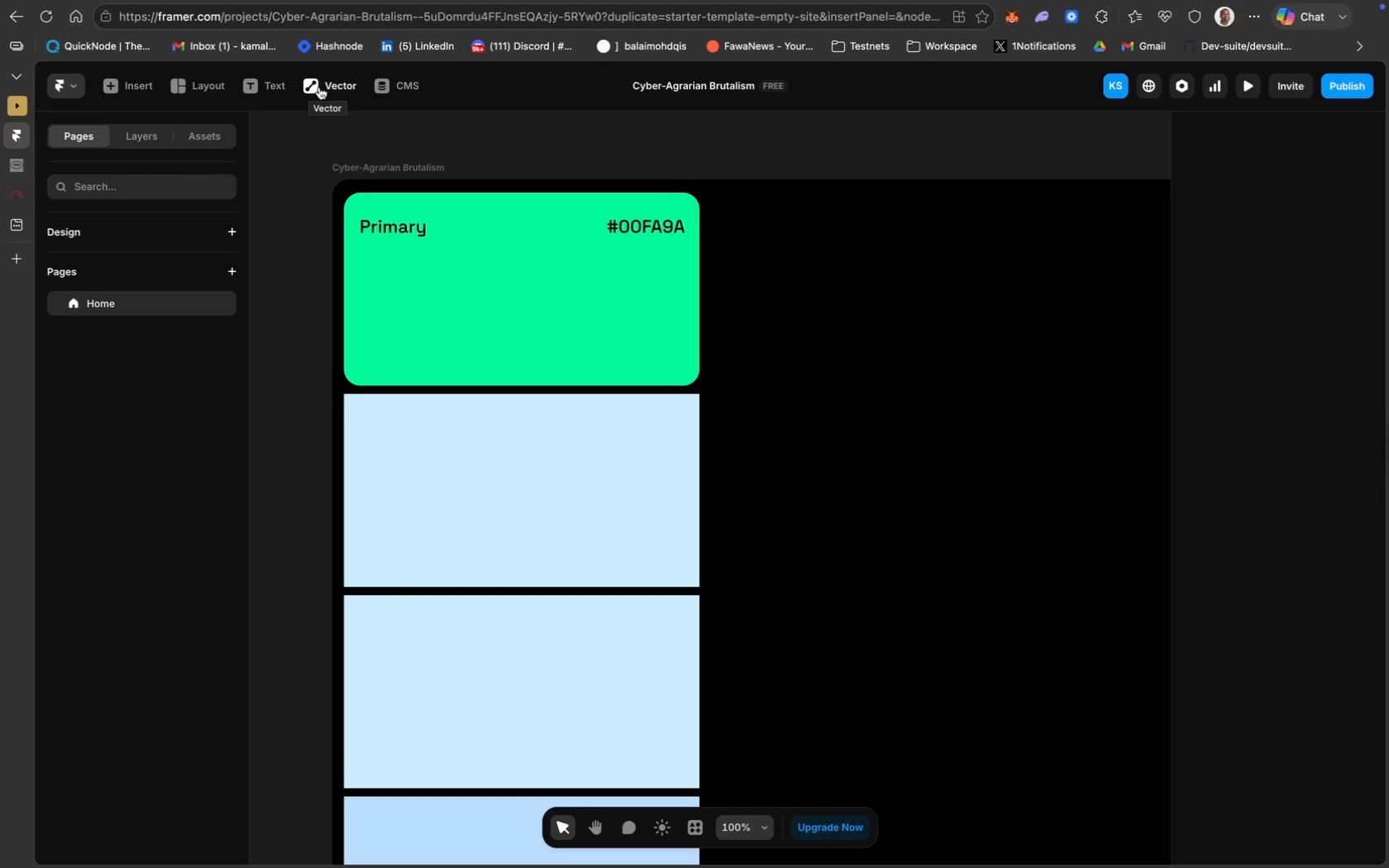 
left_click([322, 86])
 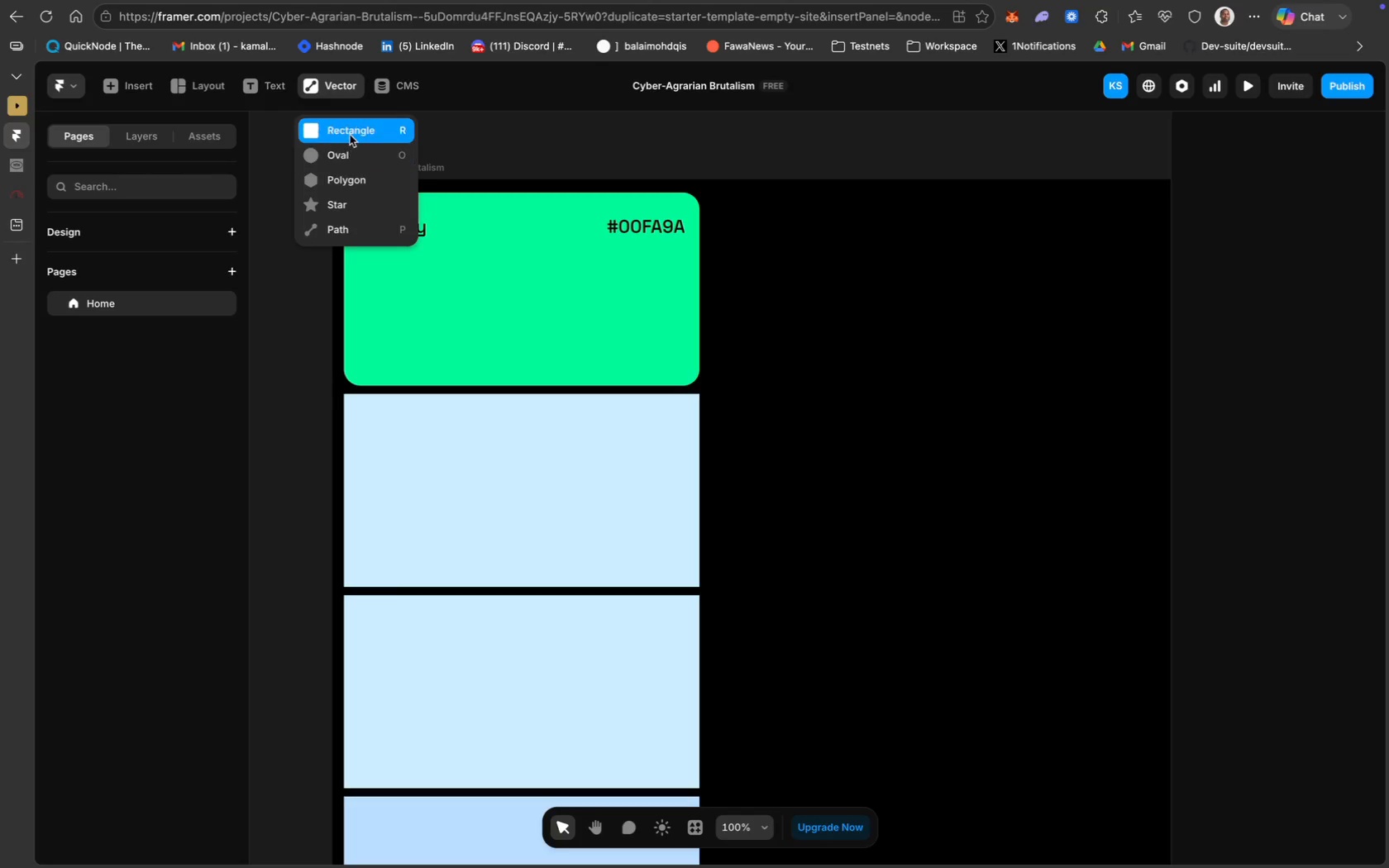 
left_click([351, 135])
 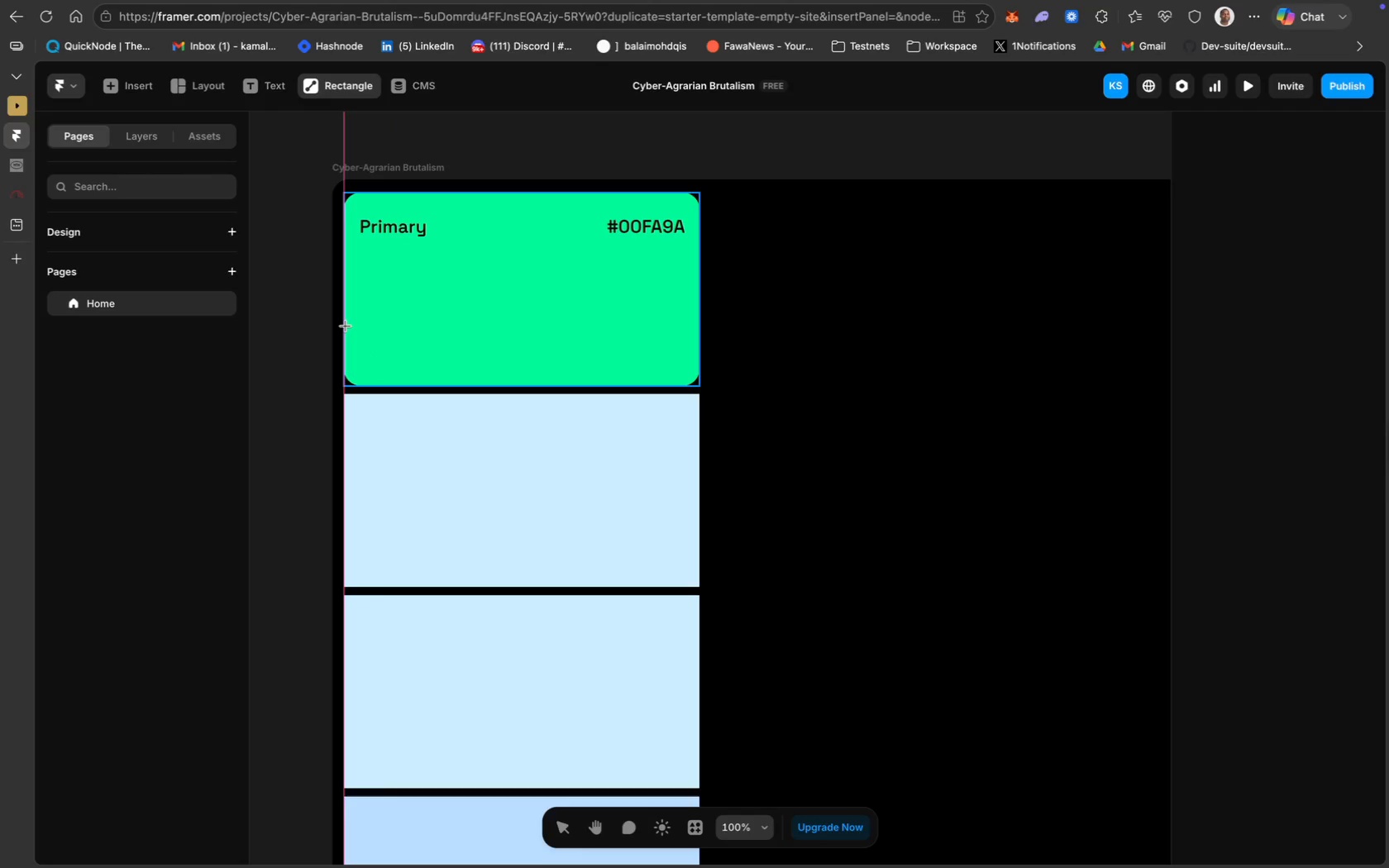 
left_click_drag(start_coordinate=[345, 326], to_coordinate=[363, 384])
 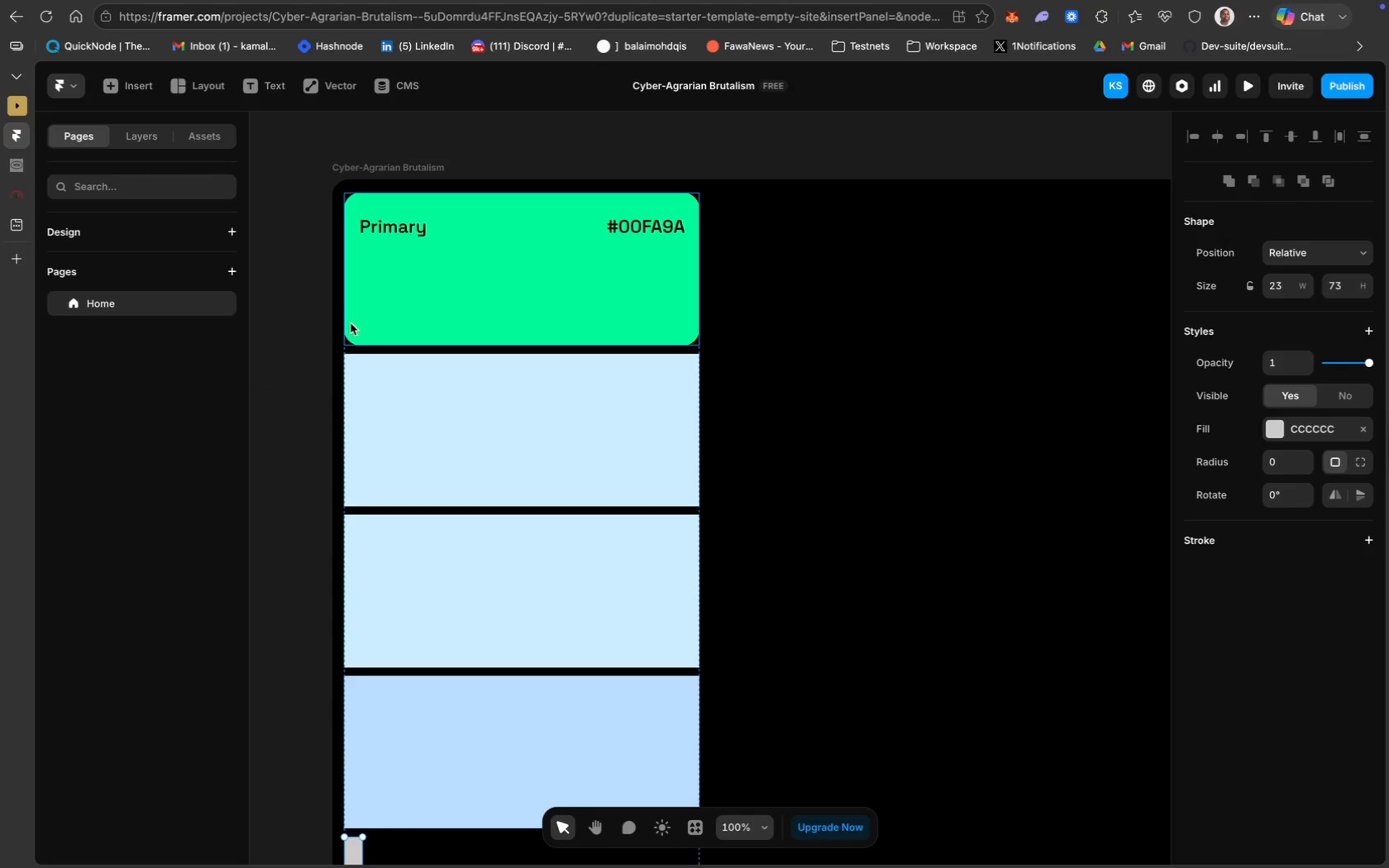 
wait(6.05)
 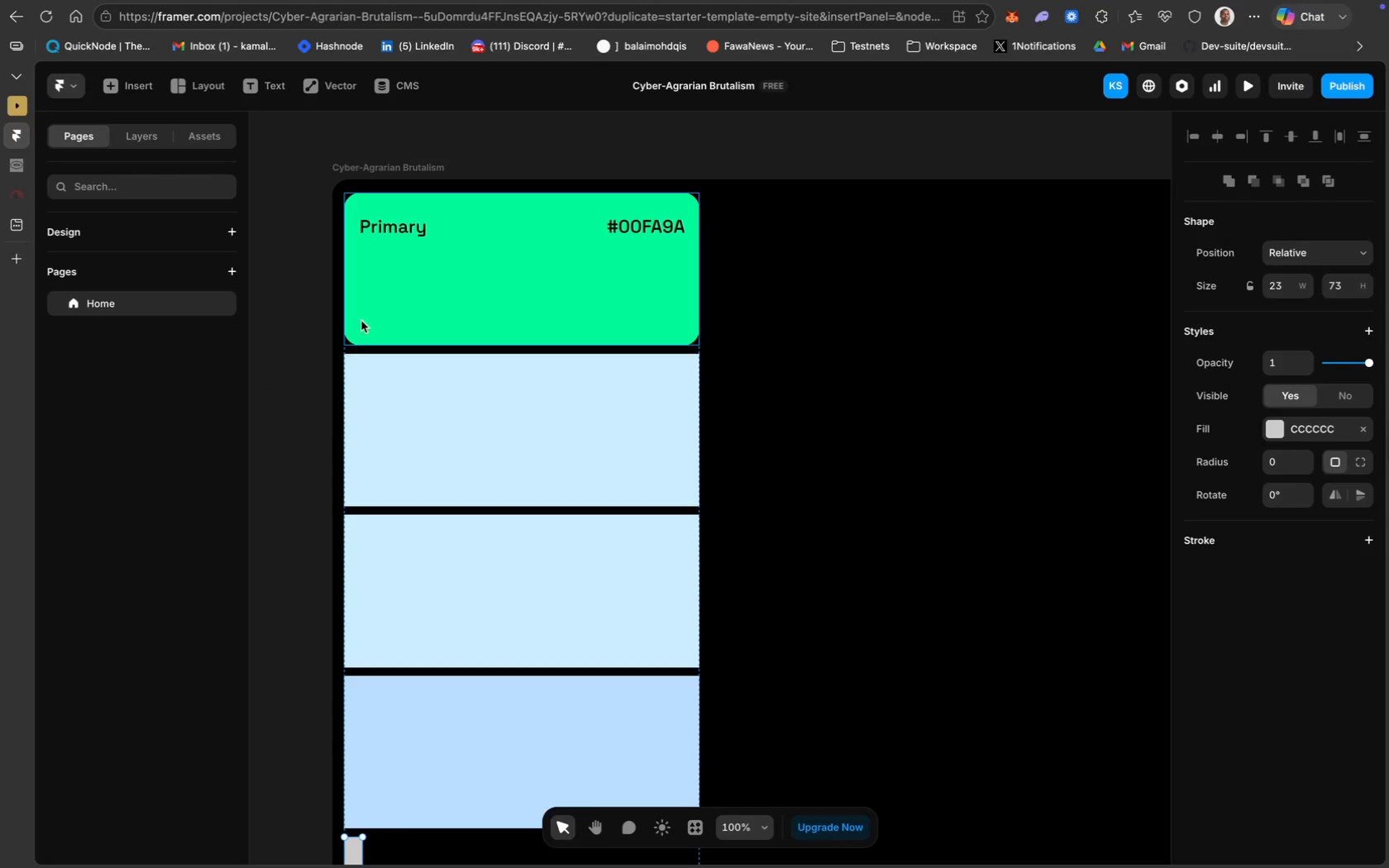 
scroll: coordinate [565, 575], scroll_direction: down, amount: 9.0
 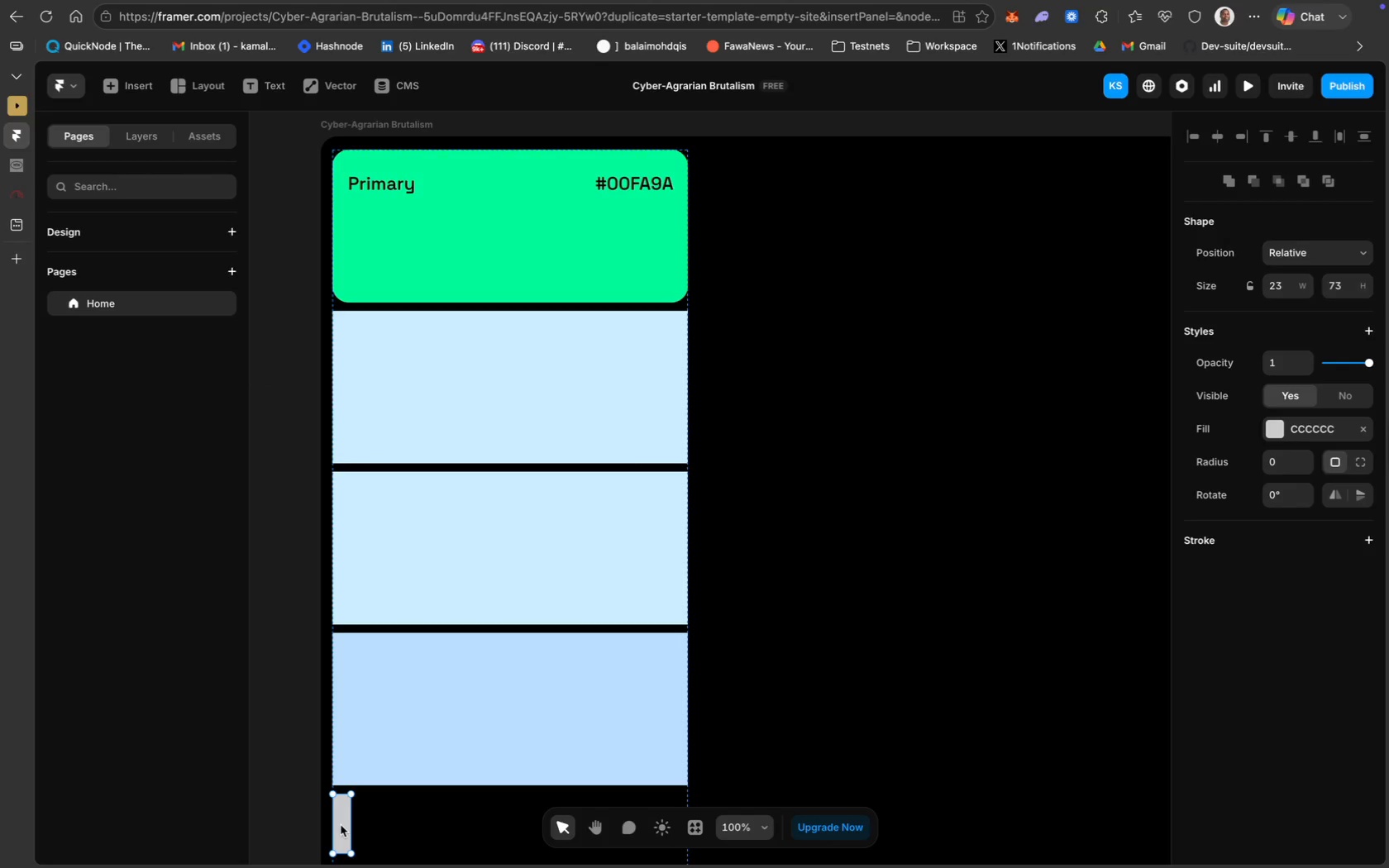 
left_click_drag(start_coordinate=[341, 825], to_coordinate=[355, 269])
 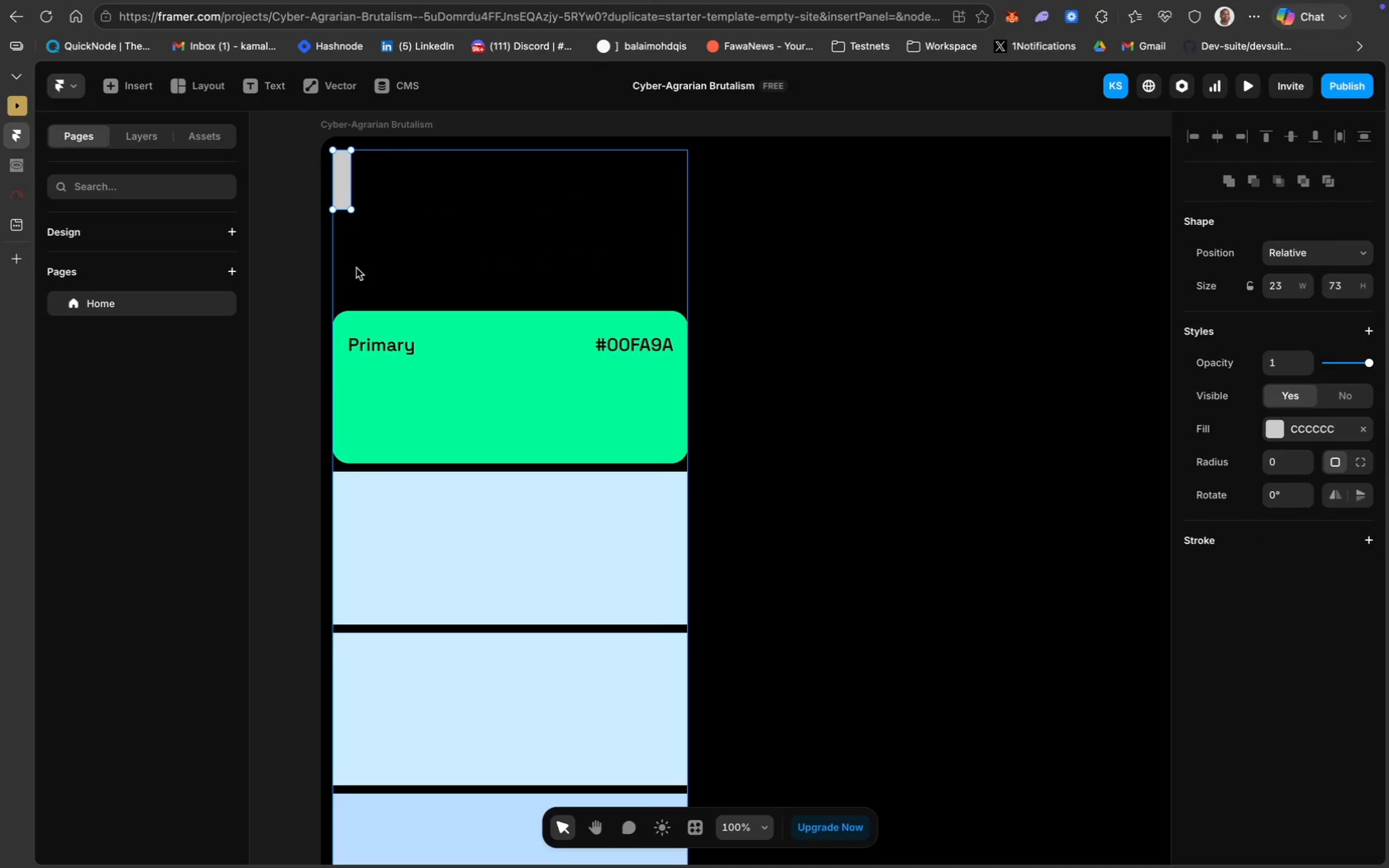 
key(Meta+Z)
 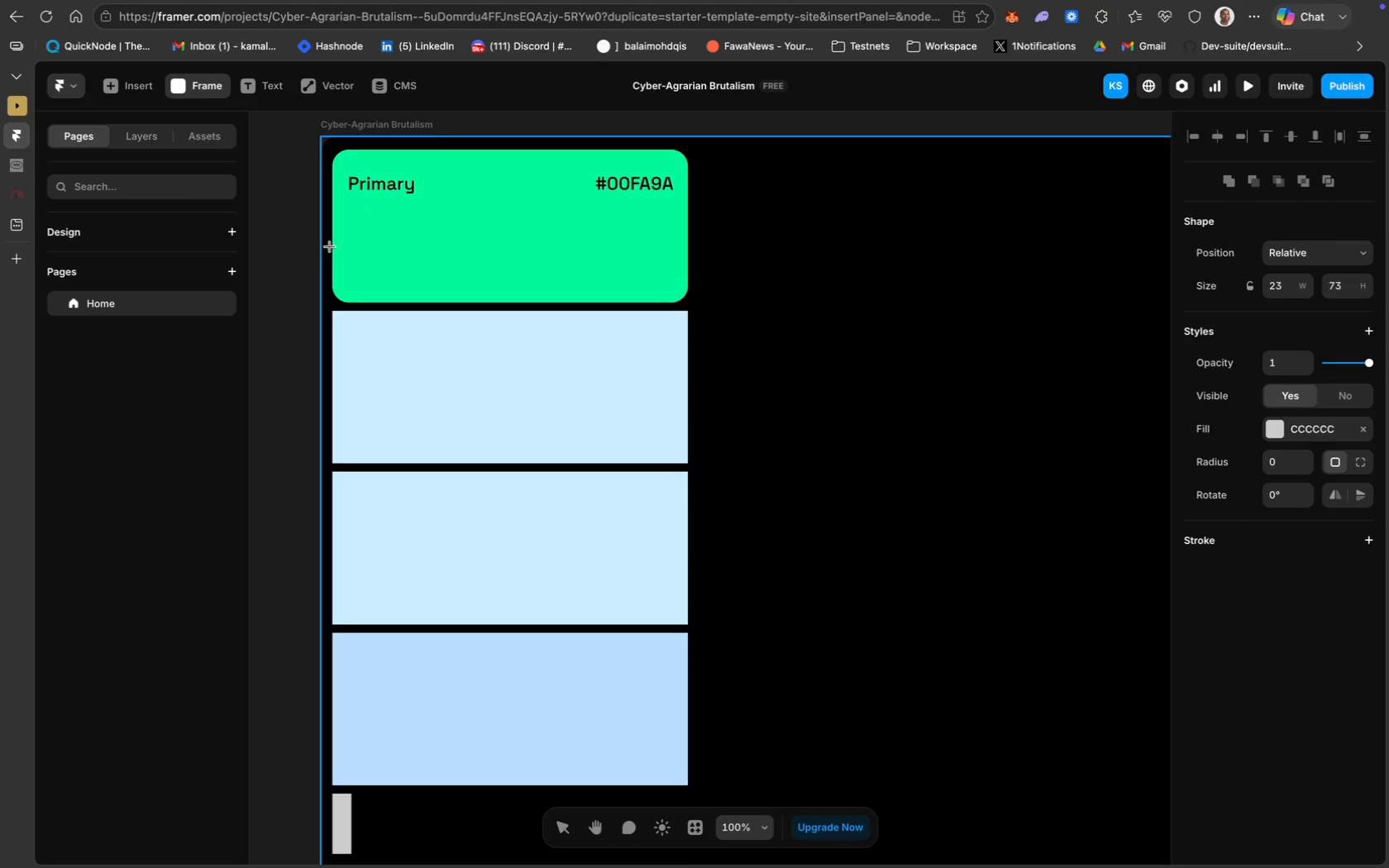 
wait(5.48)
 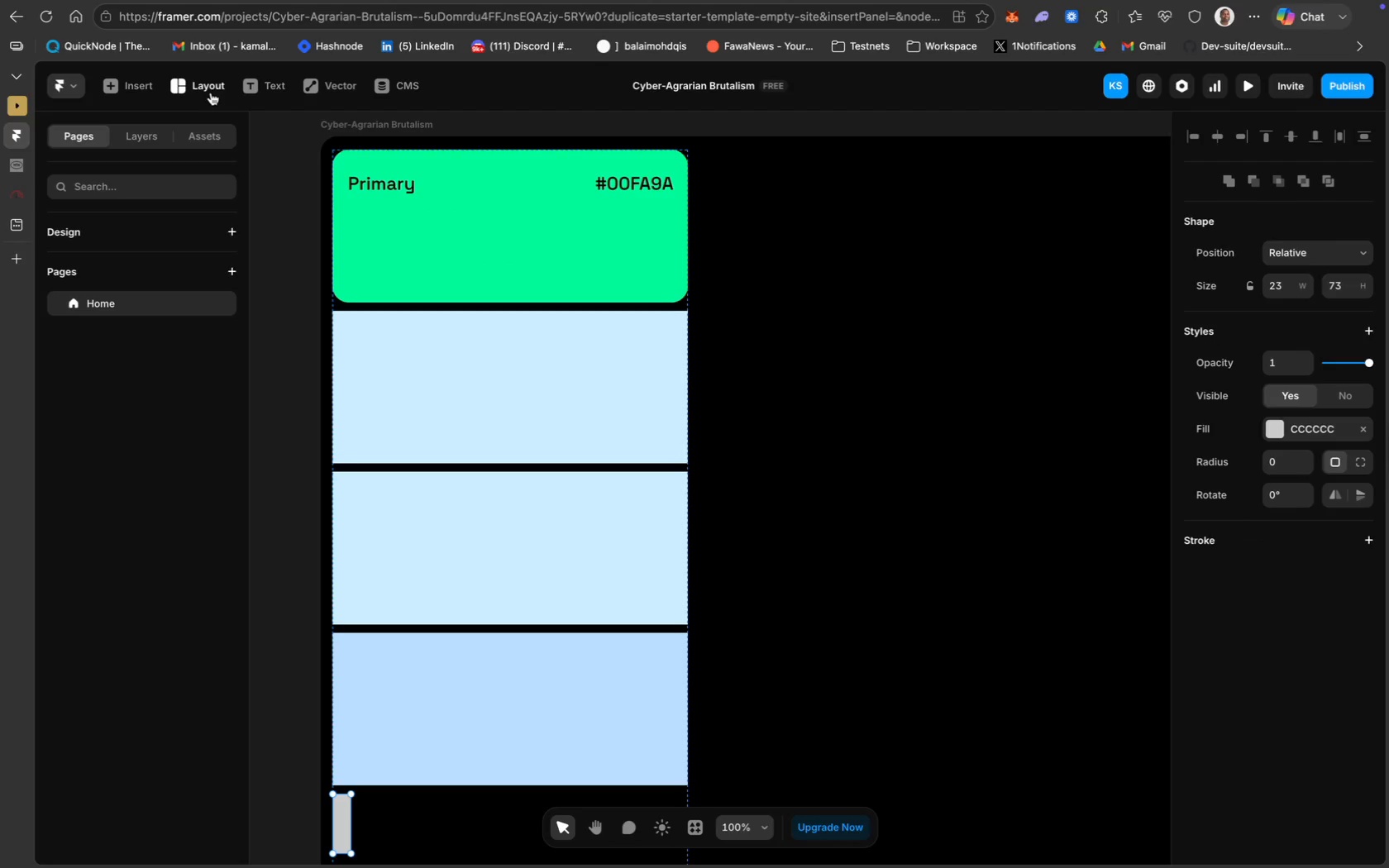 
left_click_drag(start_coordinate=[333, 245], to_coordinate=[346, 300])
 